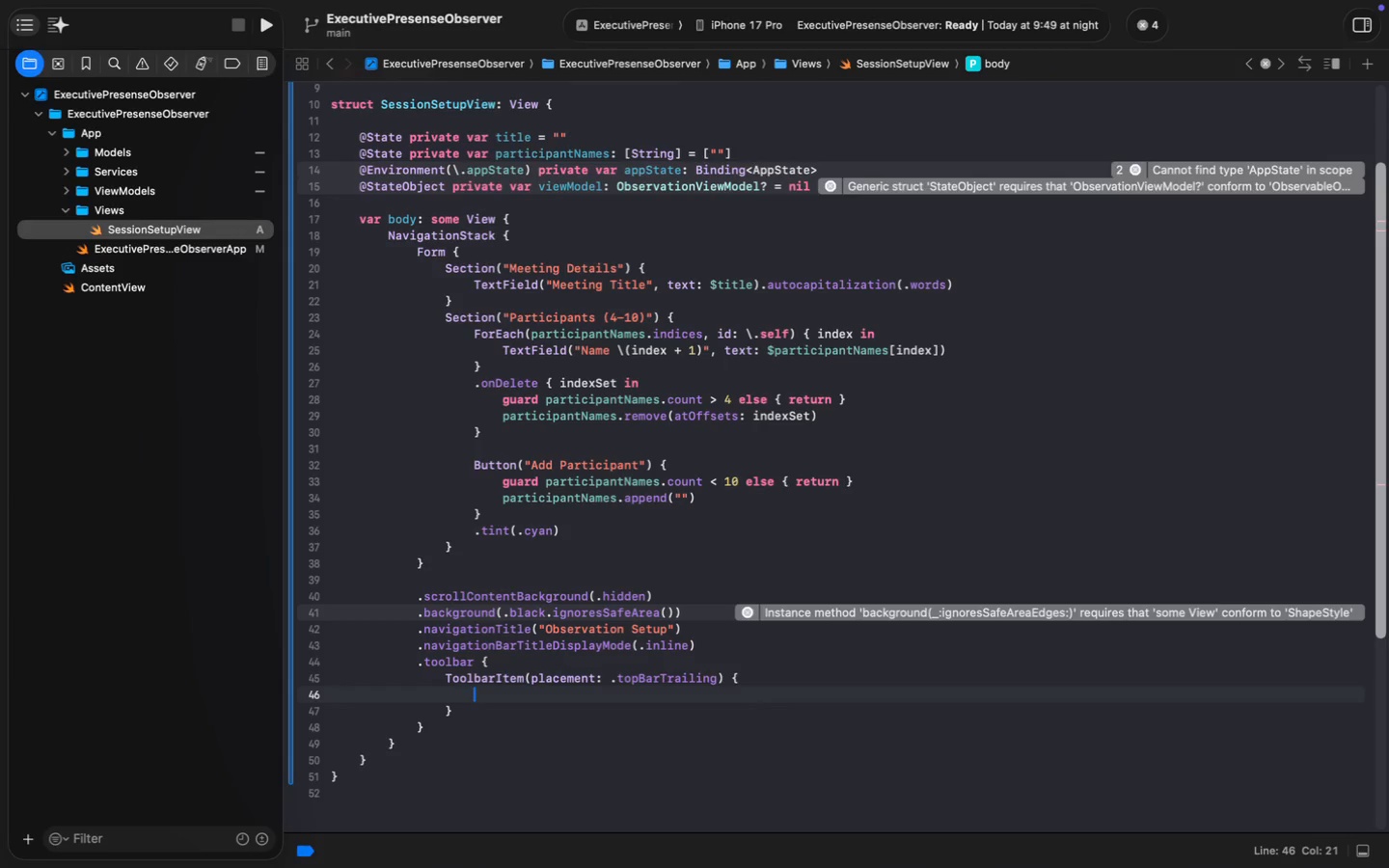 
type(Button("Start)
 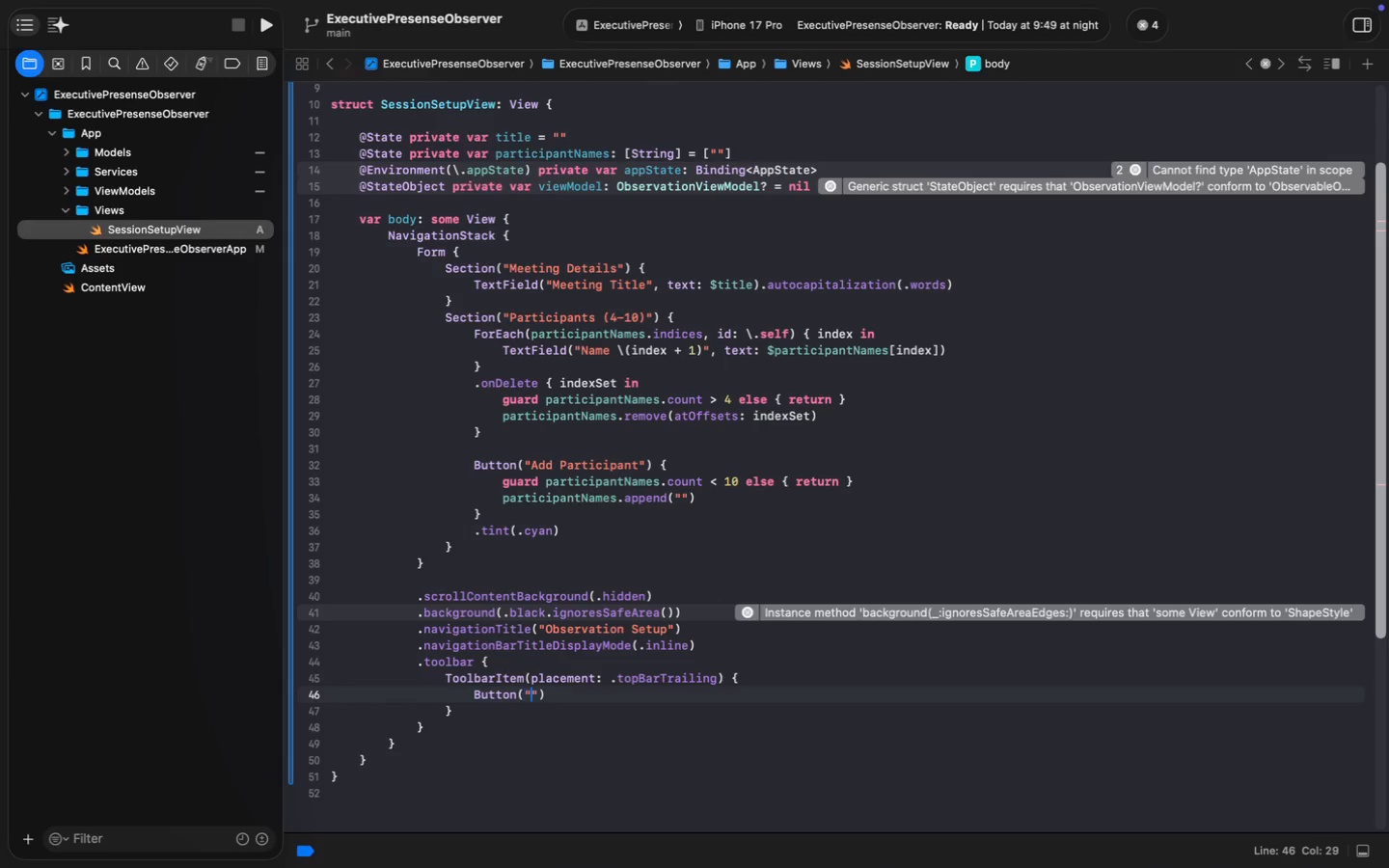 
key(ArrowRight)
 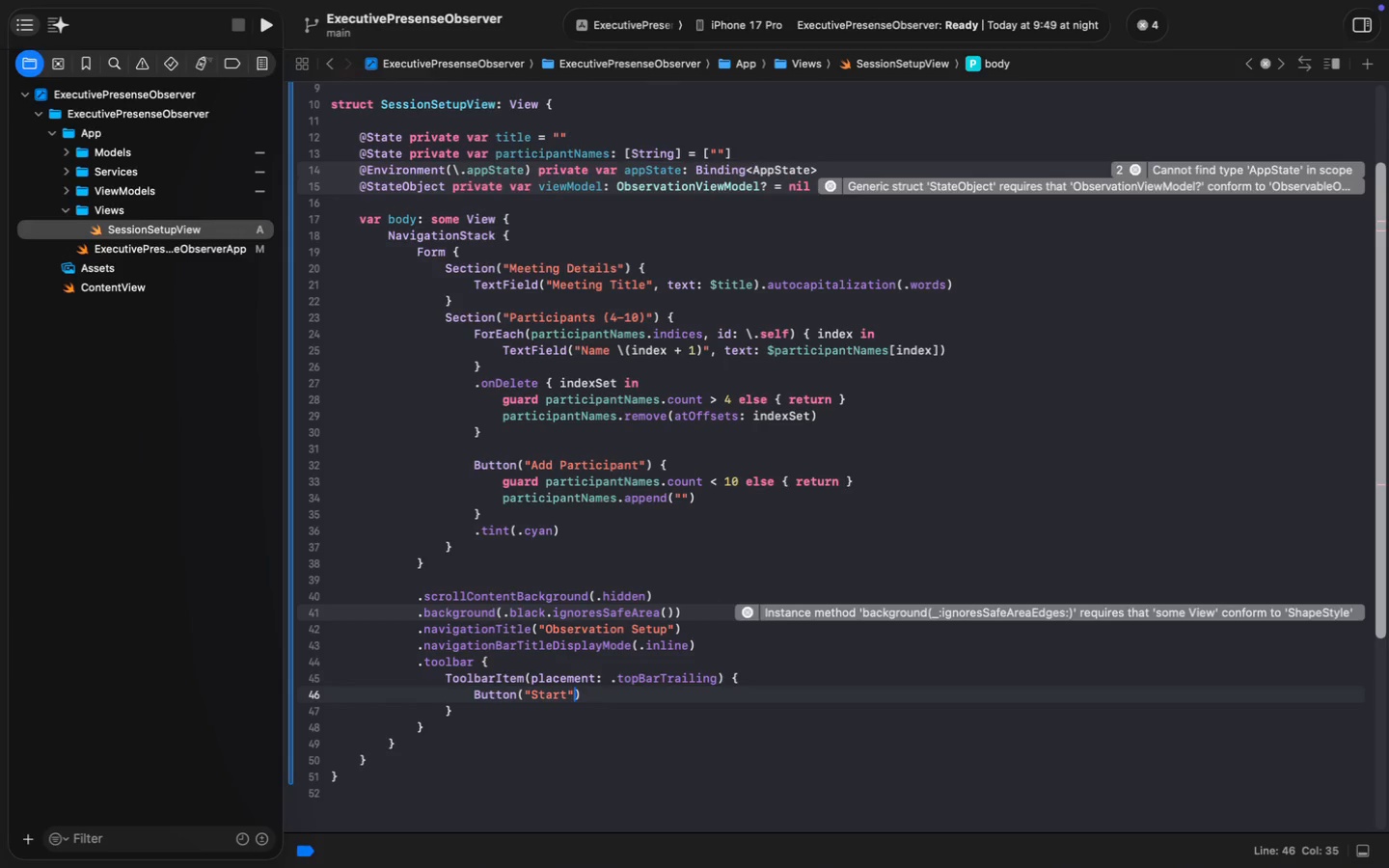 
key(Space)
 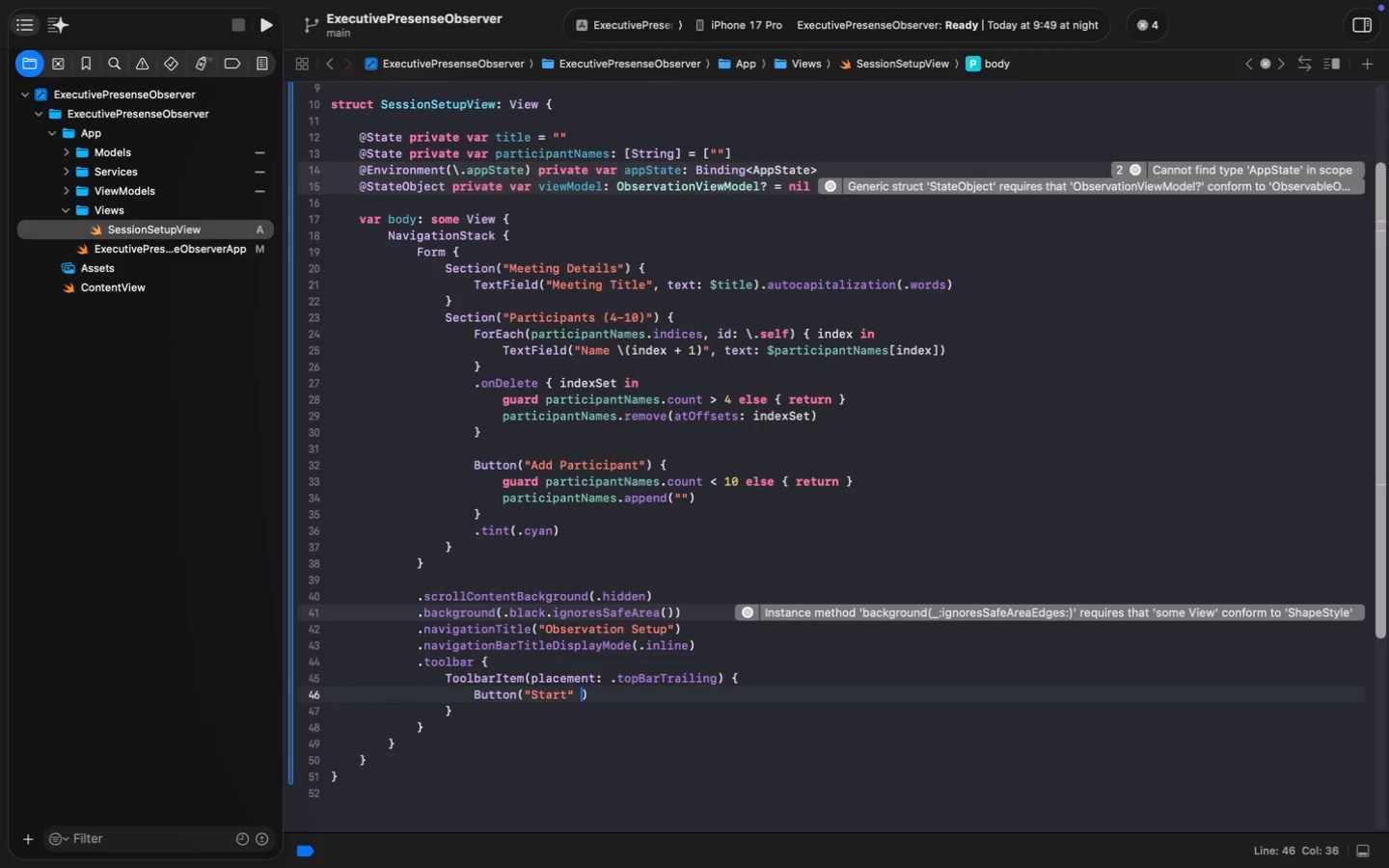 
key(Backspace)
 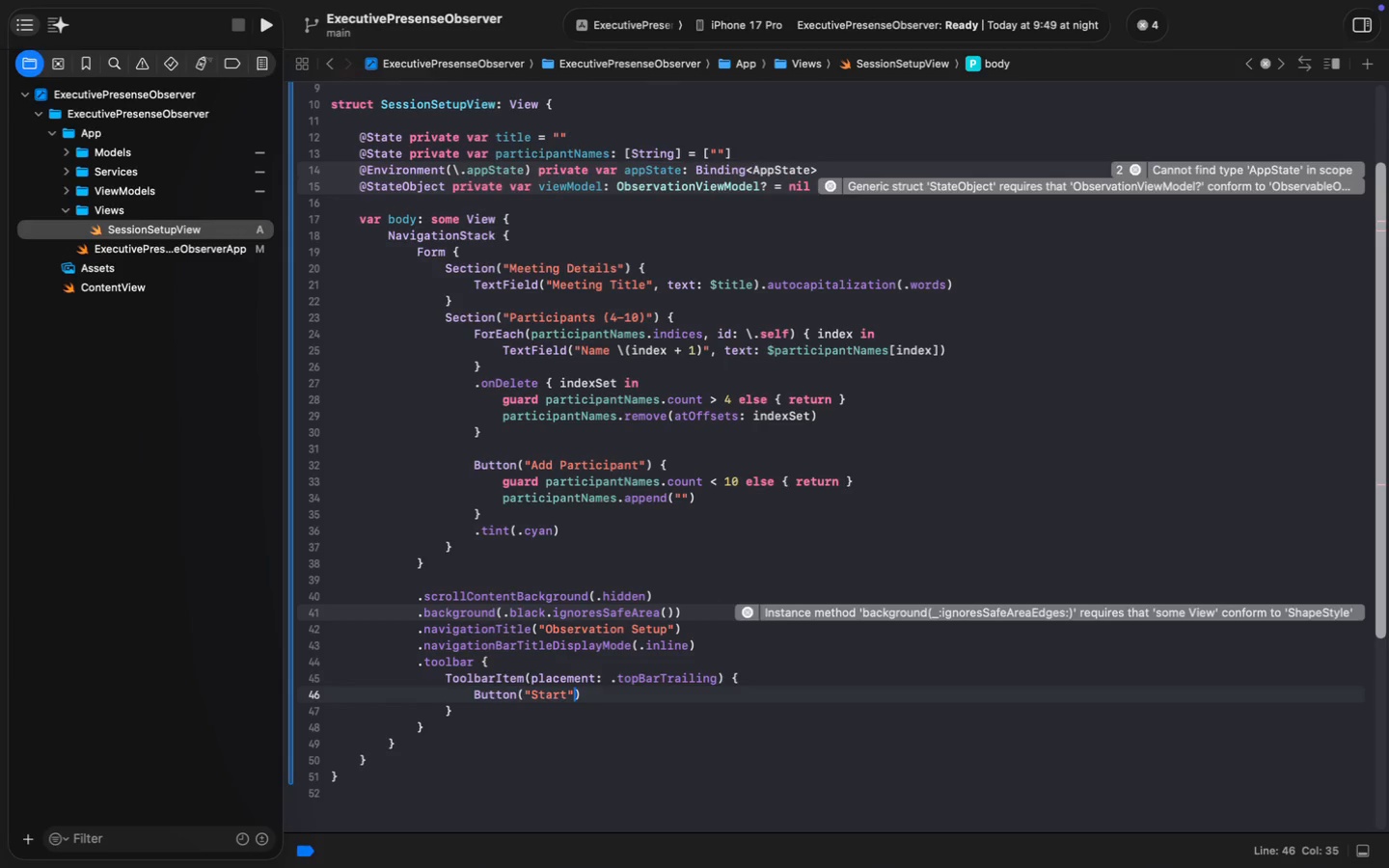 
key(ArrowRight)
 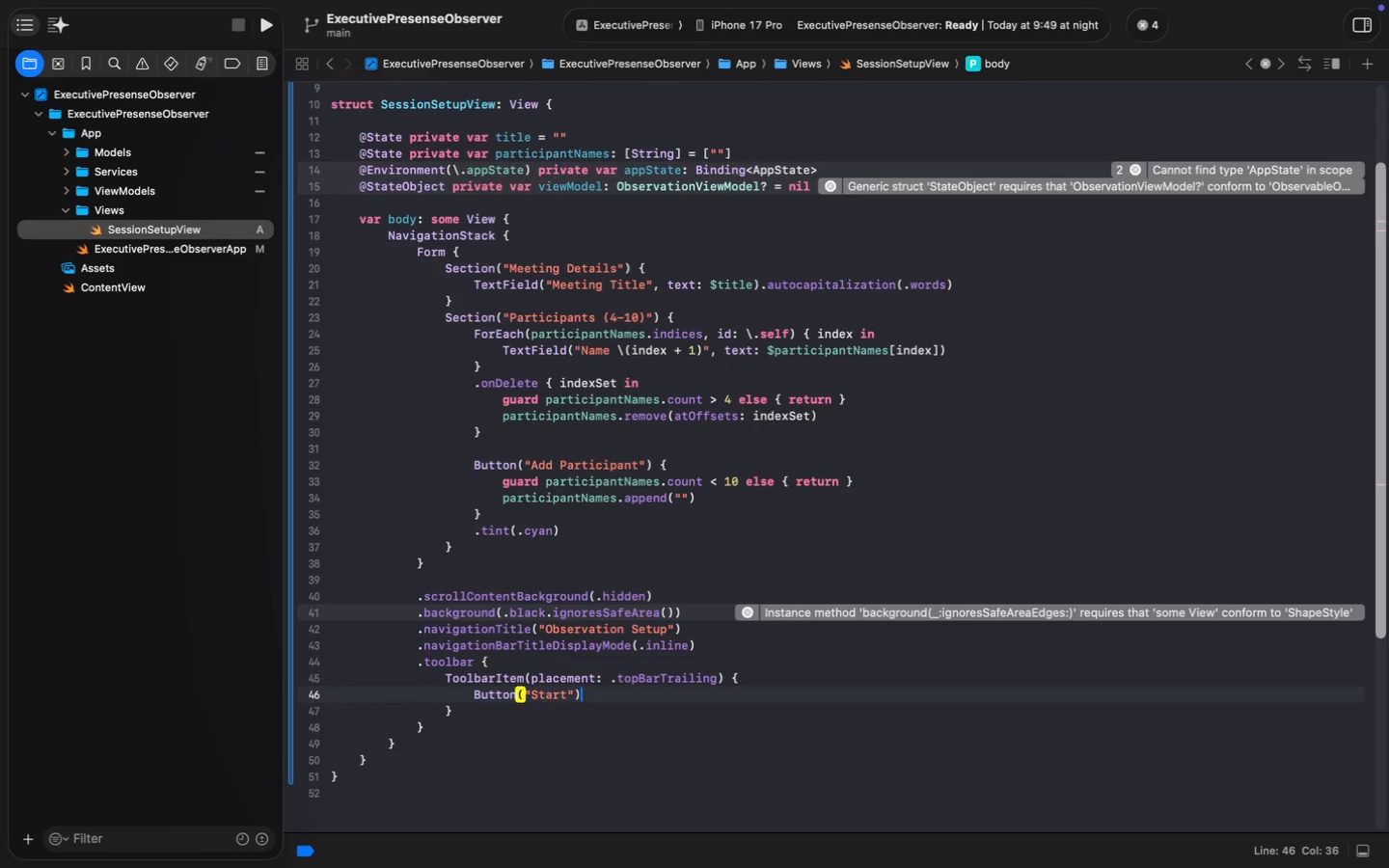 
key(Space)
 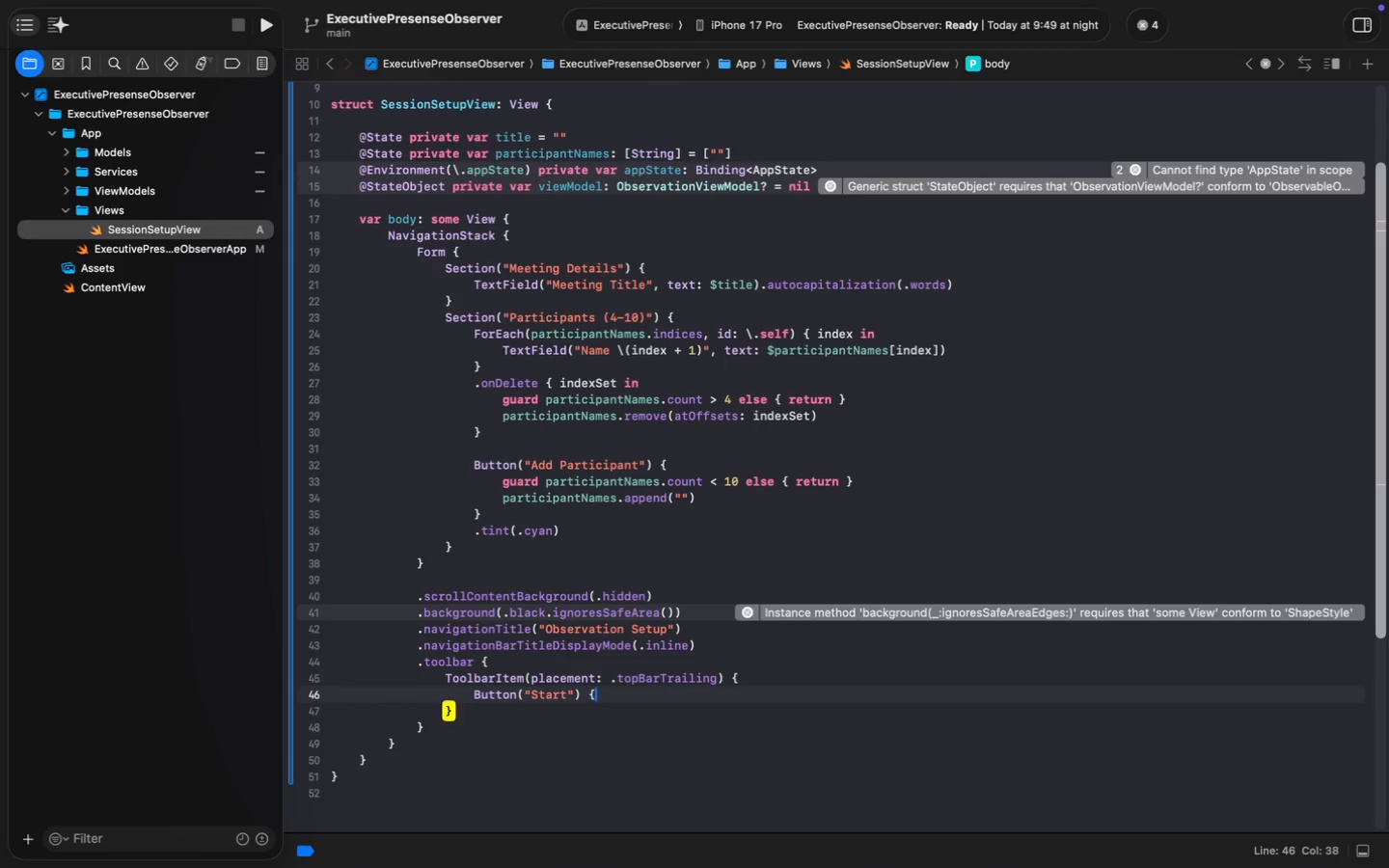 
key(Shift+BracketLeft)
 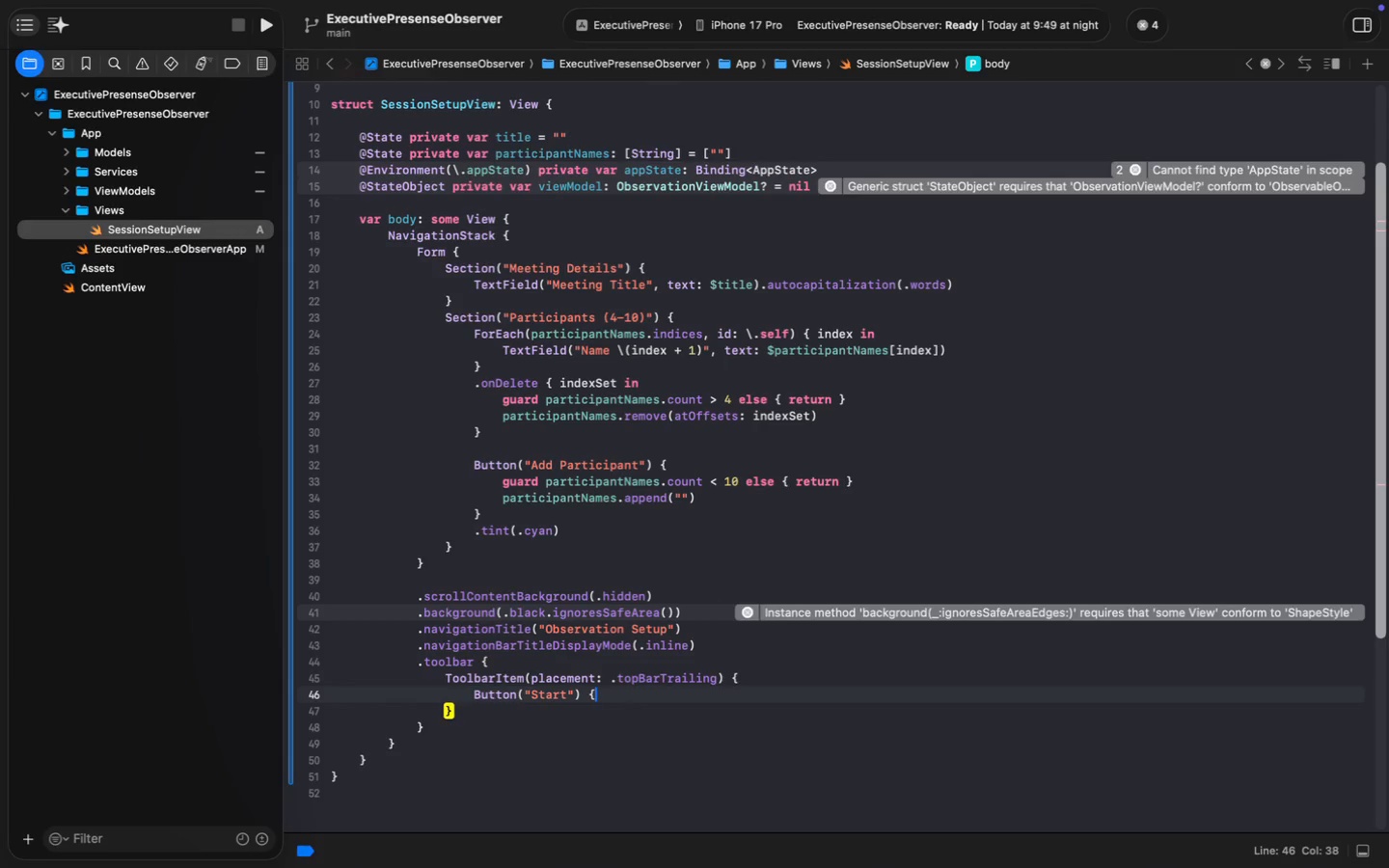 
key(Enter)
 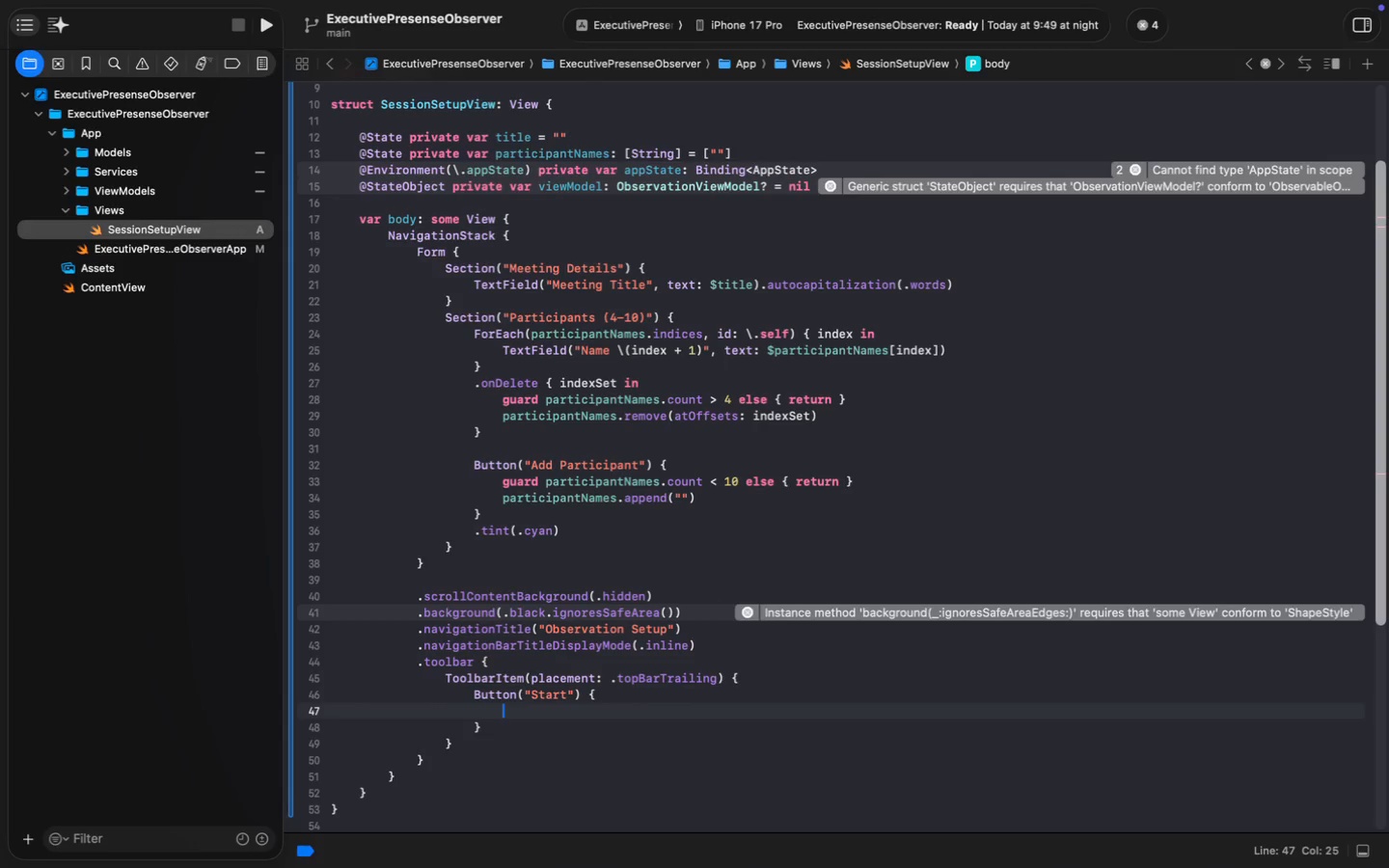 
type(startSession())
 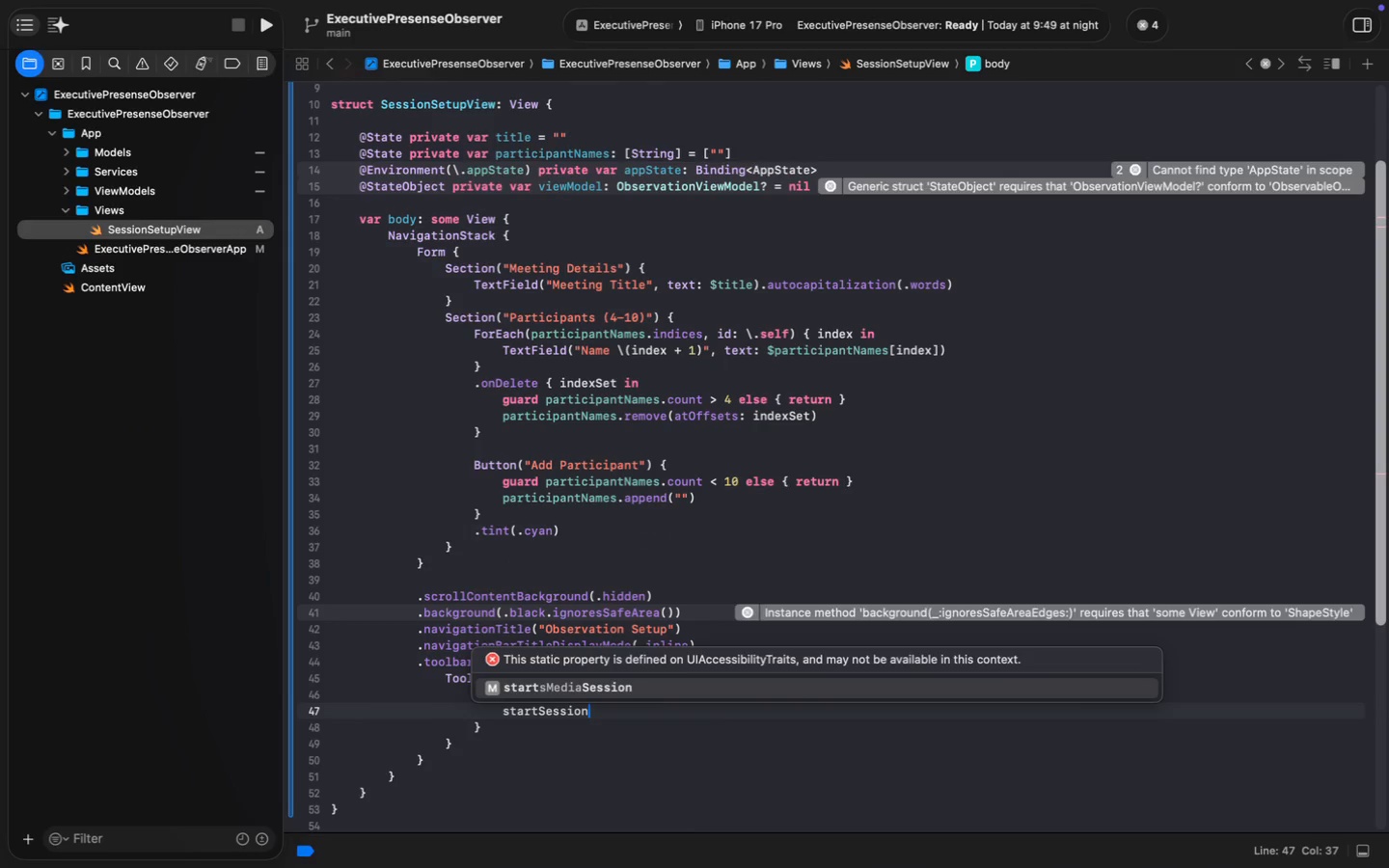 
key(ArrowDown)
 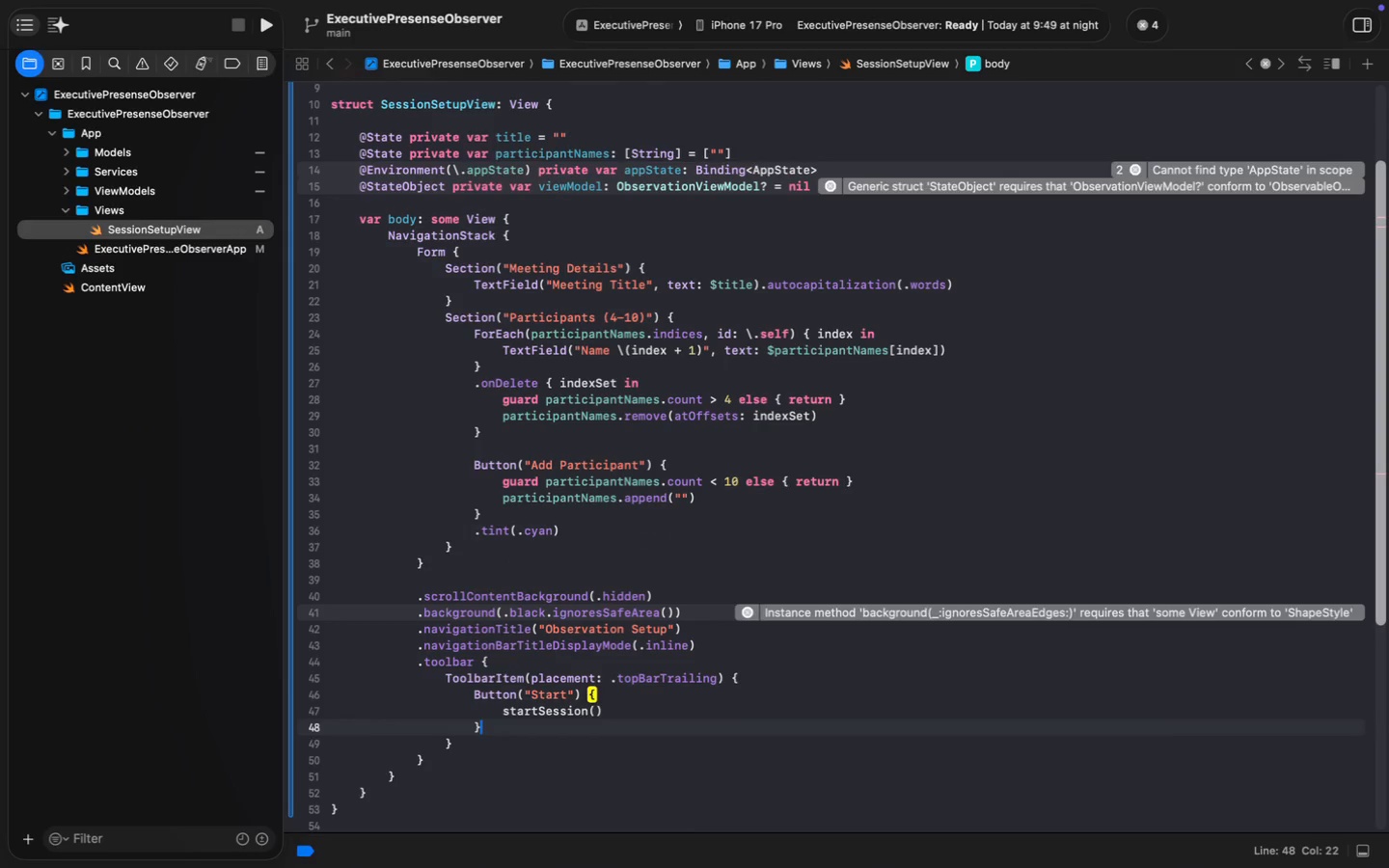 
key(Enter)
 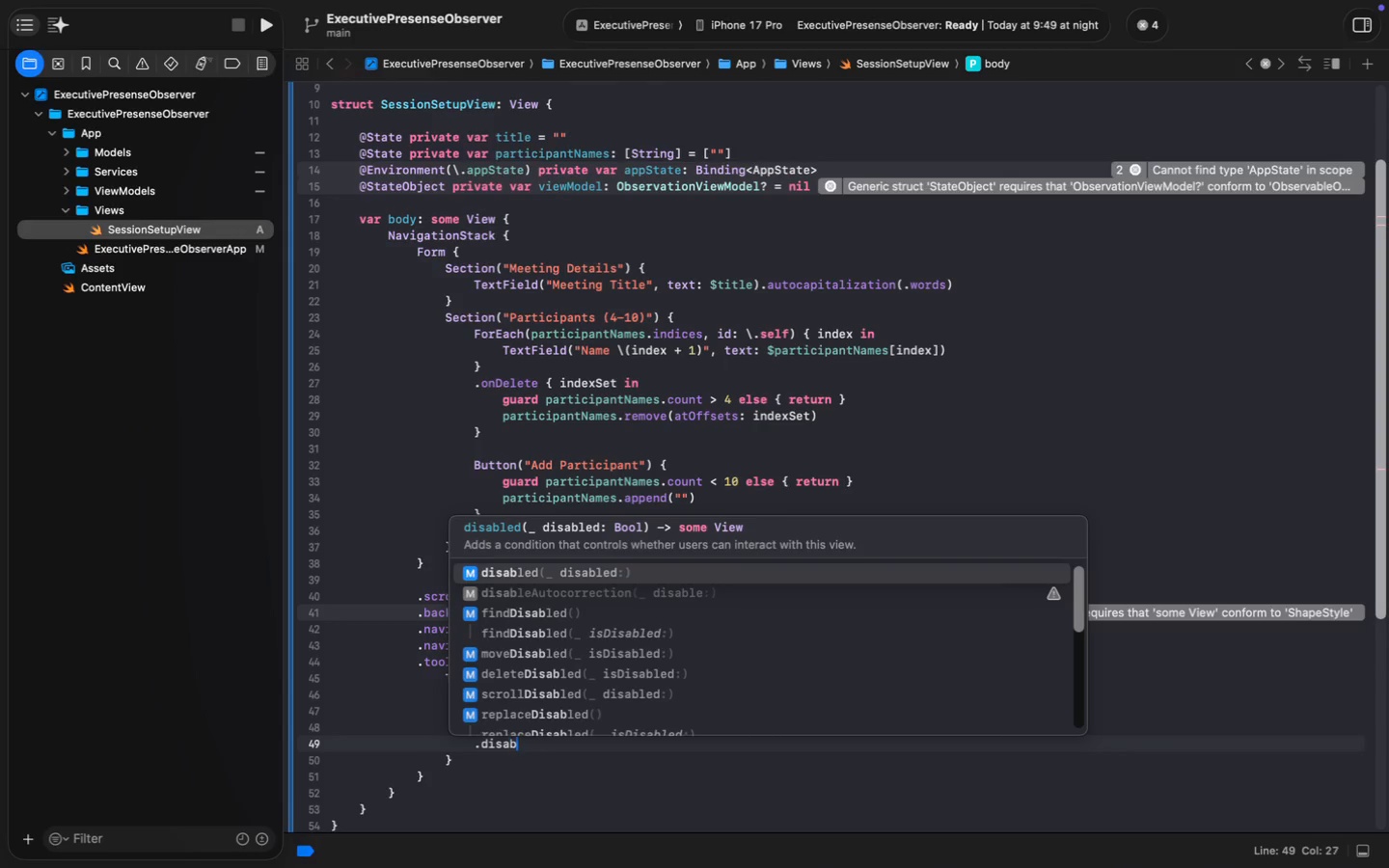 
type(.disab)
 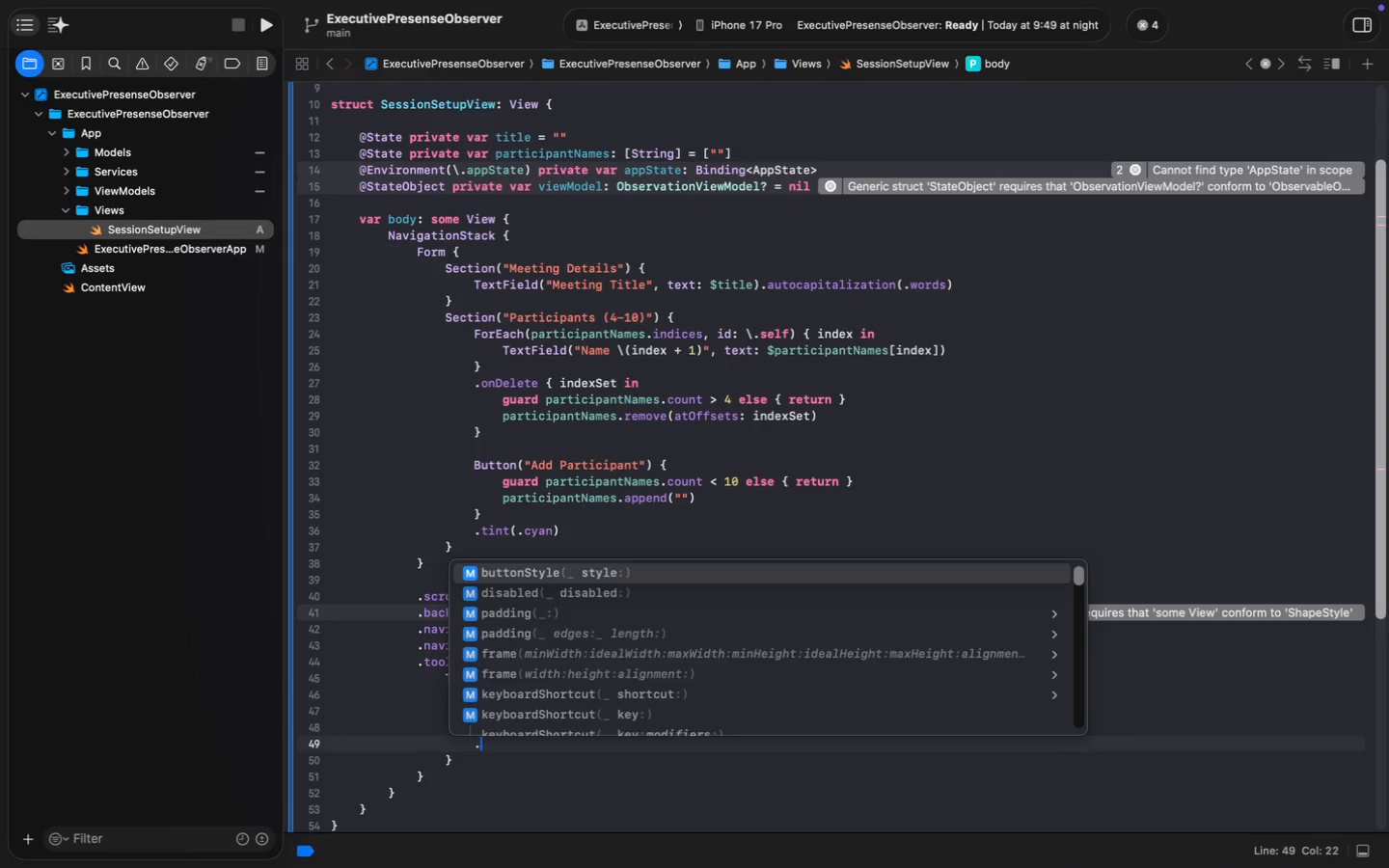 
key(Enter)
 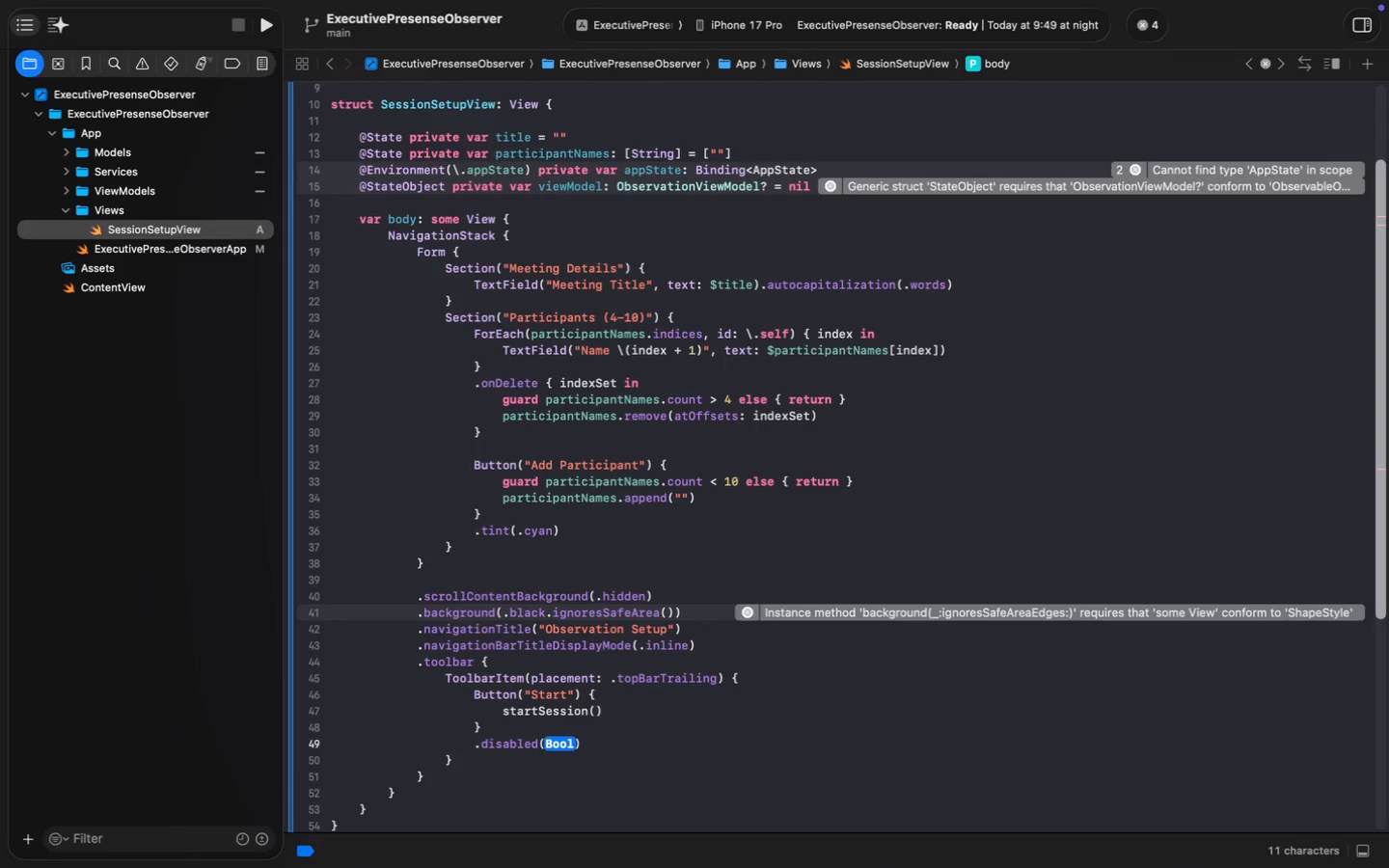 
type(!isValid)
 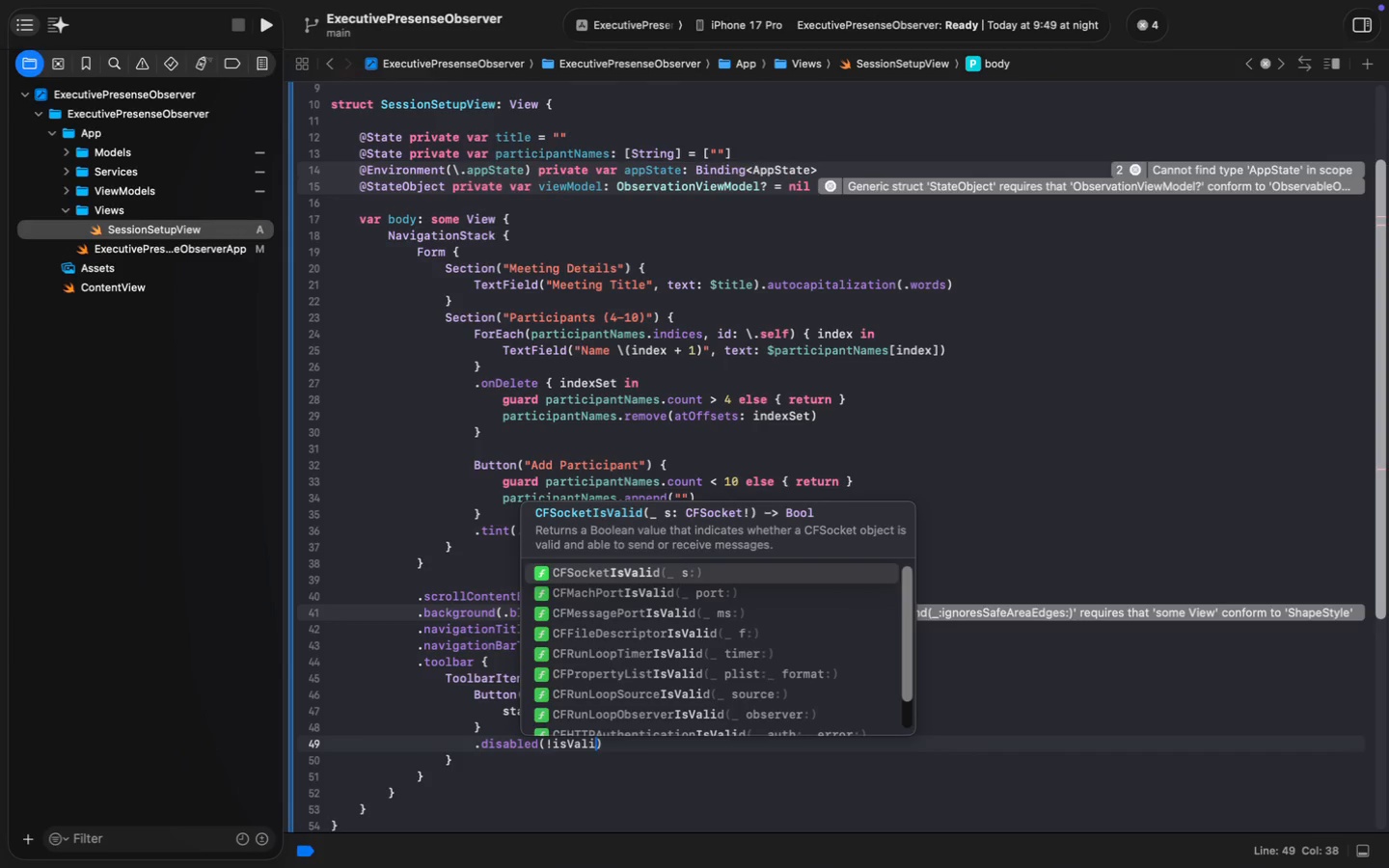 
key(ArrowRight)
 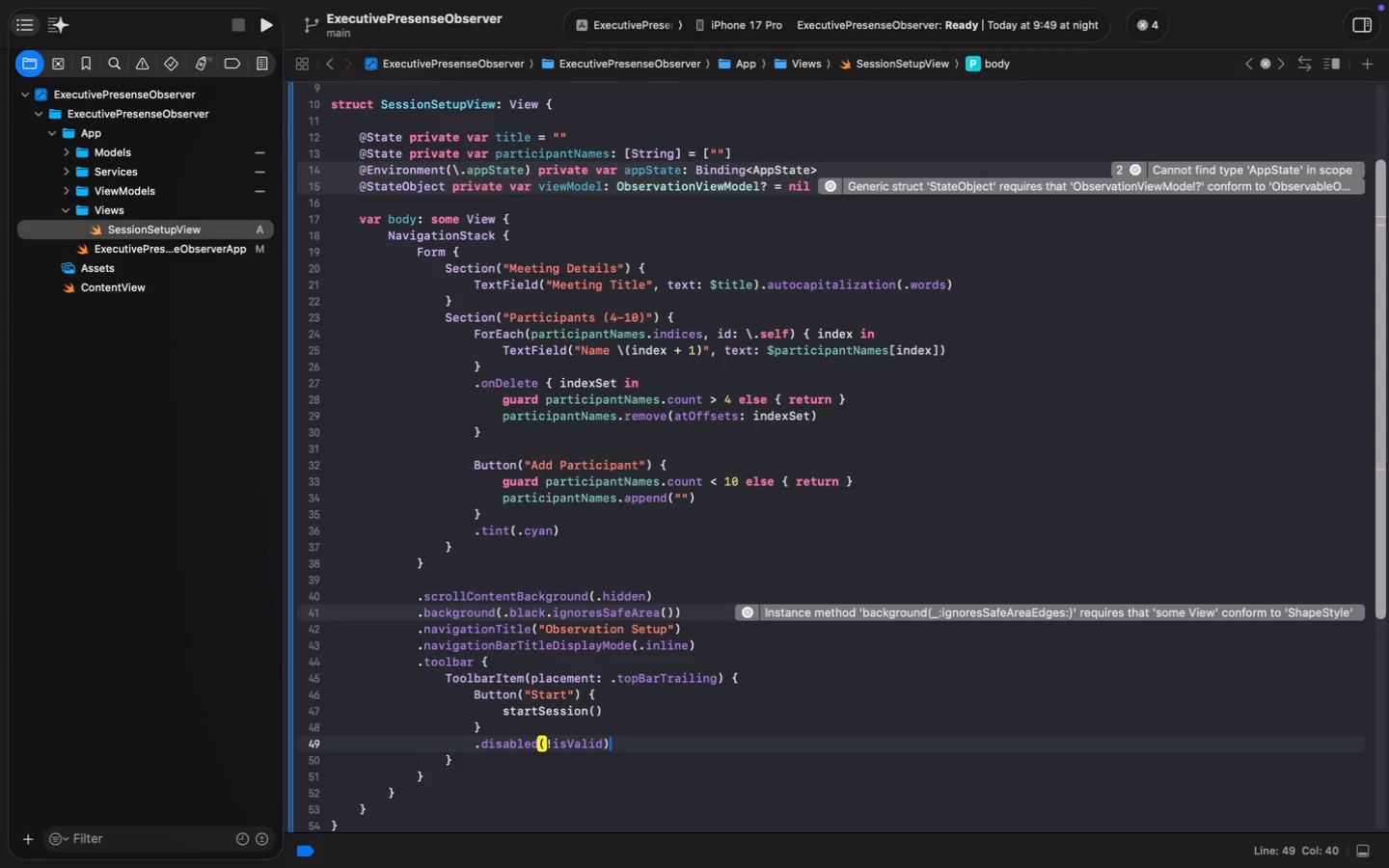 
key(Enter)
 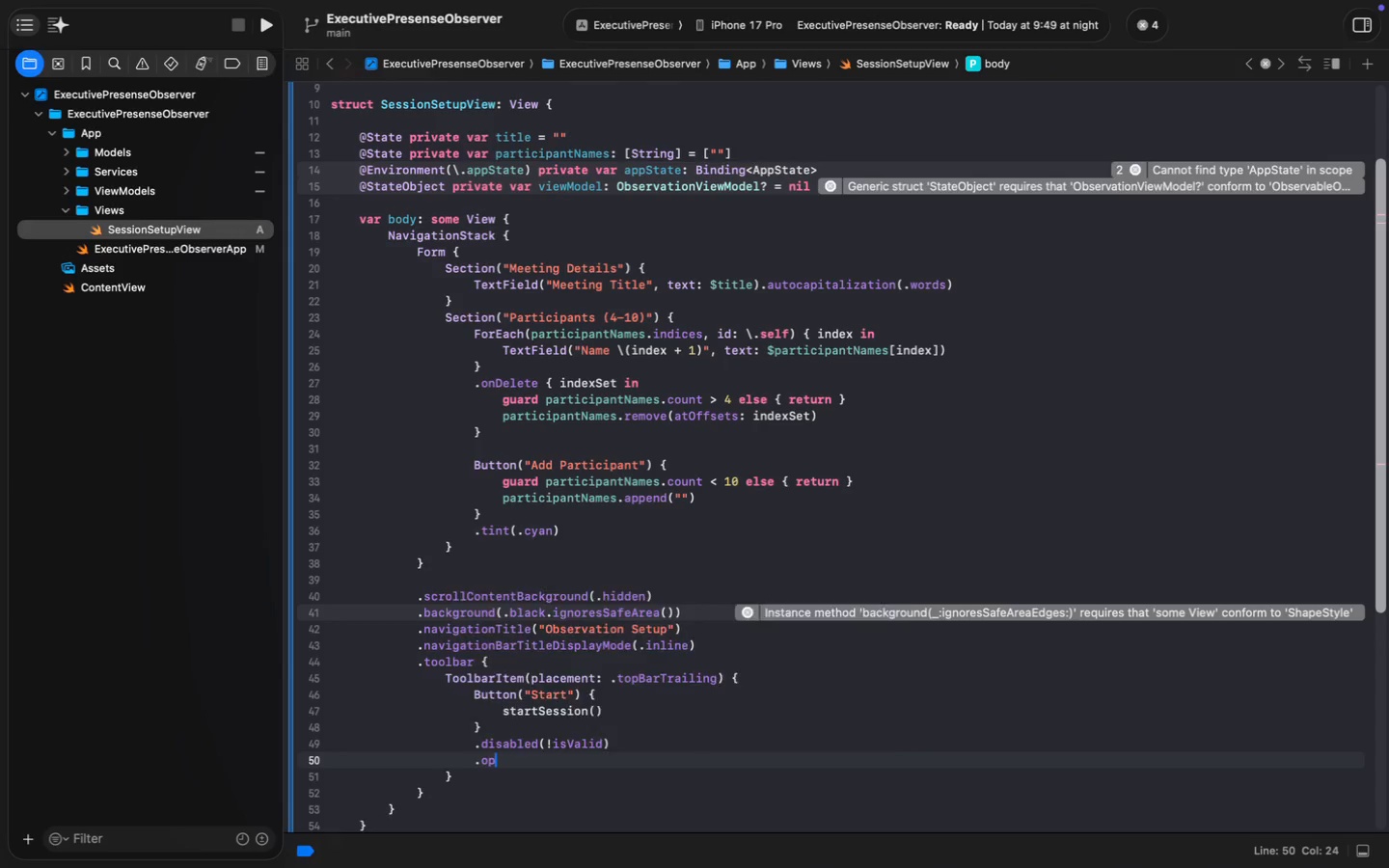 
type(.is)
key(Backspace)
key(Backspace)
type(opa)
 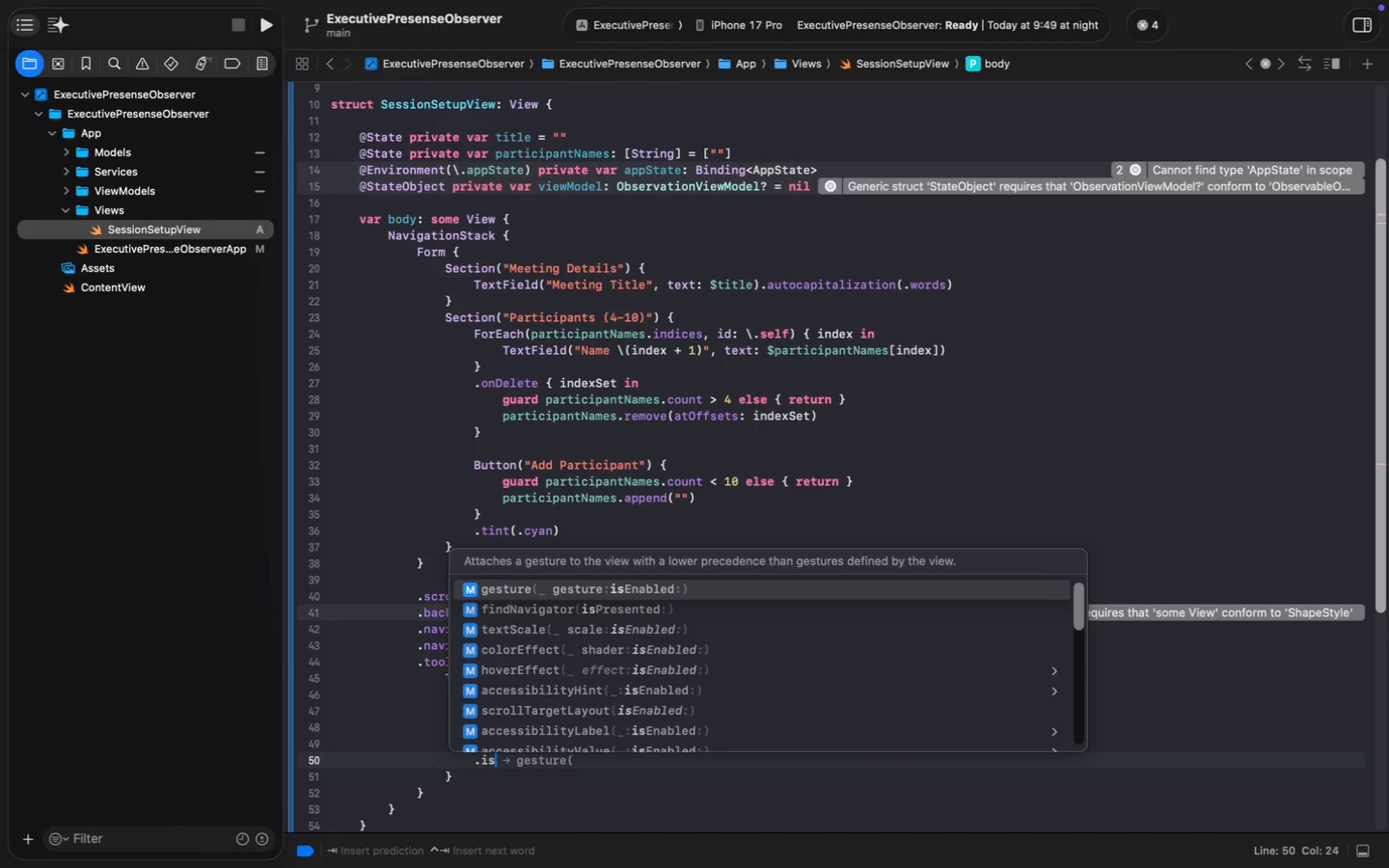 
key(Enter)
 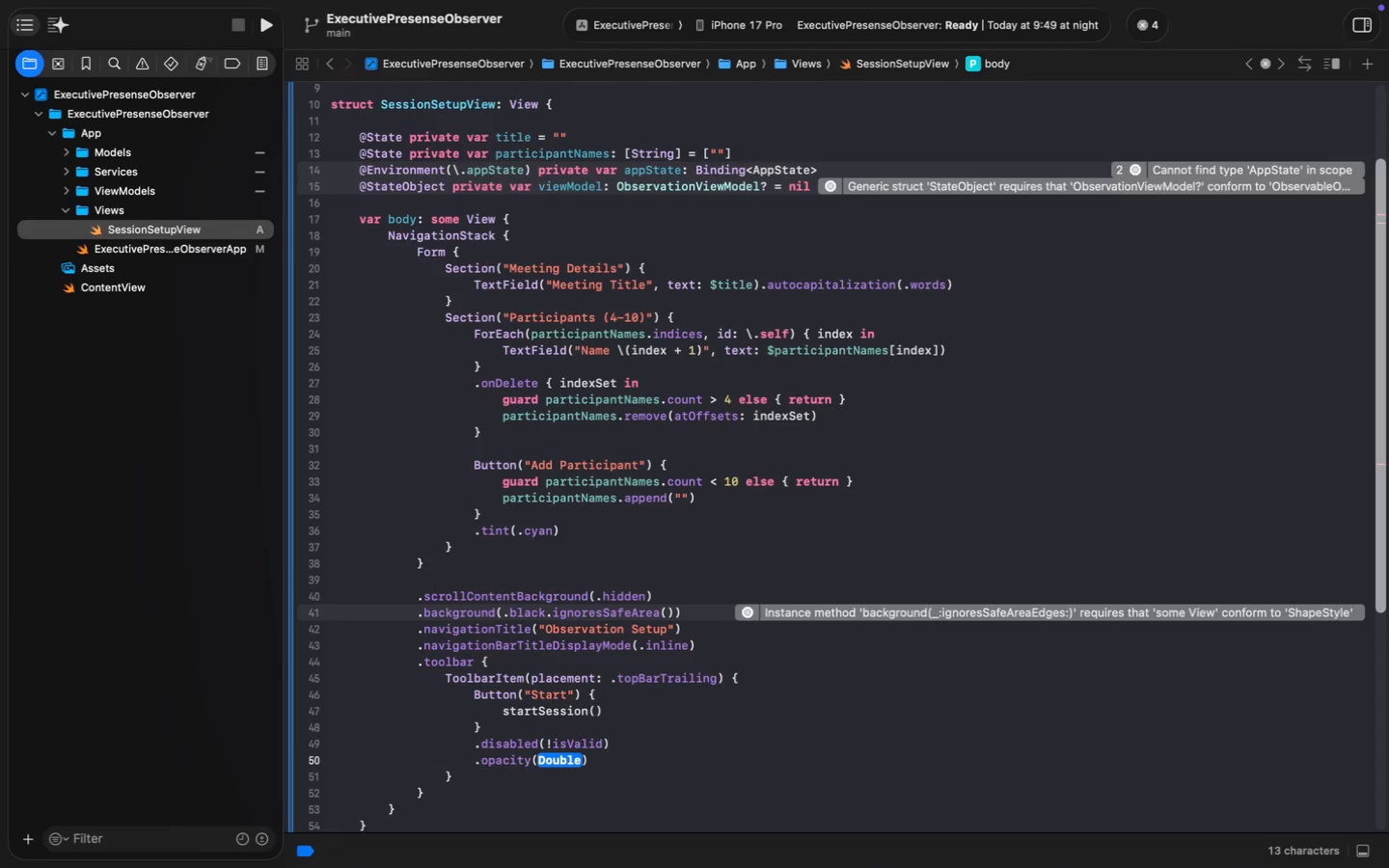 
type(isValid ? 1: 0.5)
key(Escape)
 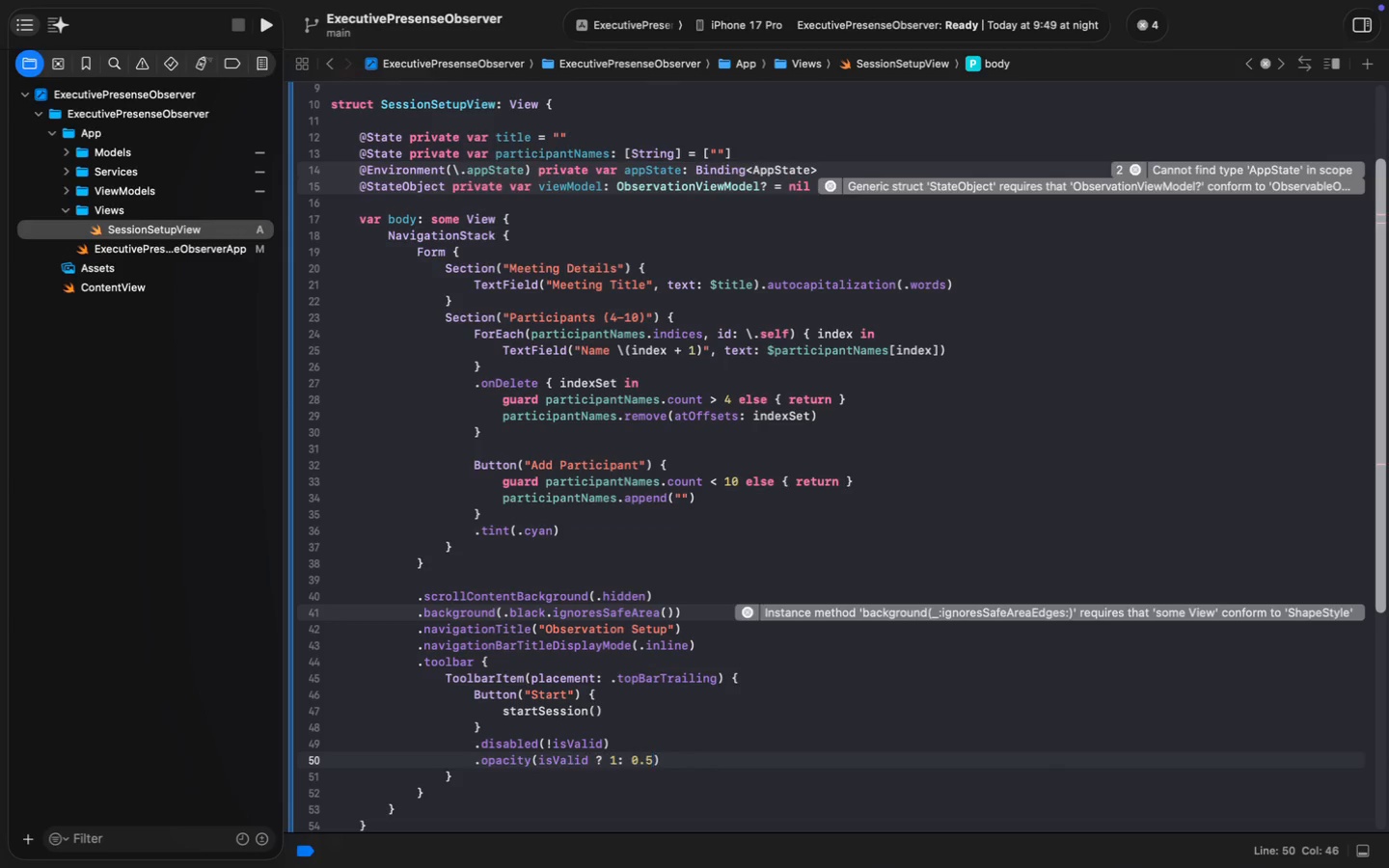 
 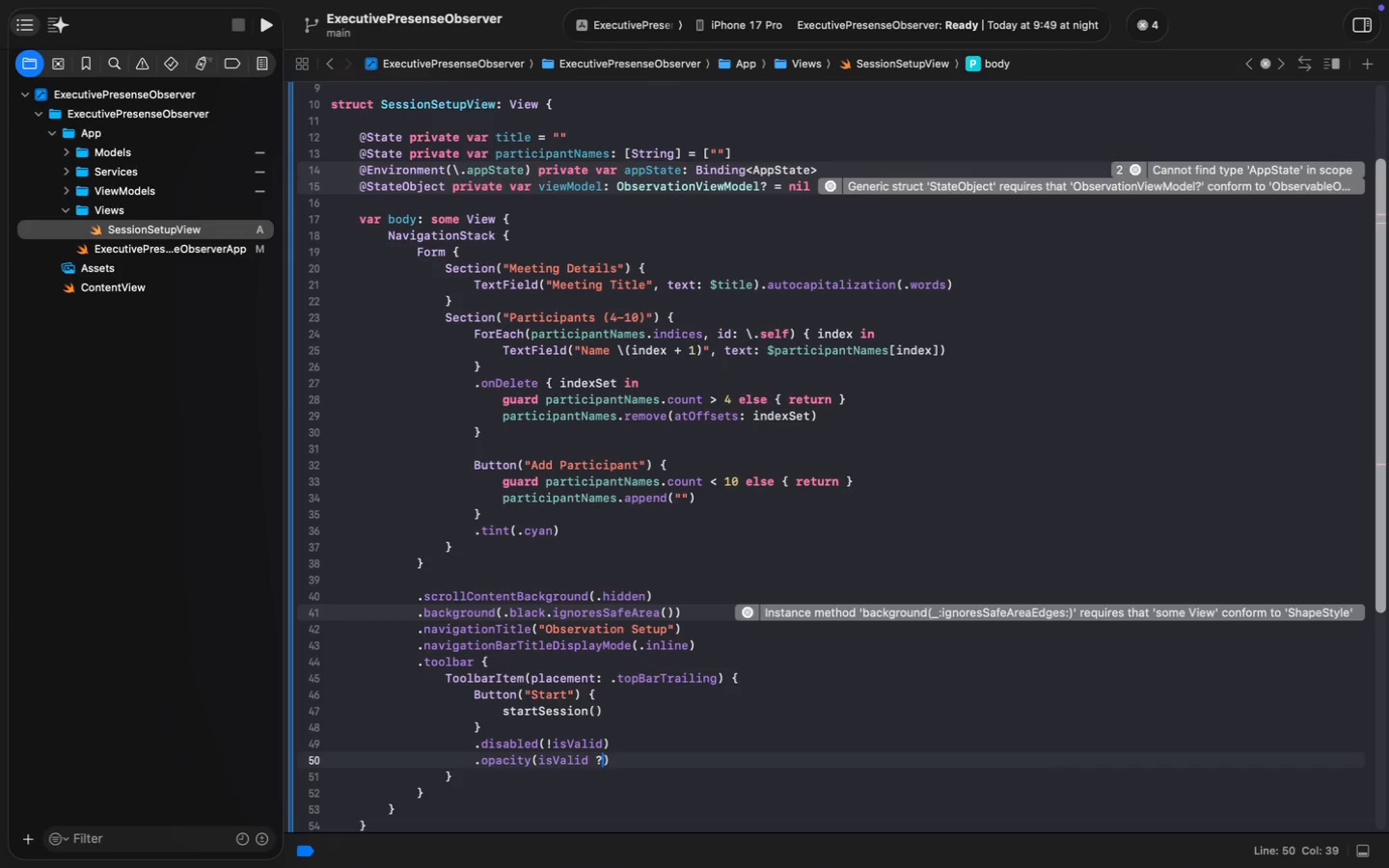 
key(ArrowDown)
 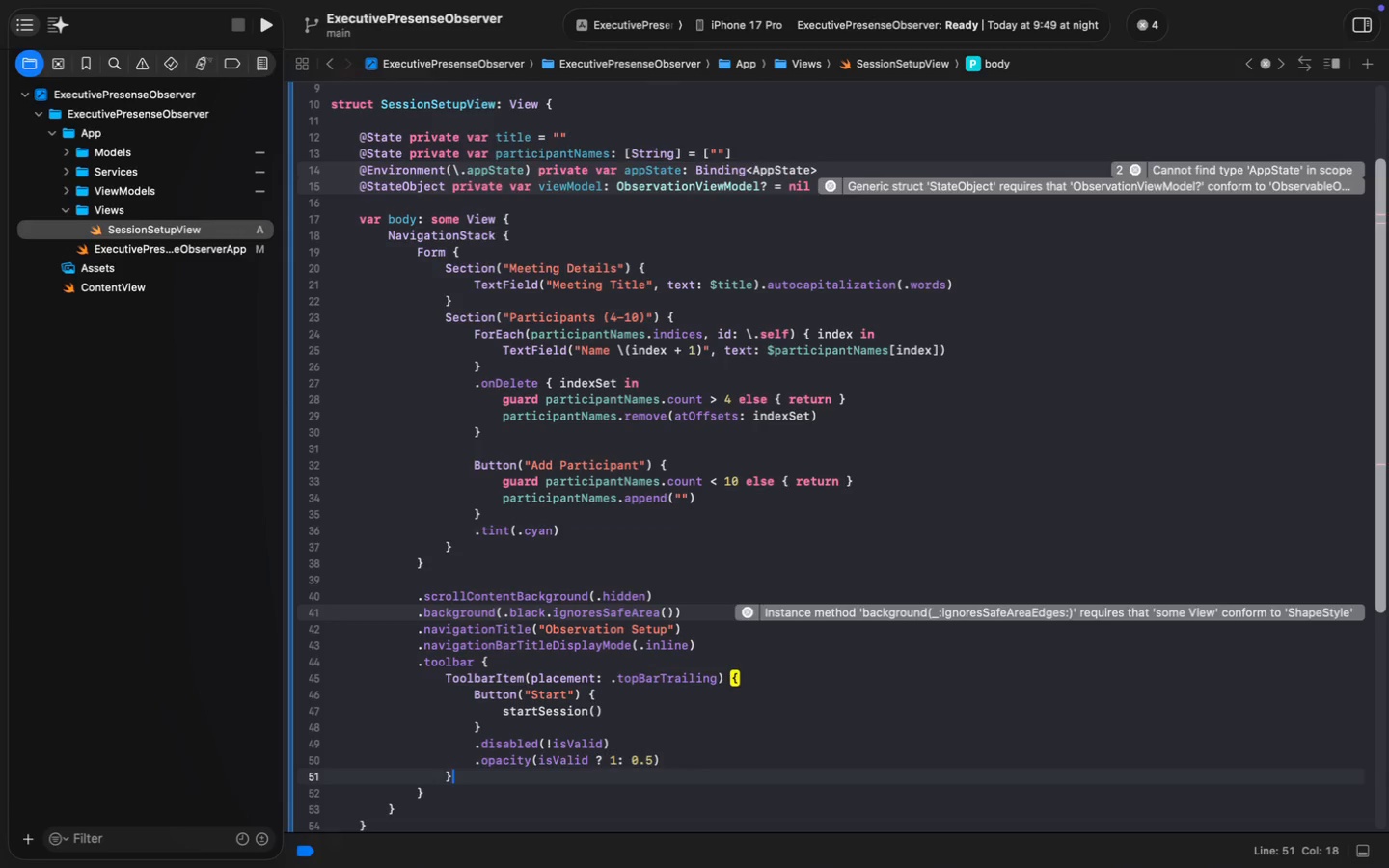 
key(ArrowDown)
 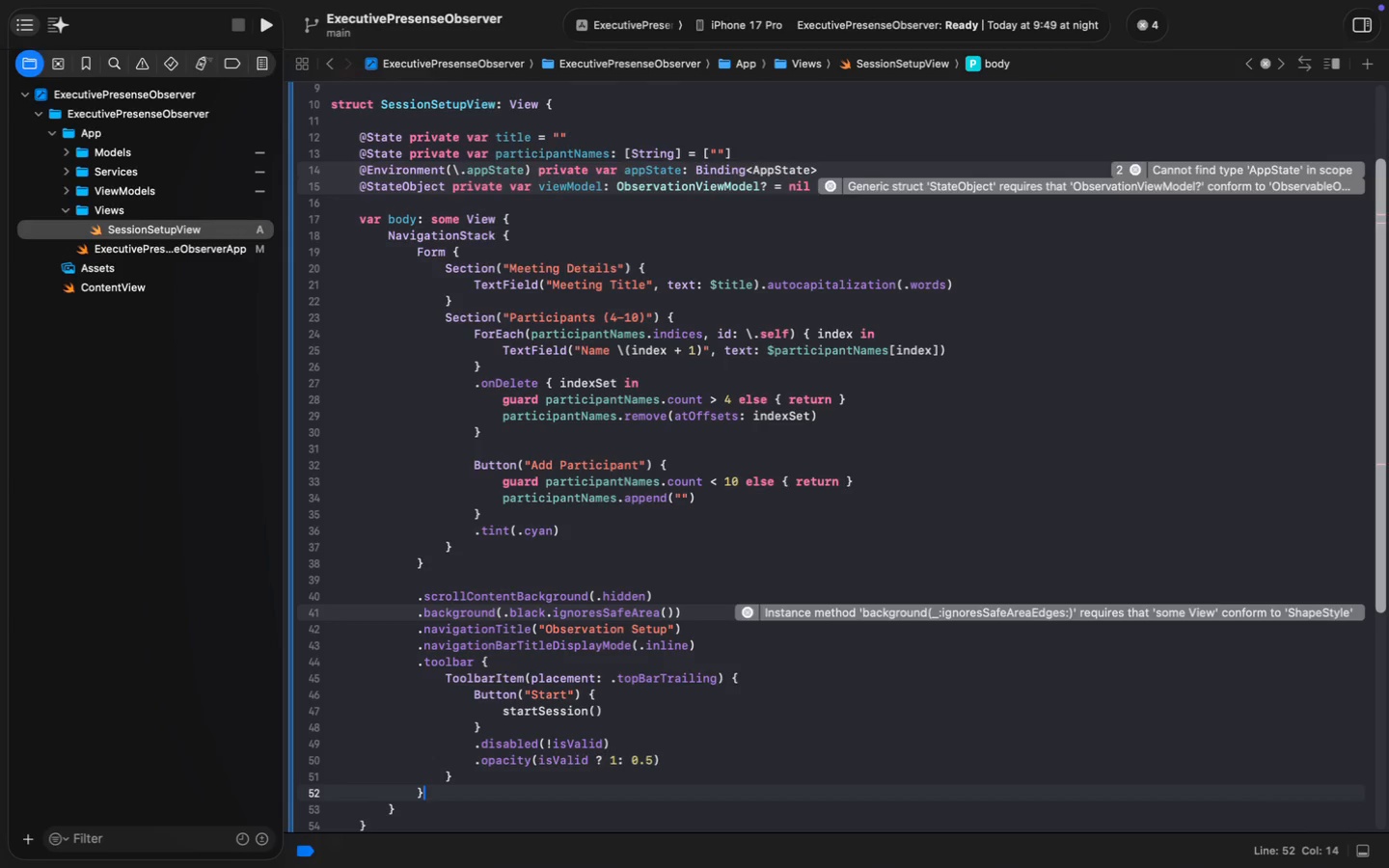 
key(Enter)
 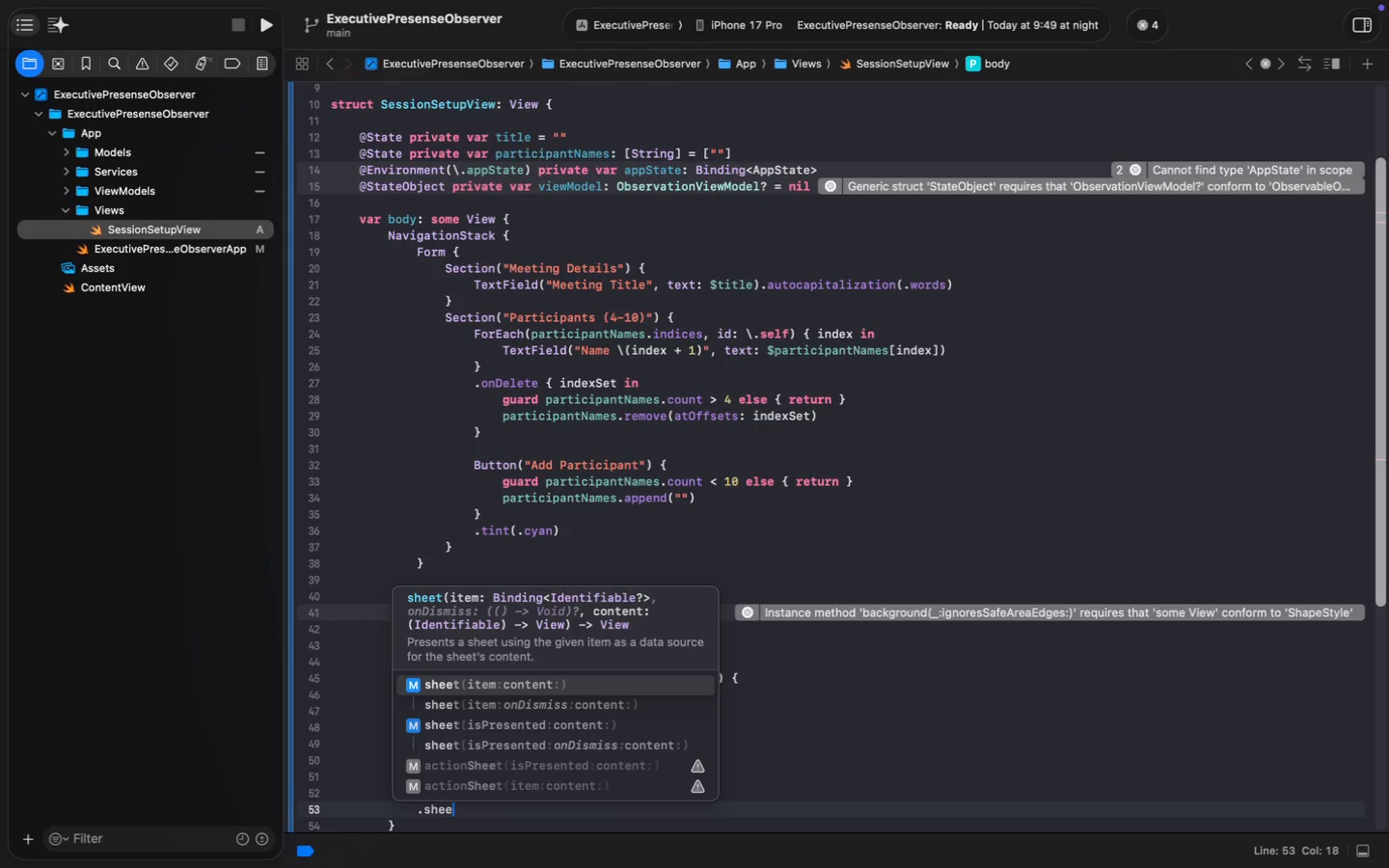 
type(.shee)
 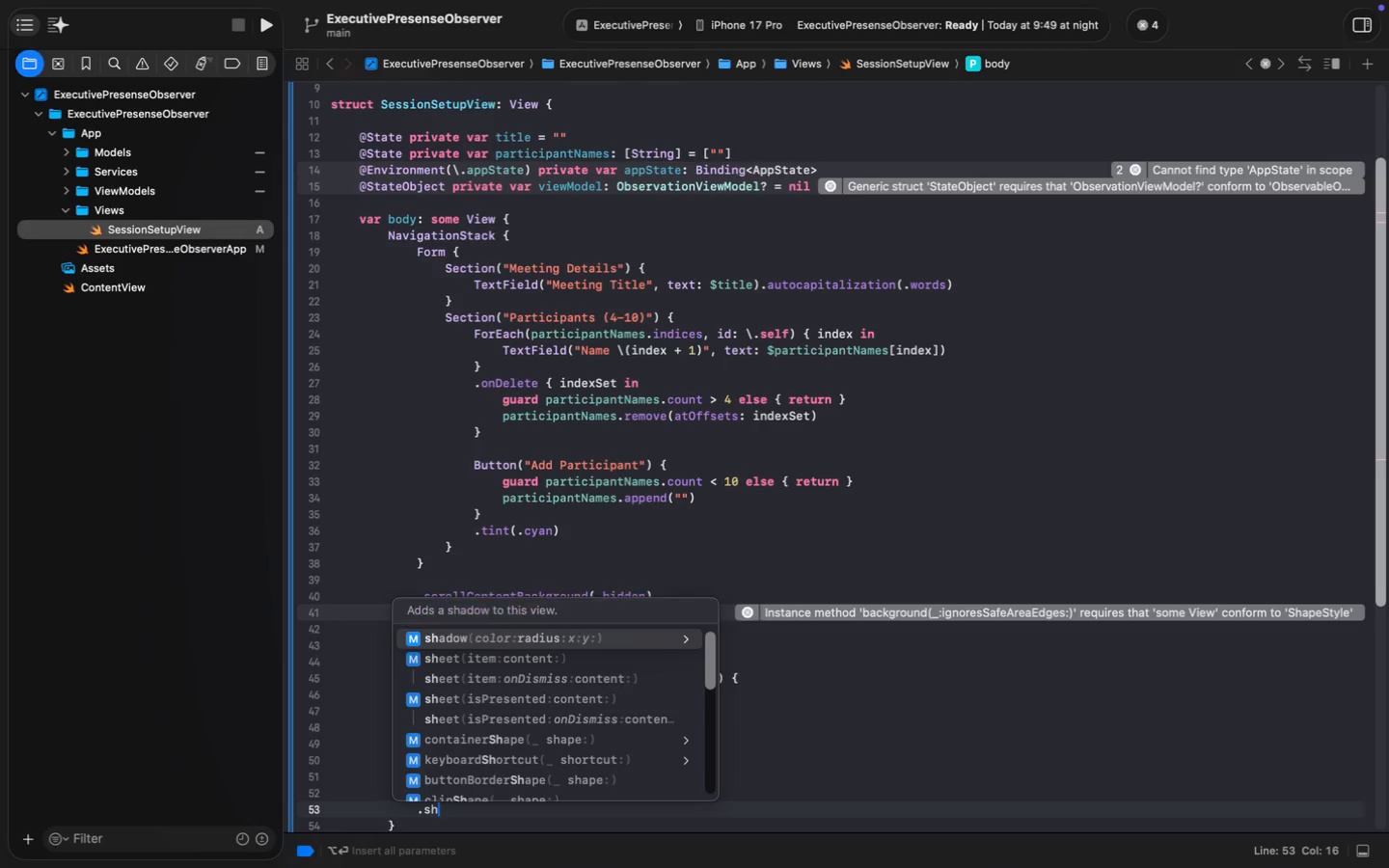 
key(Enter)
 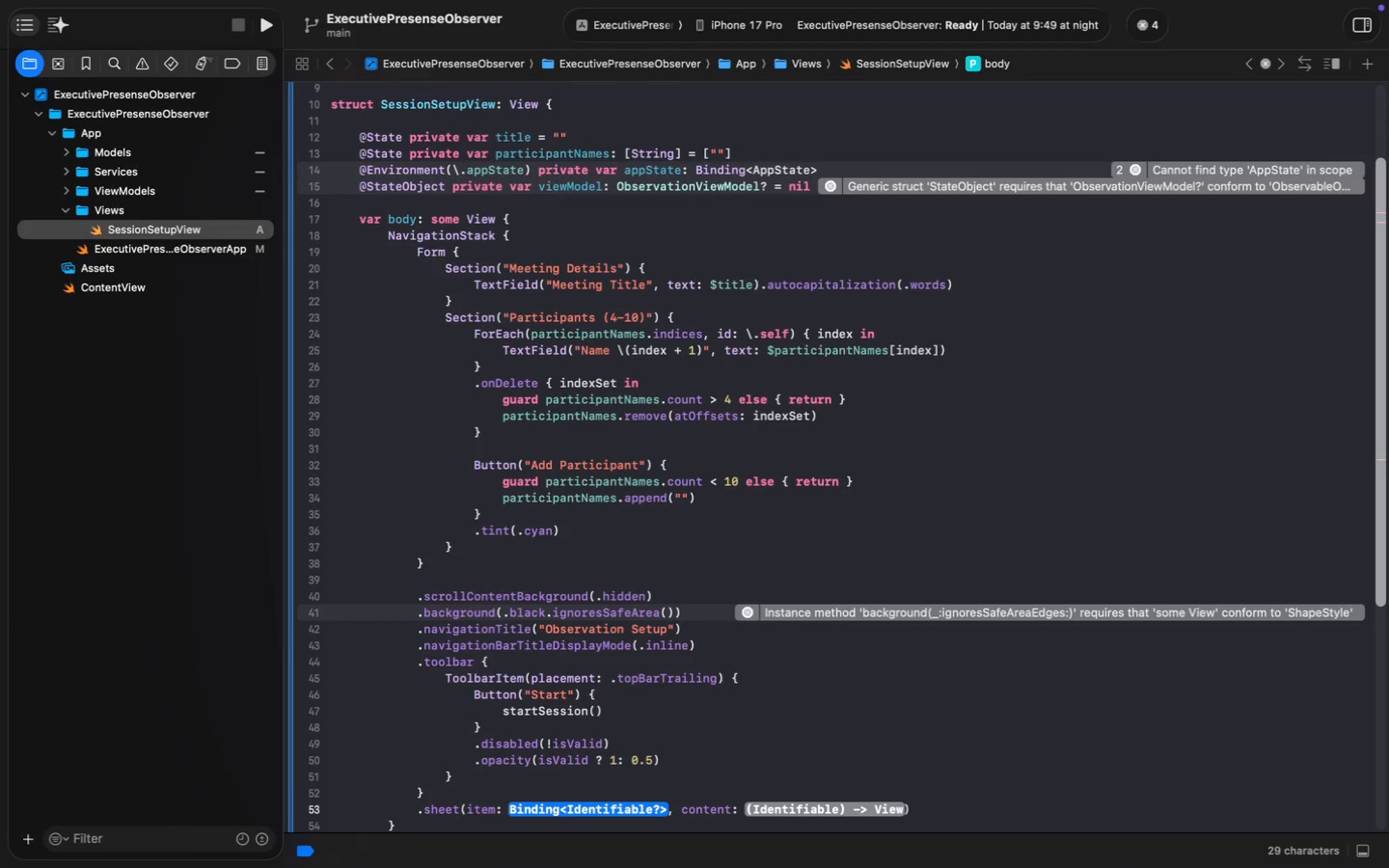 
scroll: coordinate [575, 609], scroll_direction: down, amount: 19.0
 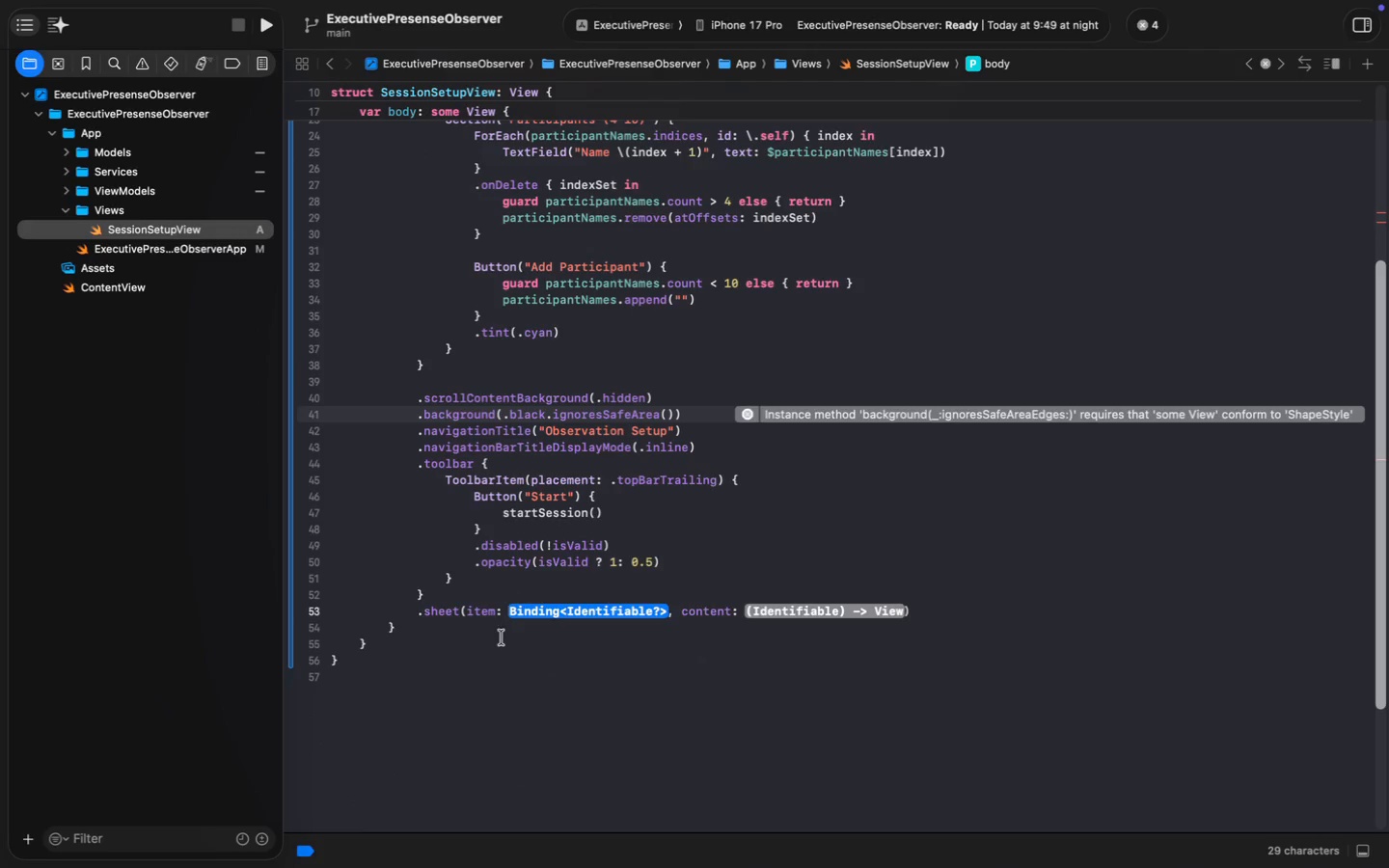 
double_click([477, 609])
 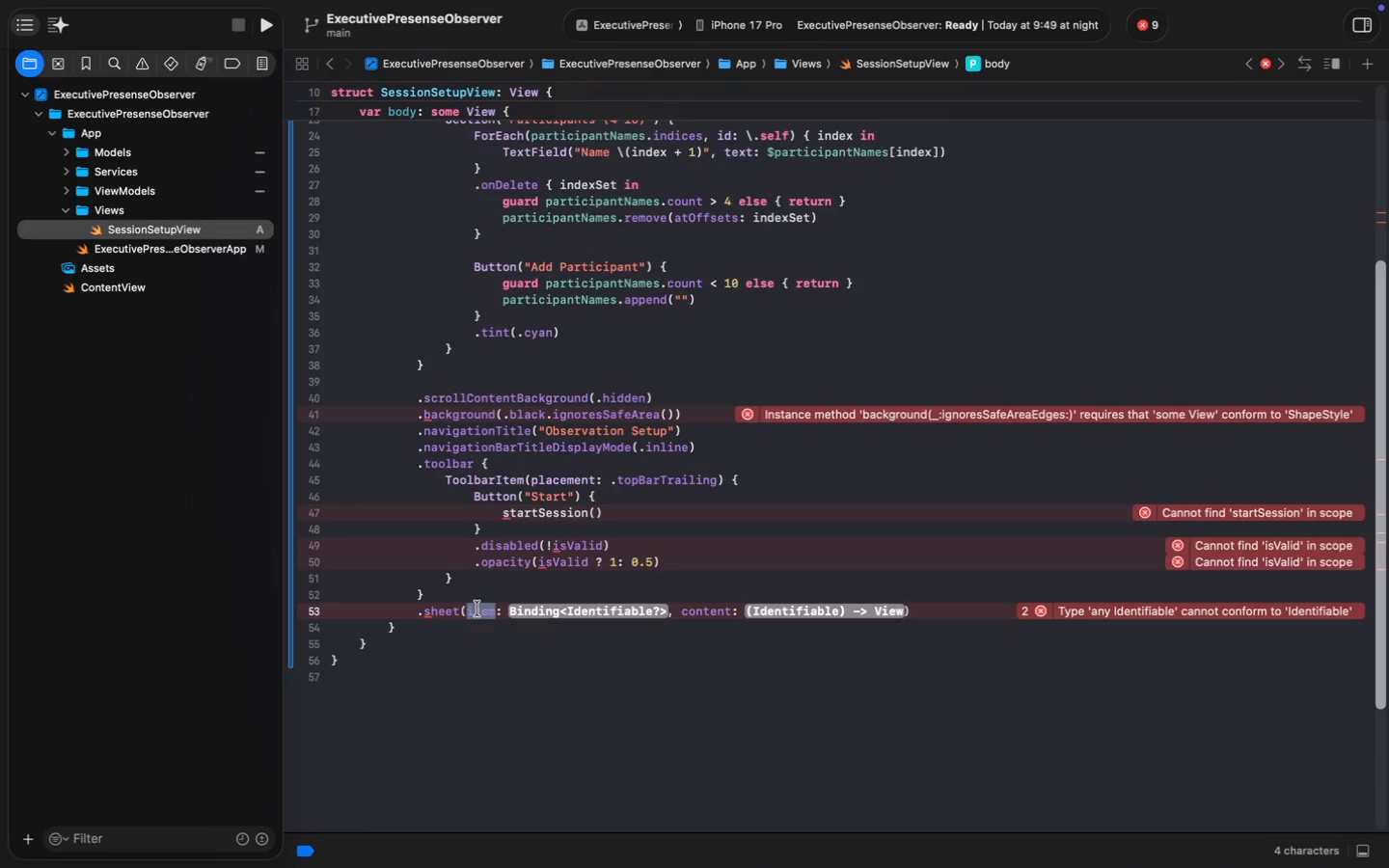 
type(isP\)
key(Backspace)
type(re)
 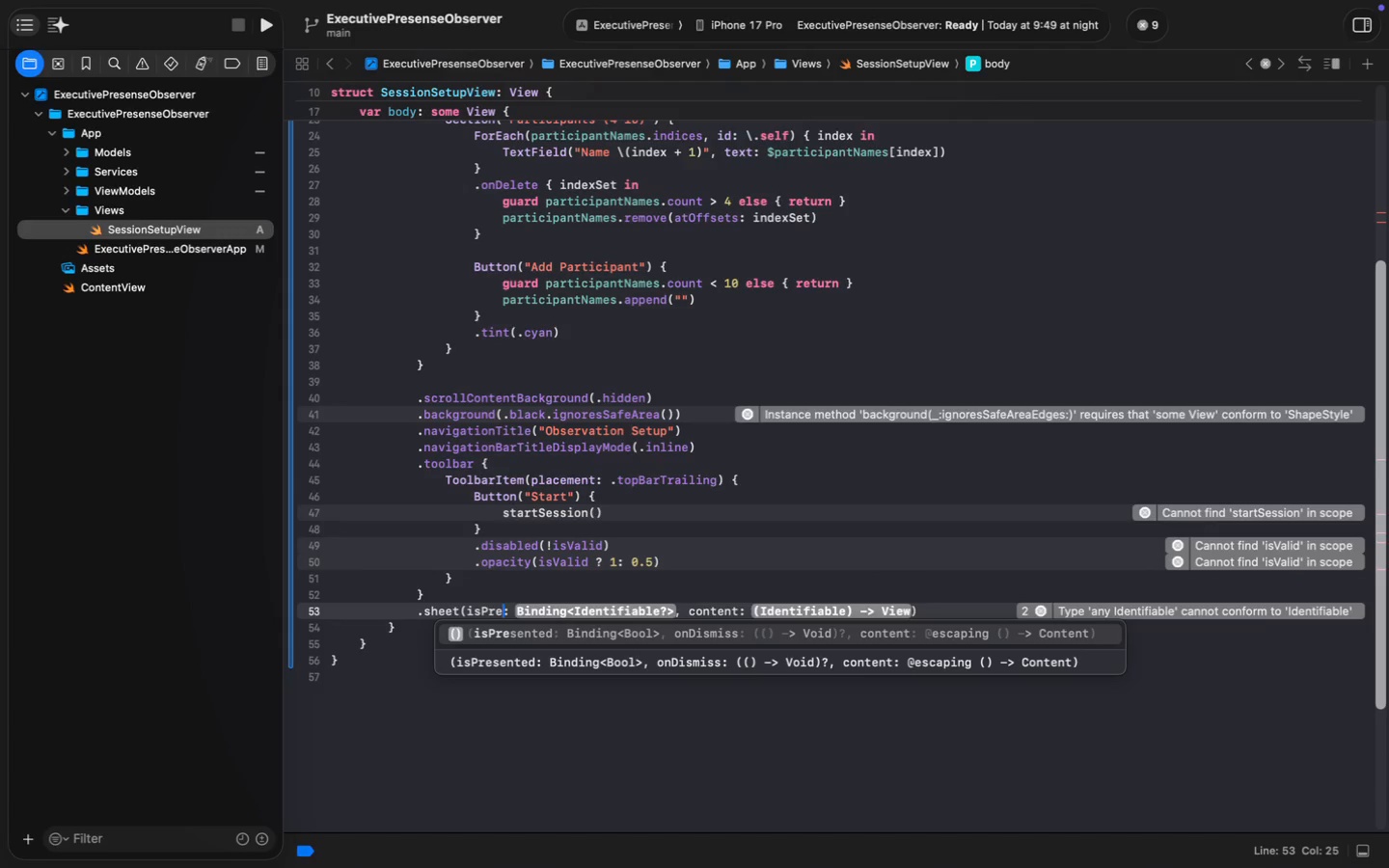 
key(Enter)
 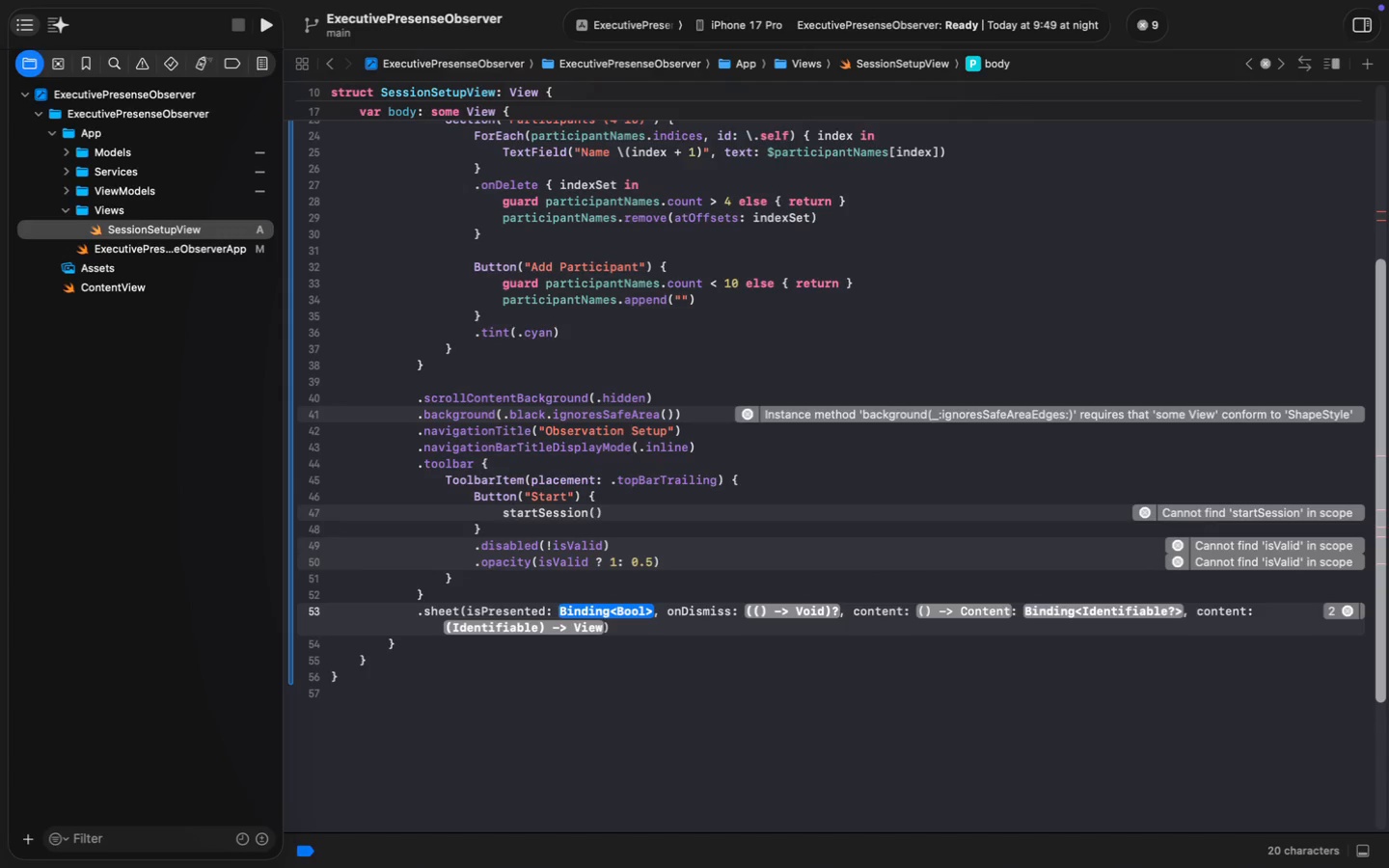 
type(BI)
key(Backspace)
type(ind)
 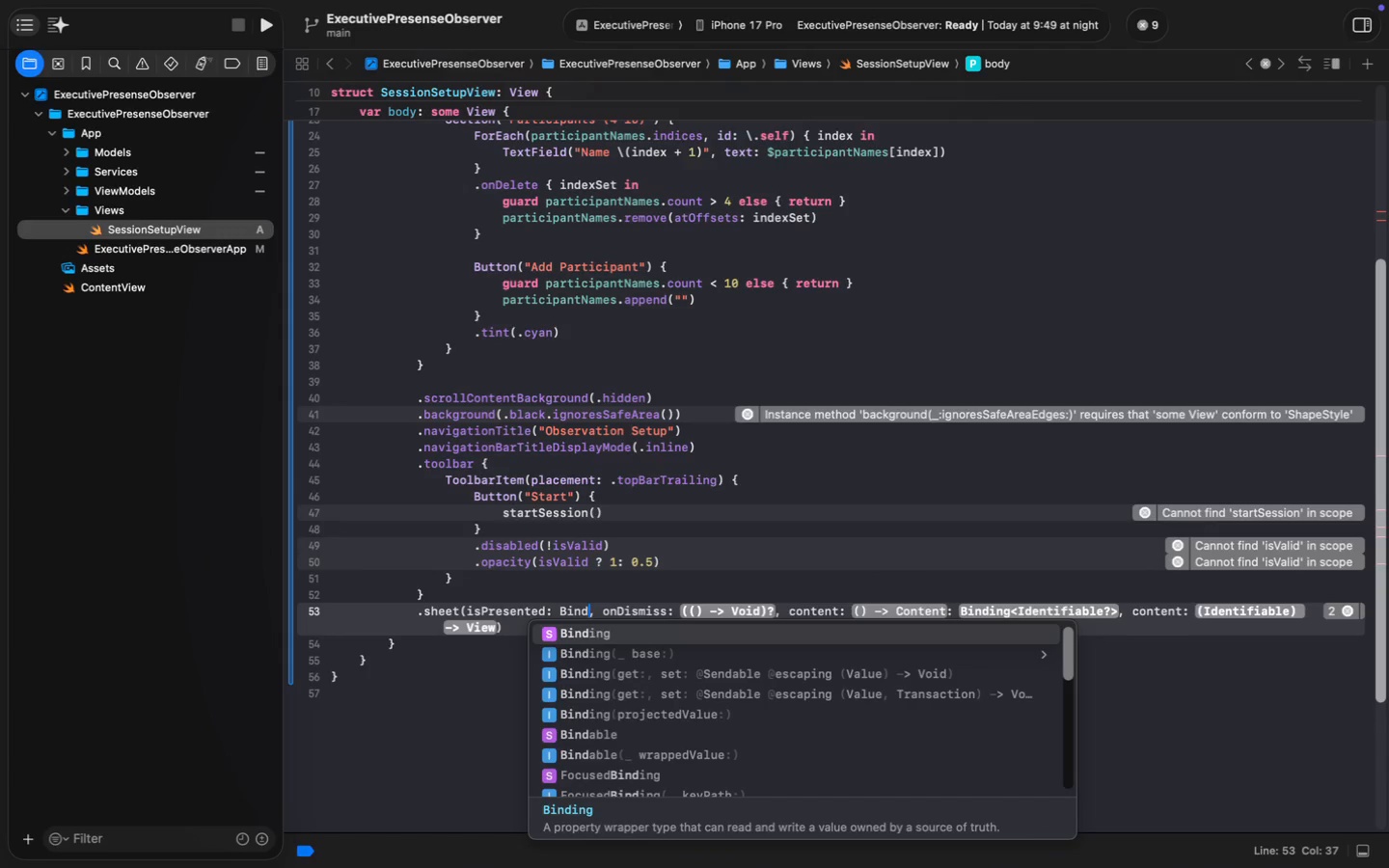 
key(Enter)
 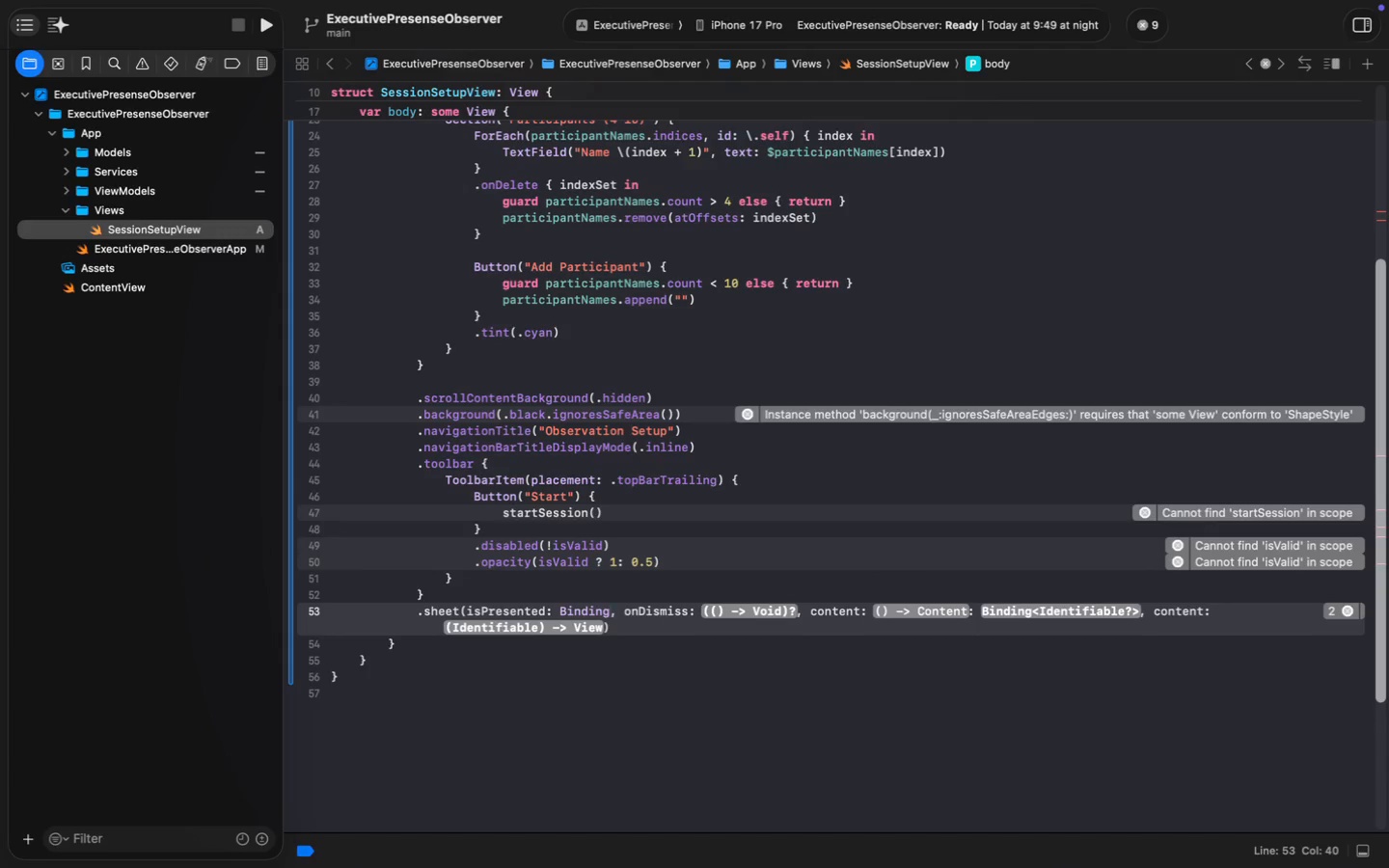 
type((get: { )
 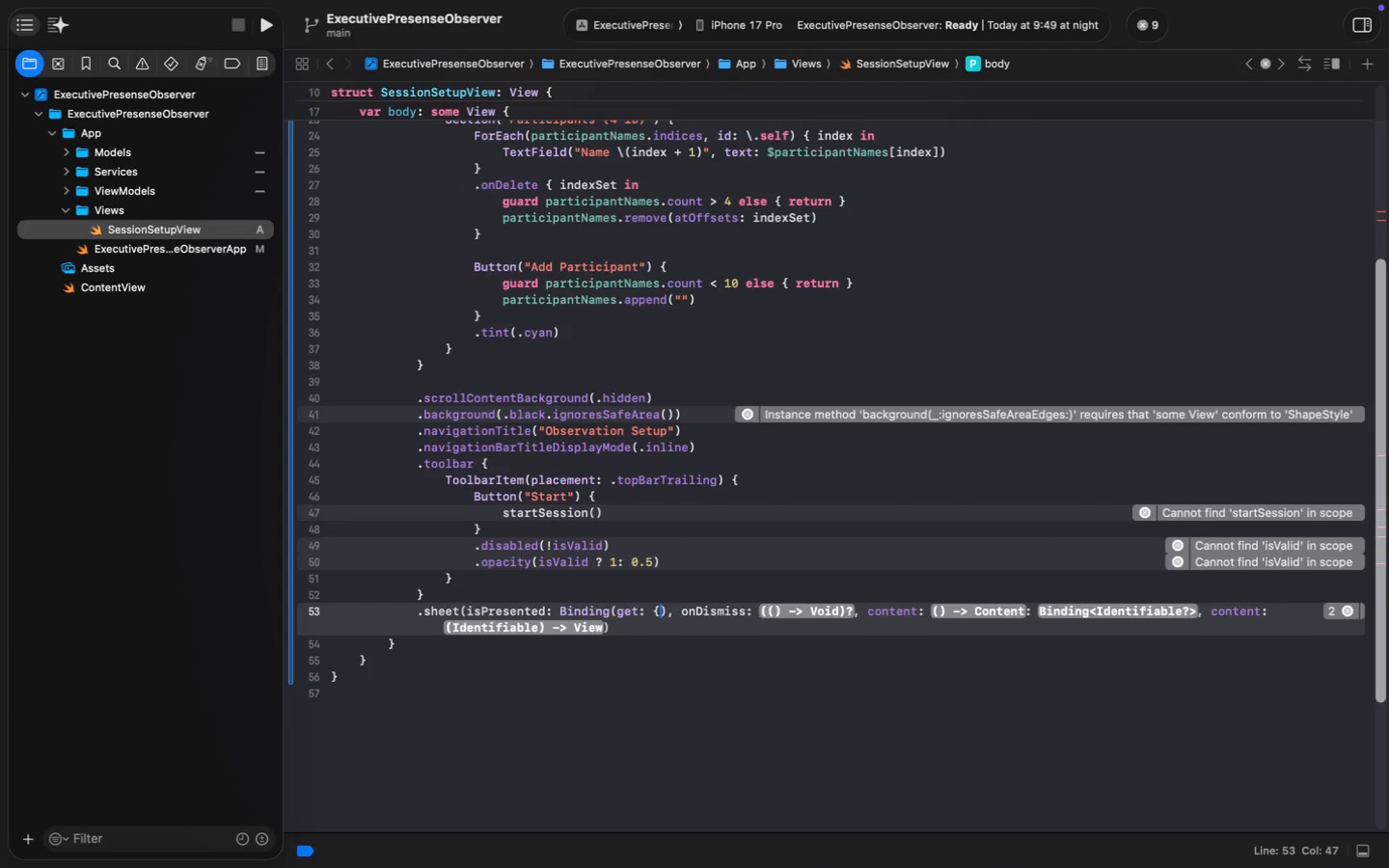 
key(ArrowLeft)
 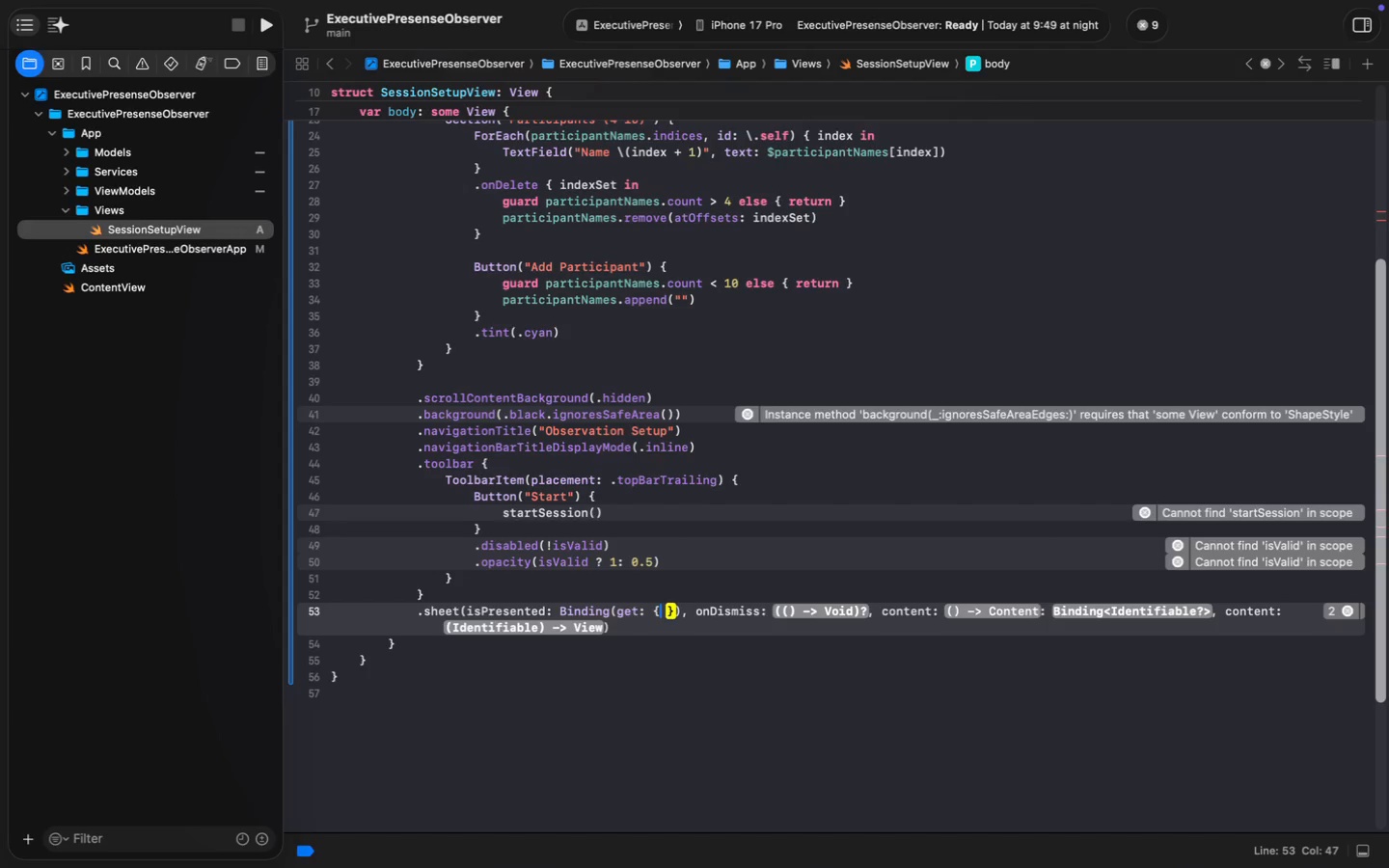 
type( viewModel != nil)
 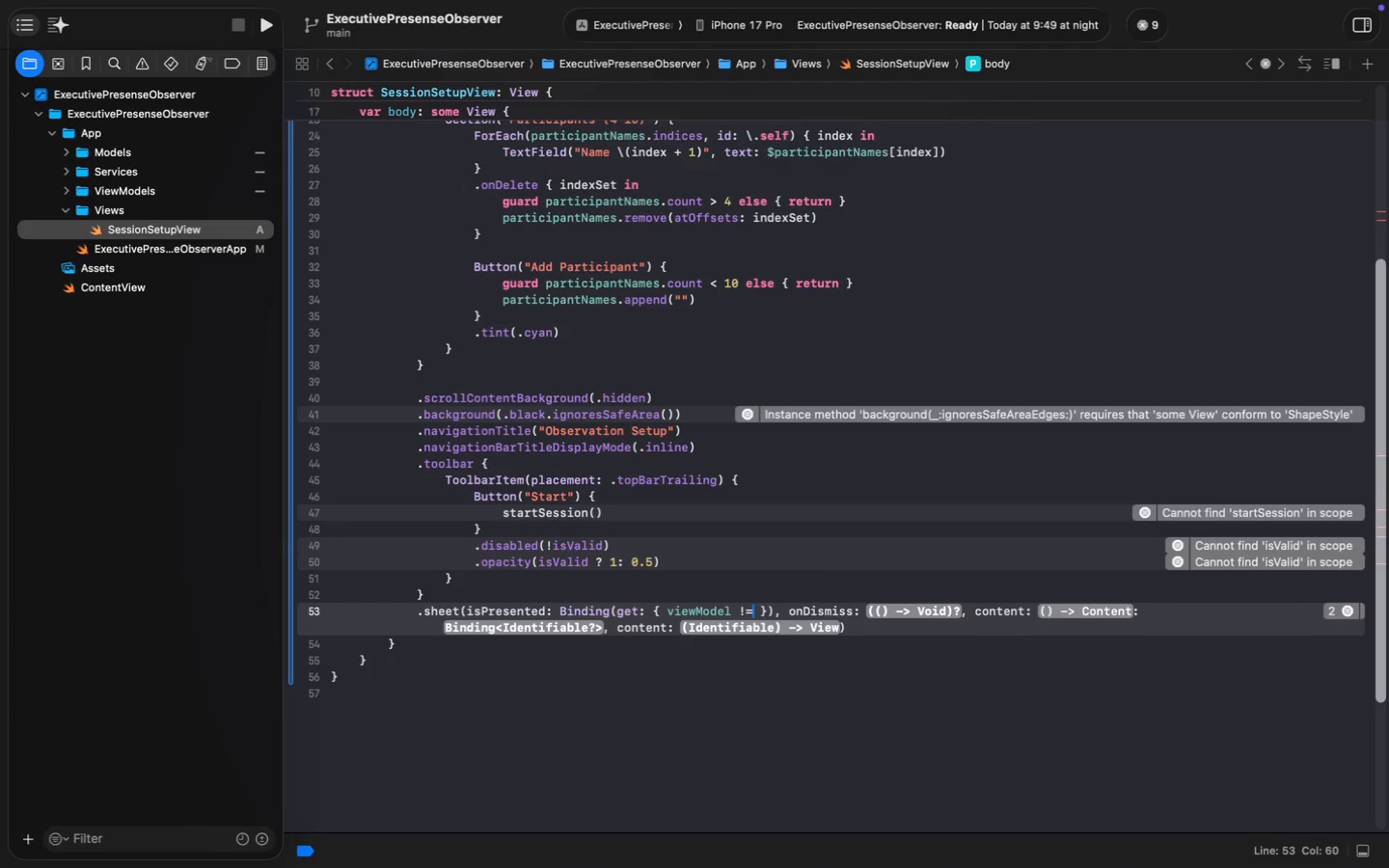 
key(ArrowRight)
 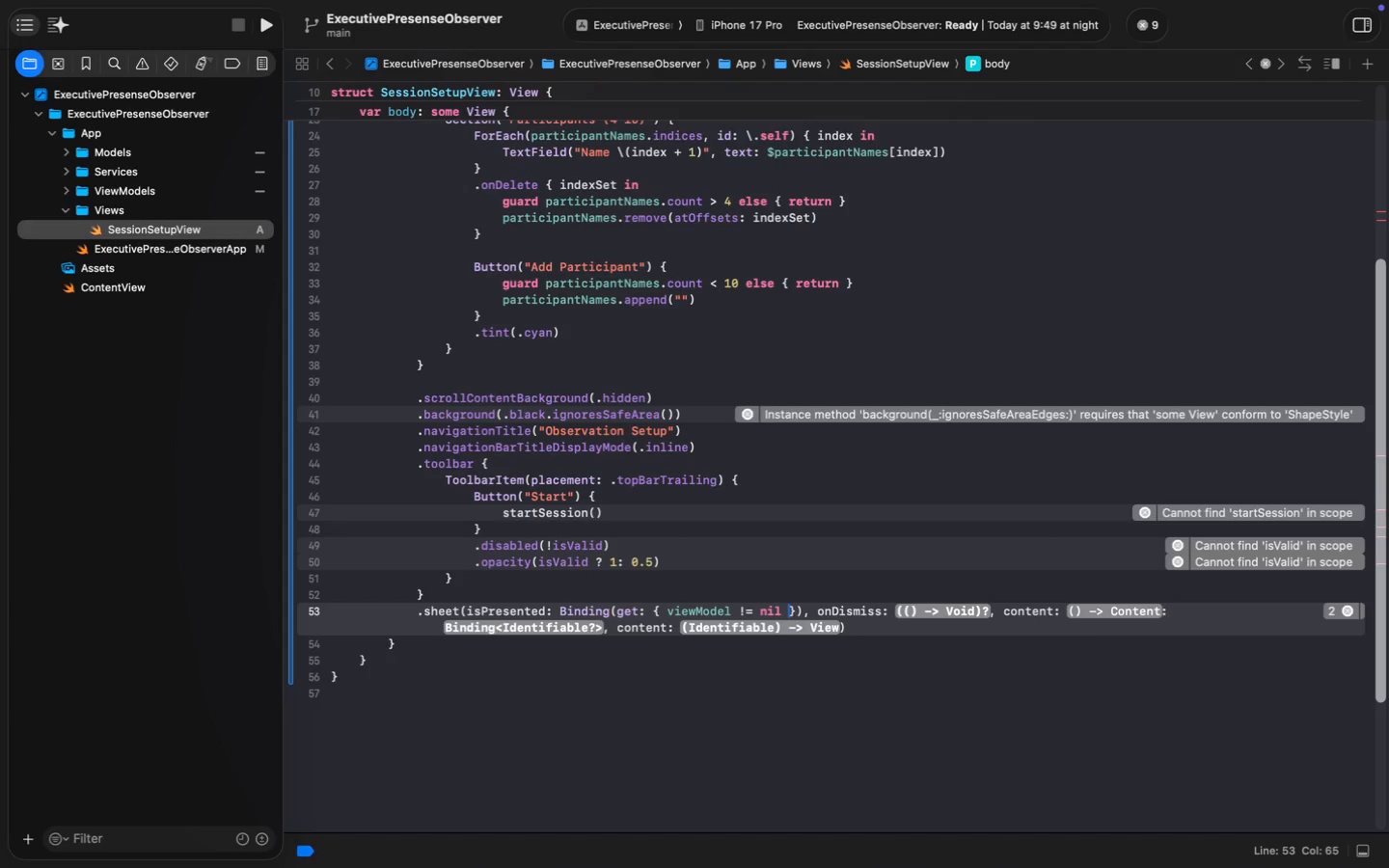 
key(ArrowRight)
 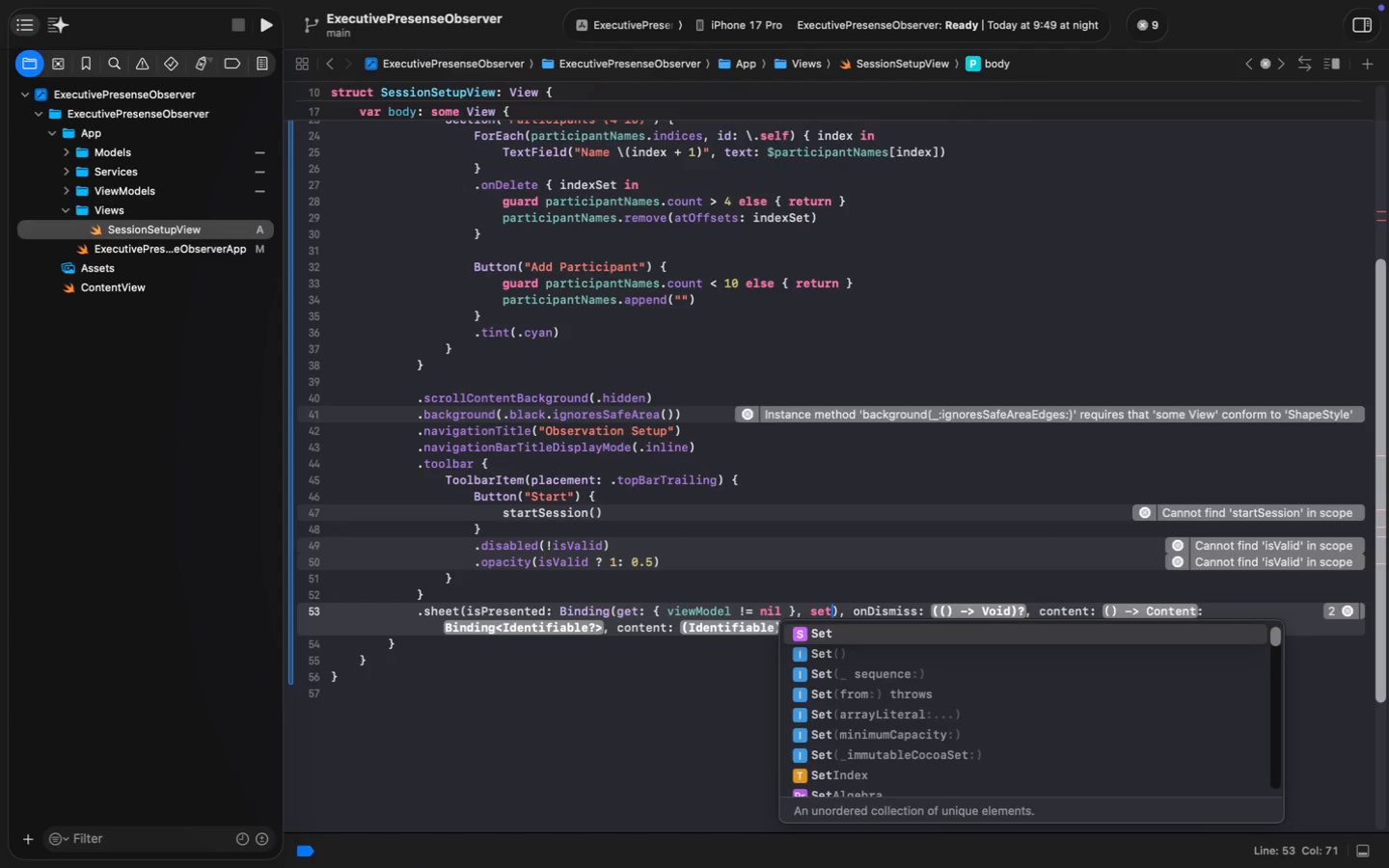 
type(, set: )
key(Tab)
 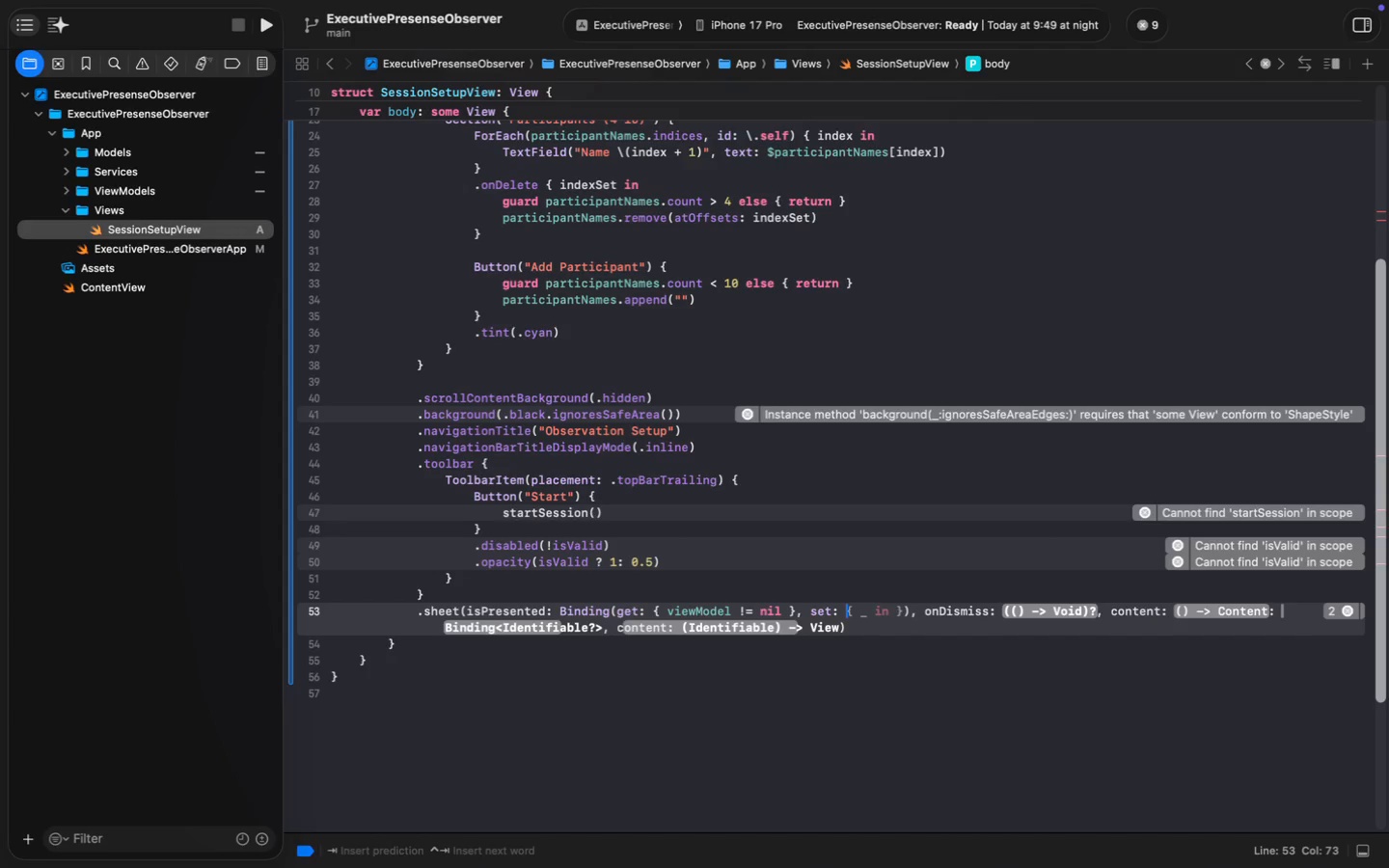 
key(ArrowRight)
 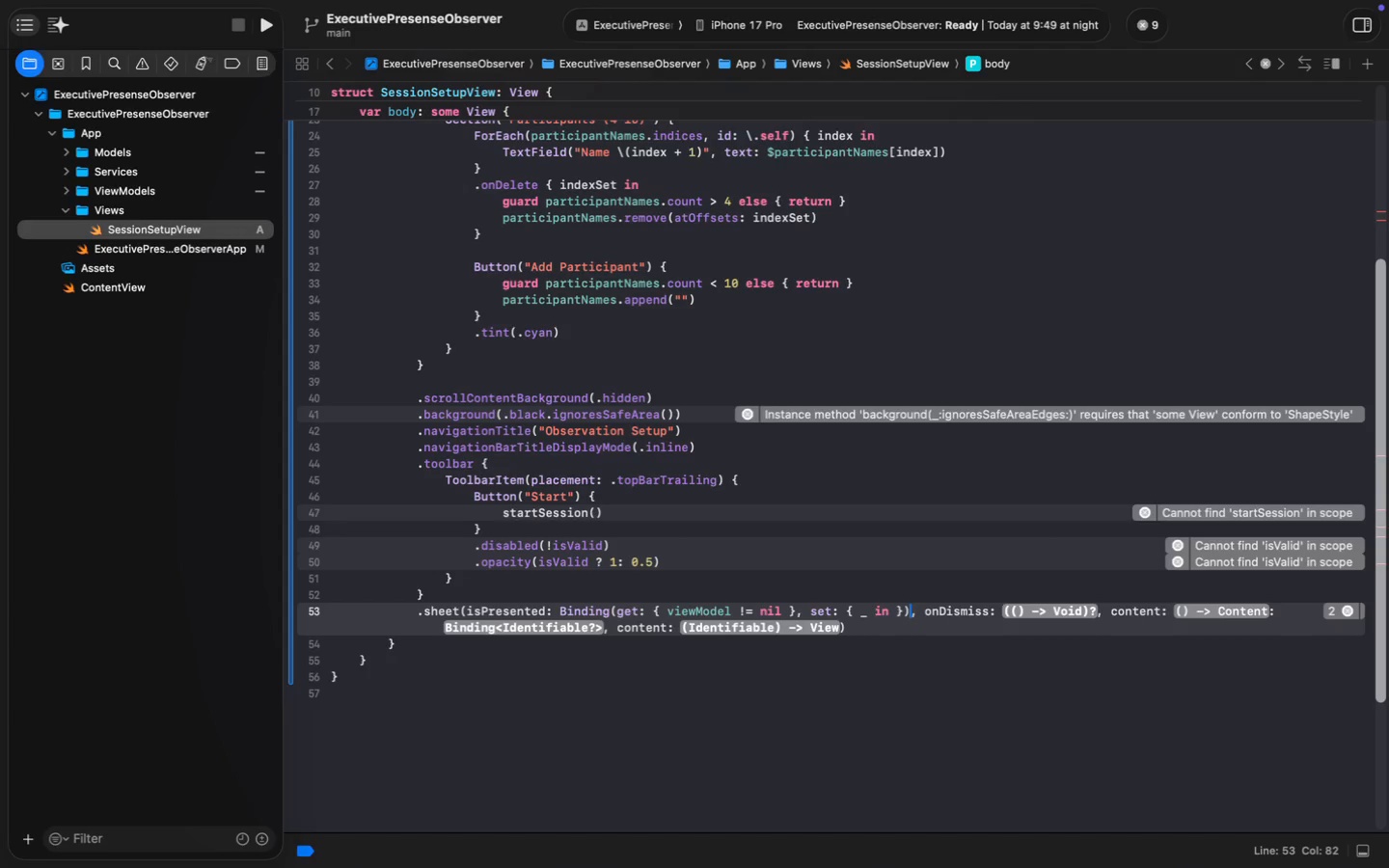 
wait(10.77)
 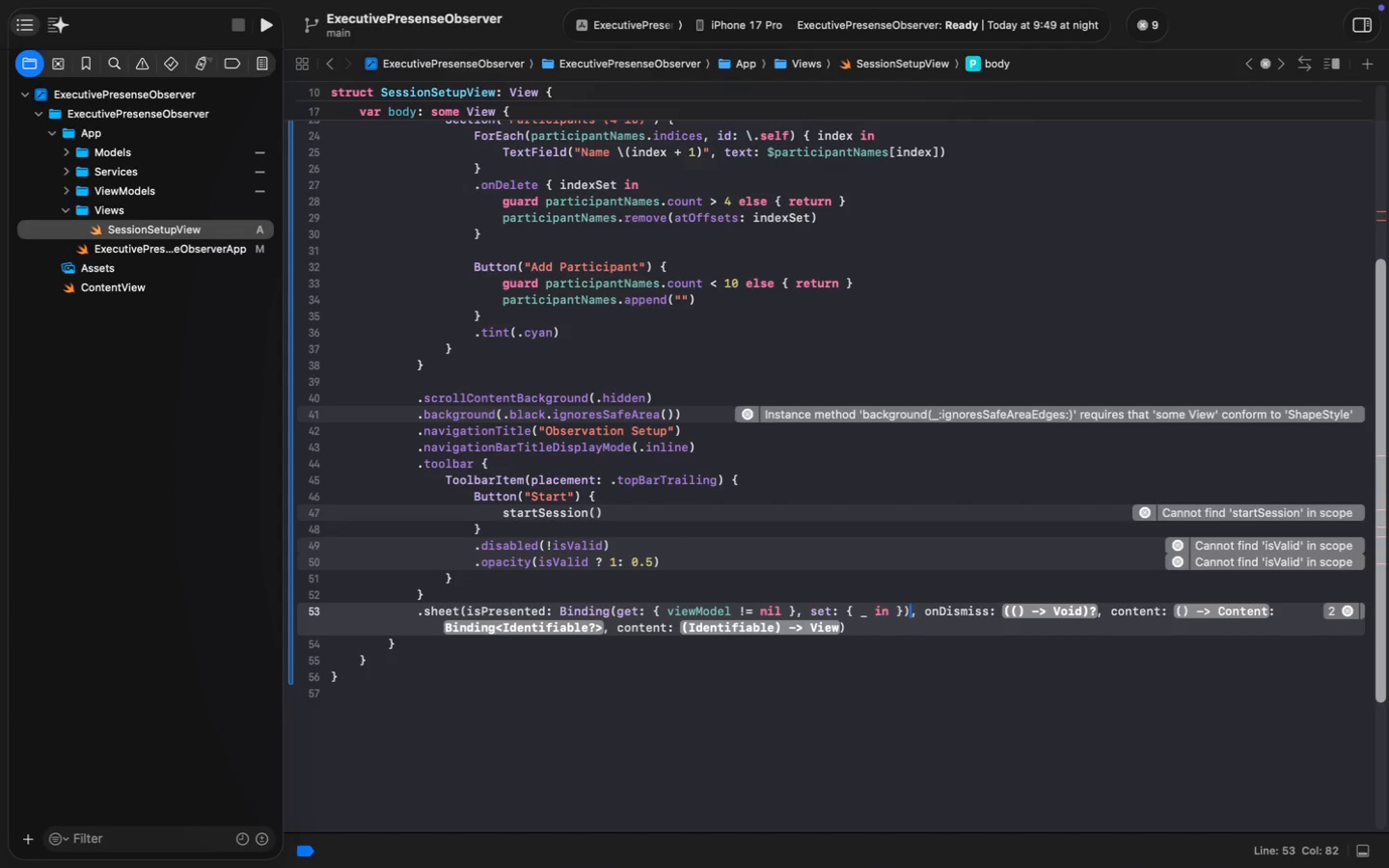 
key(Meta+Shift+ArrowRight)
 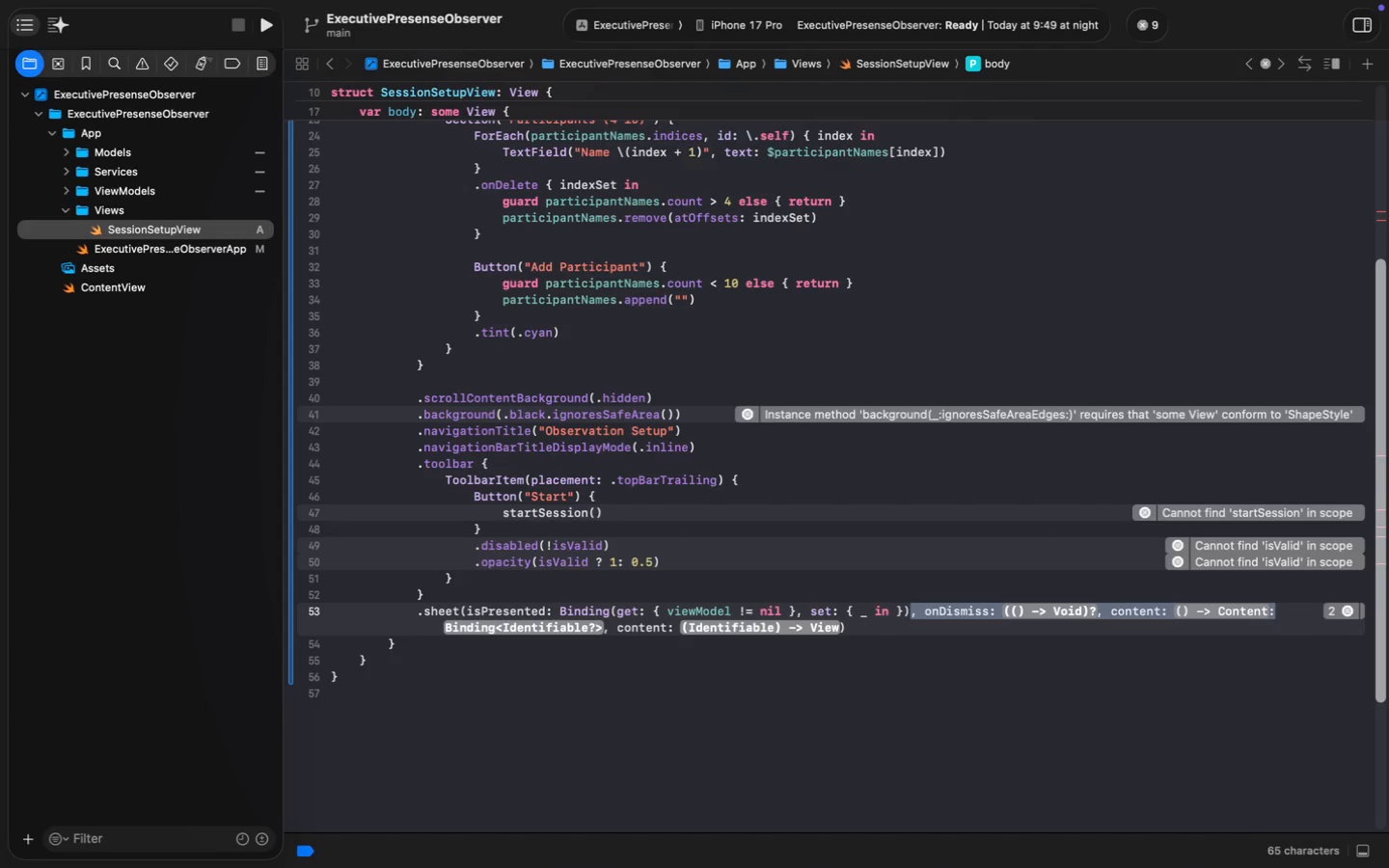 
key(Shift+ArrowDown)
 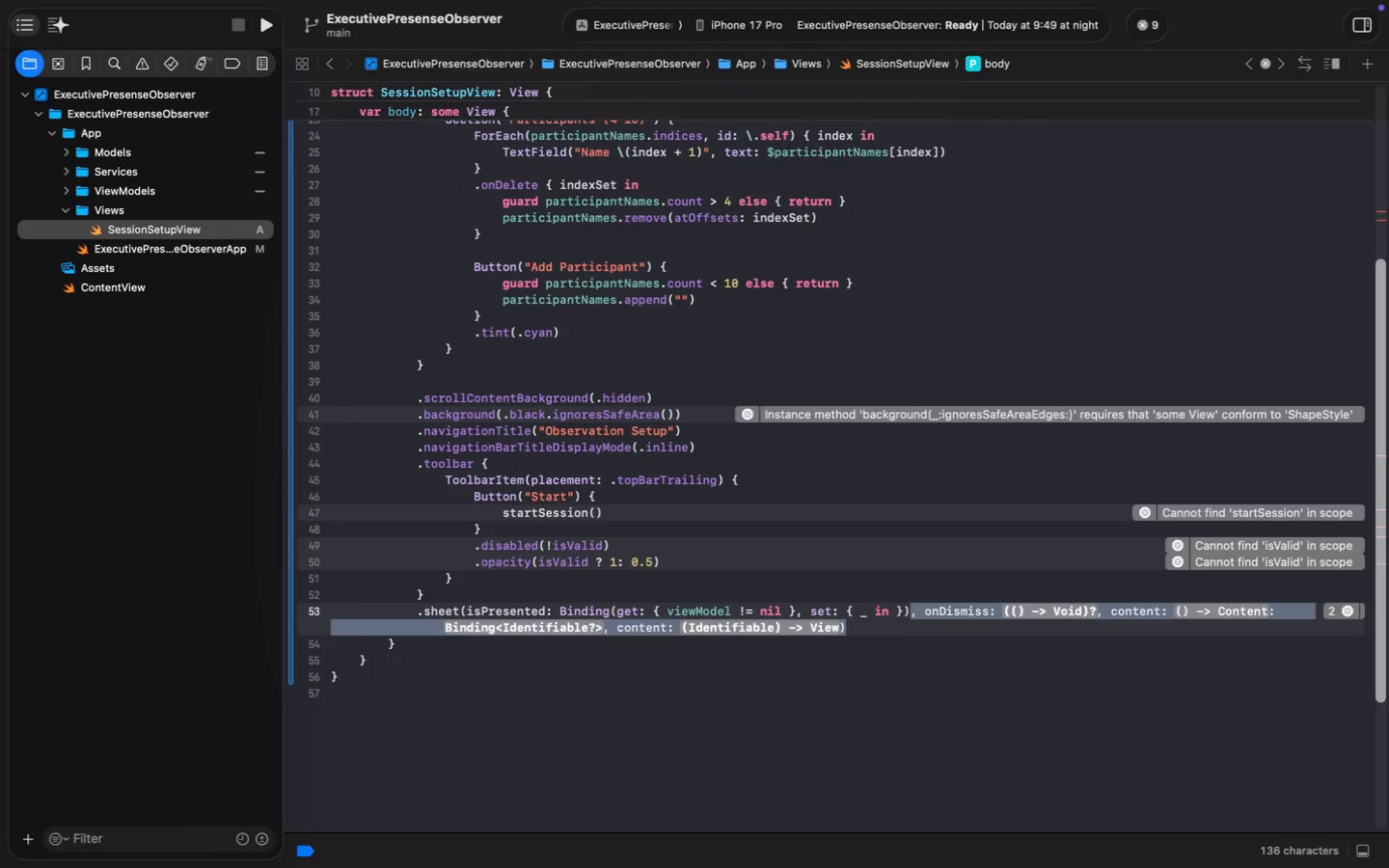 
key(Backspace)
 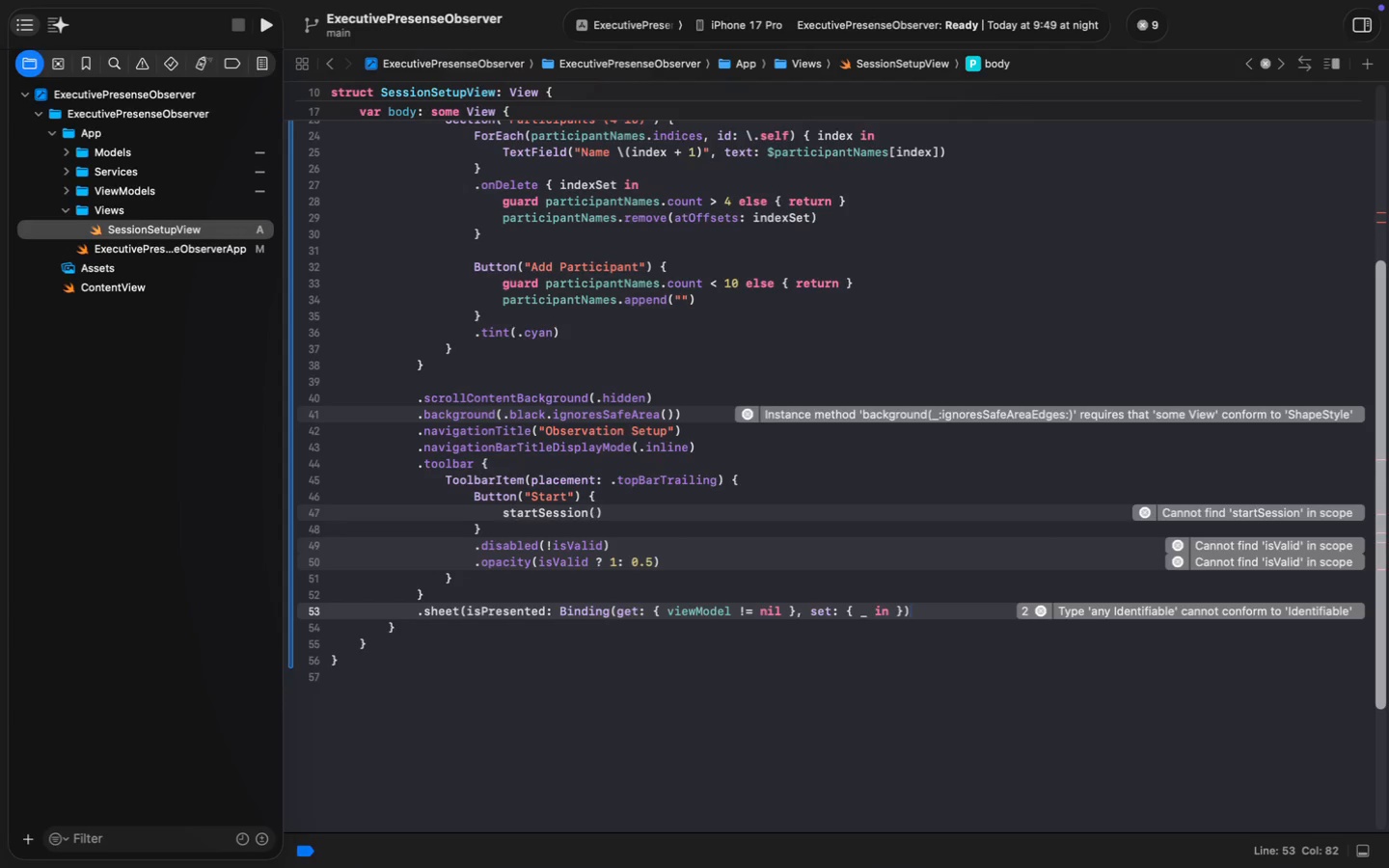 
key(ArrowLeft)
 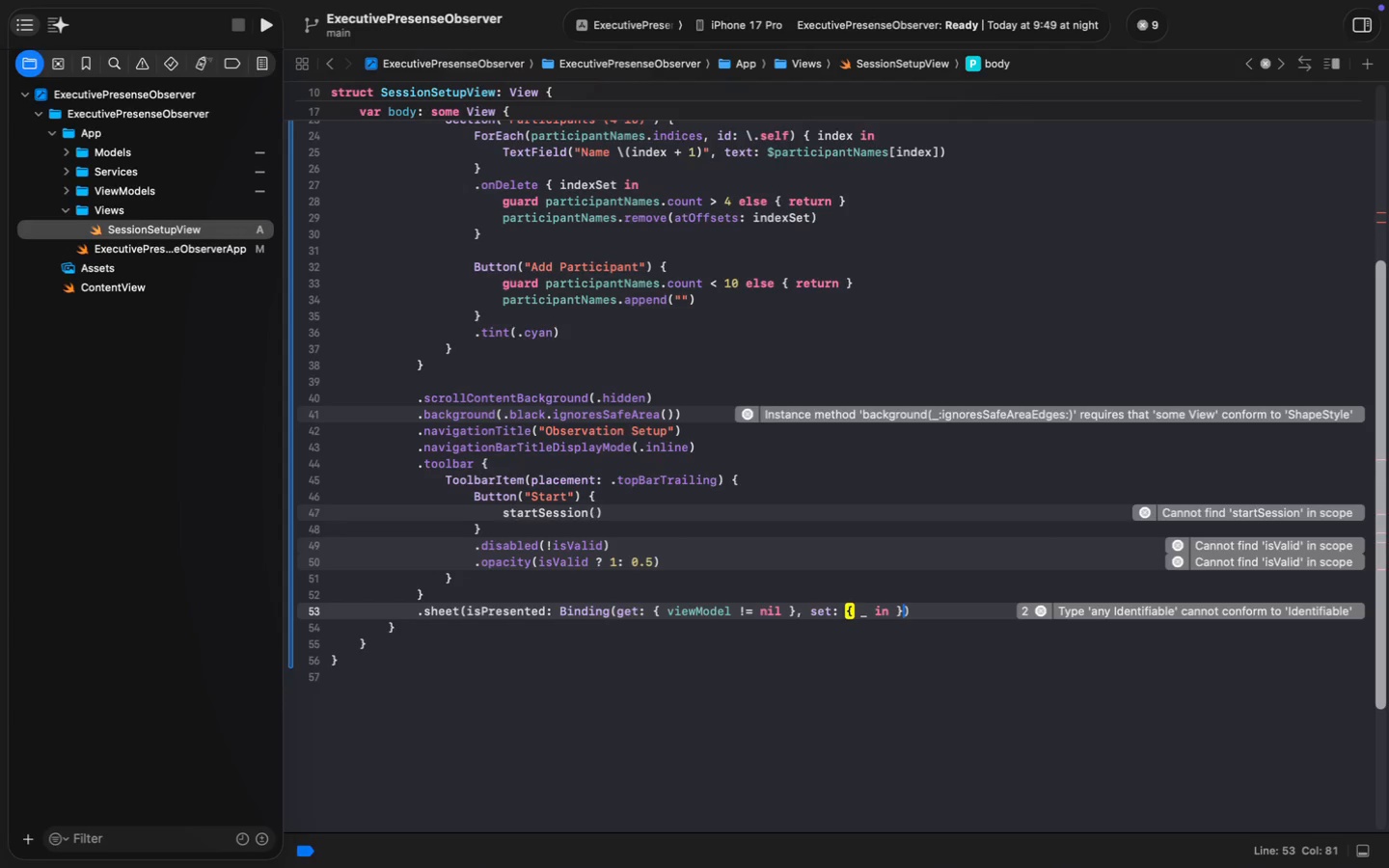 
key(ArrowRight)
 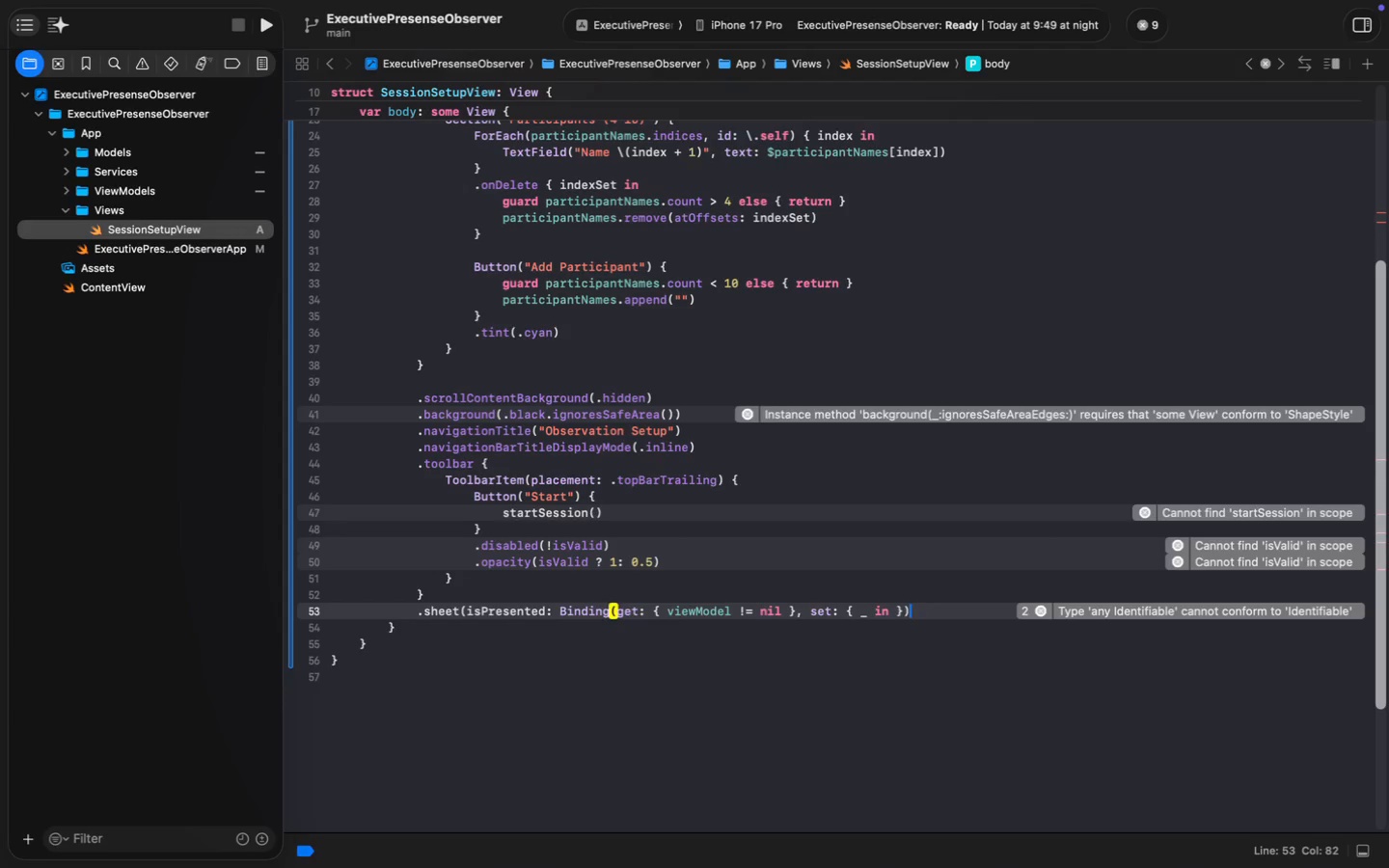 
key(Shift+0)
 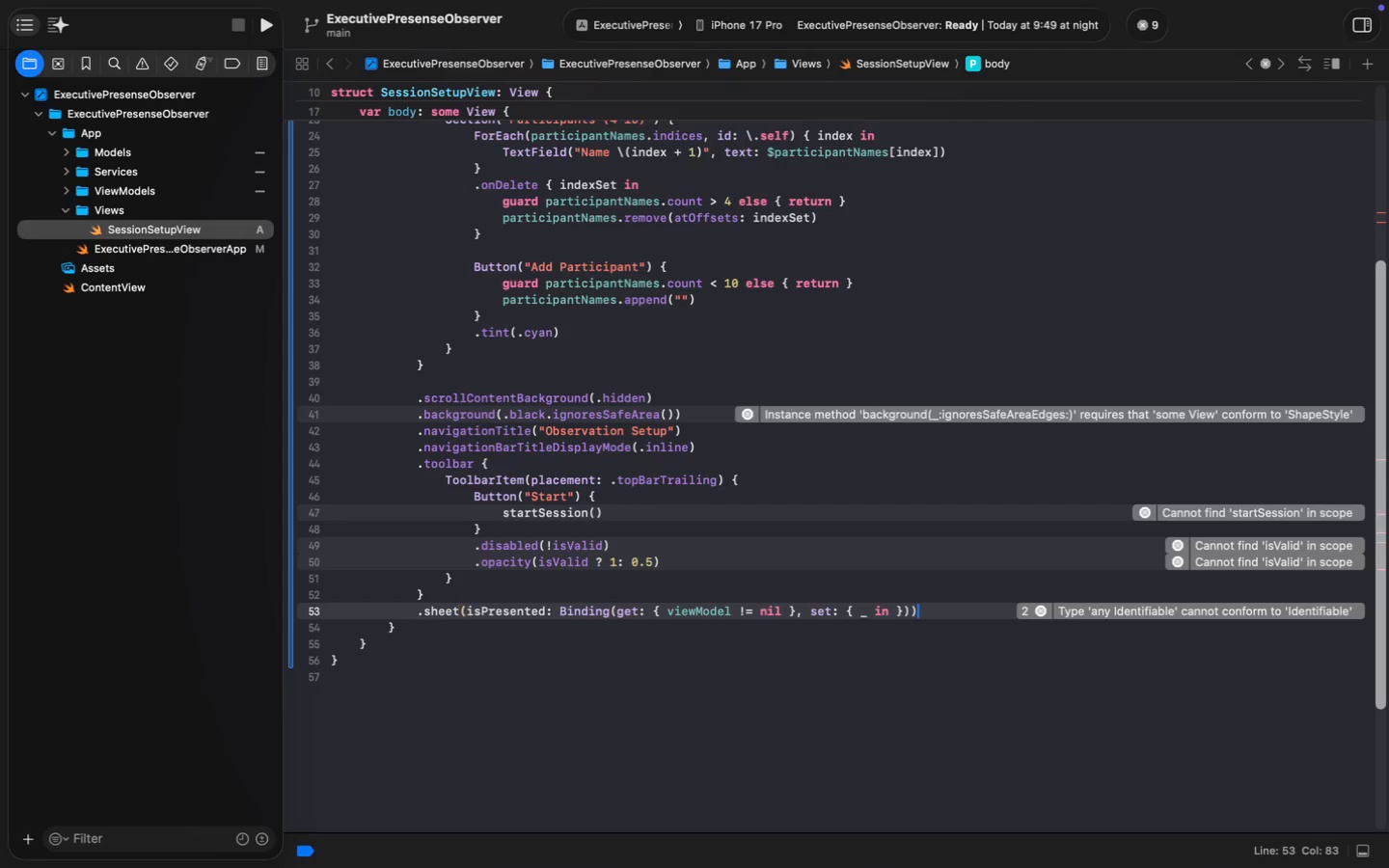 
key(Space)
 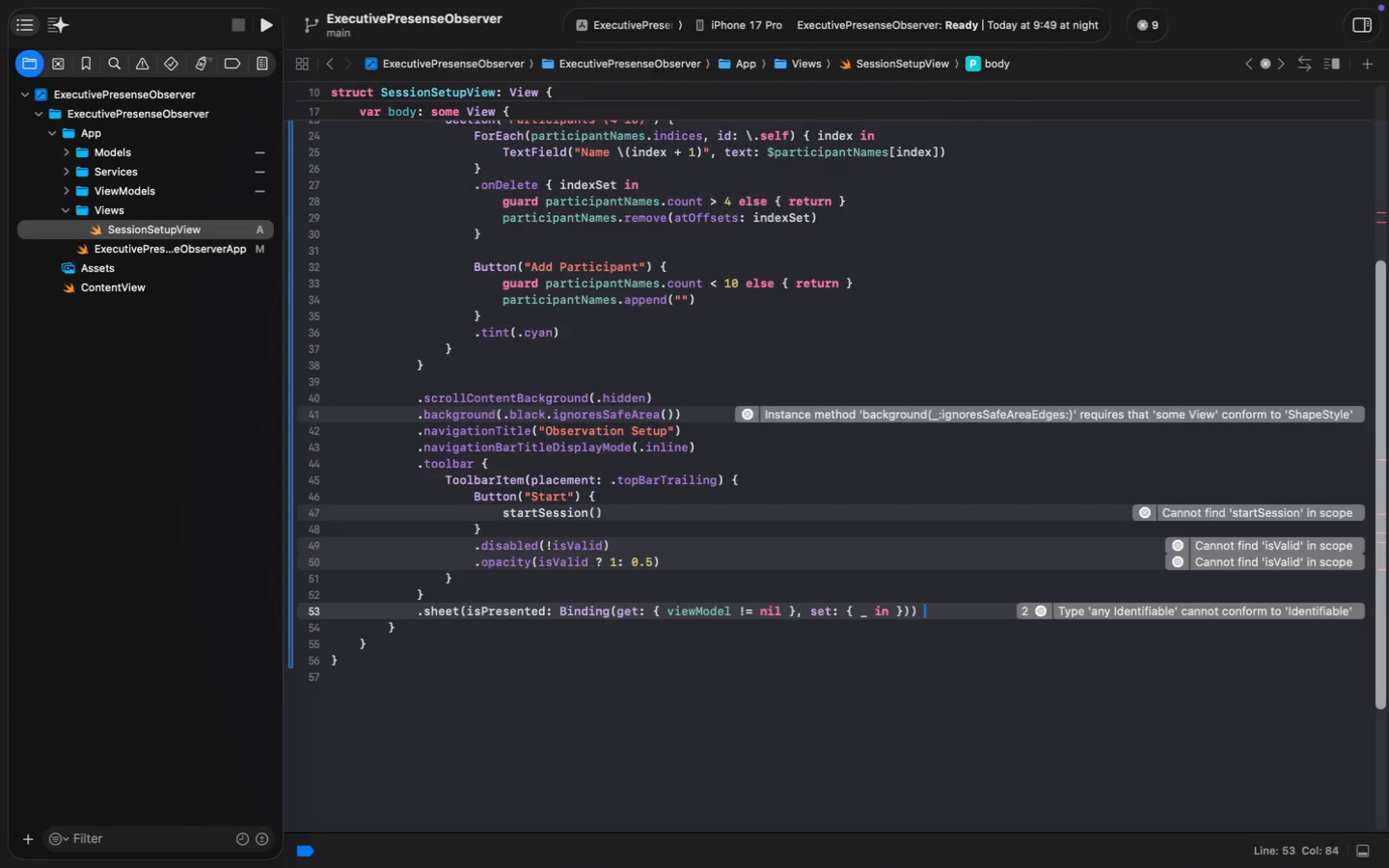 
key(Shift+BracketLeft)
 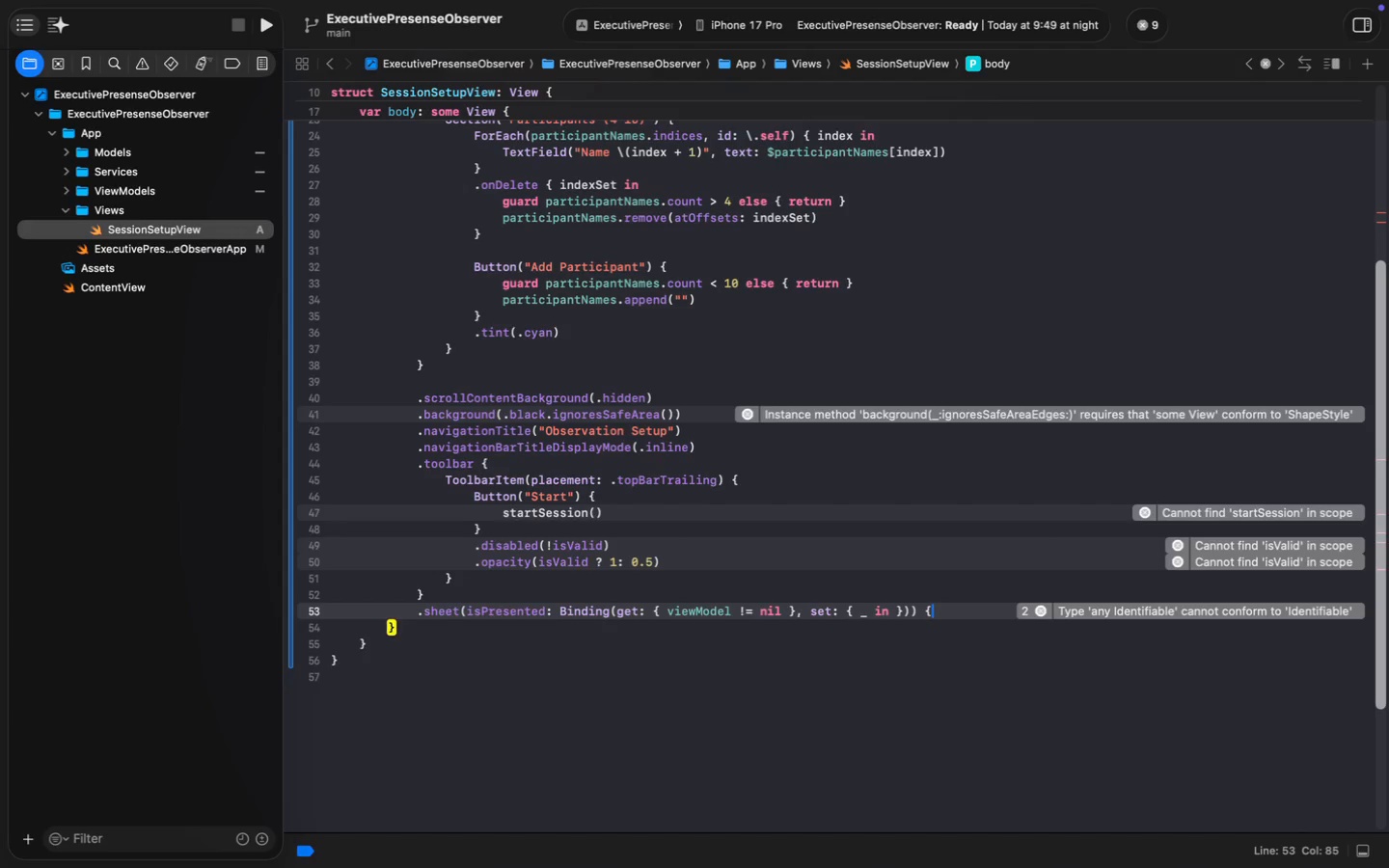 
key(Enter)
 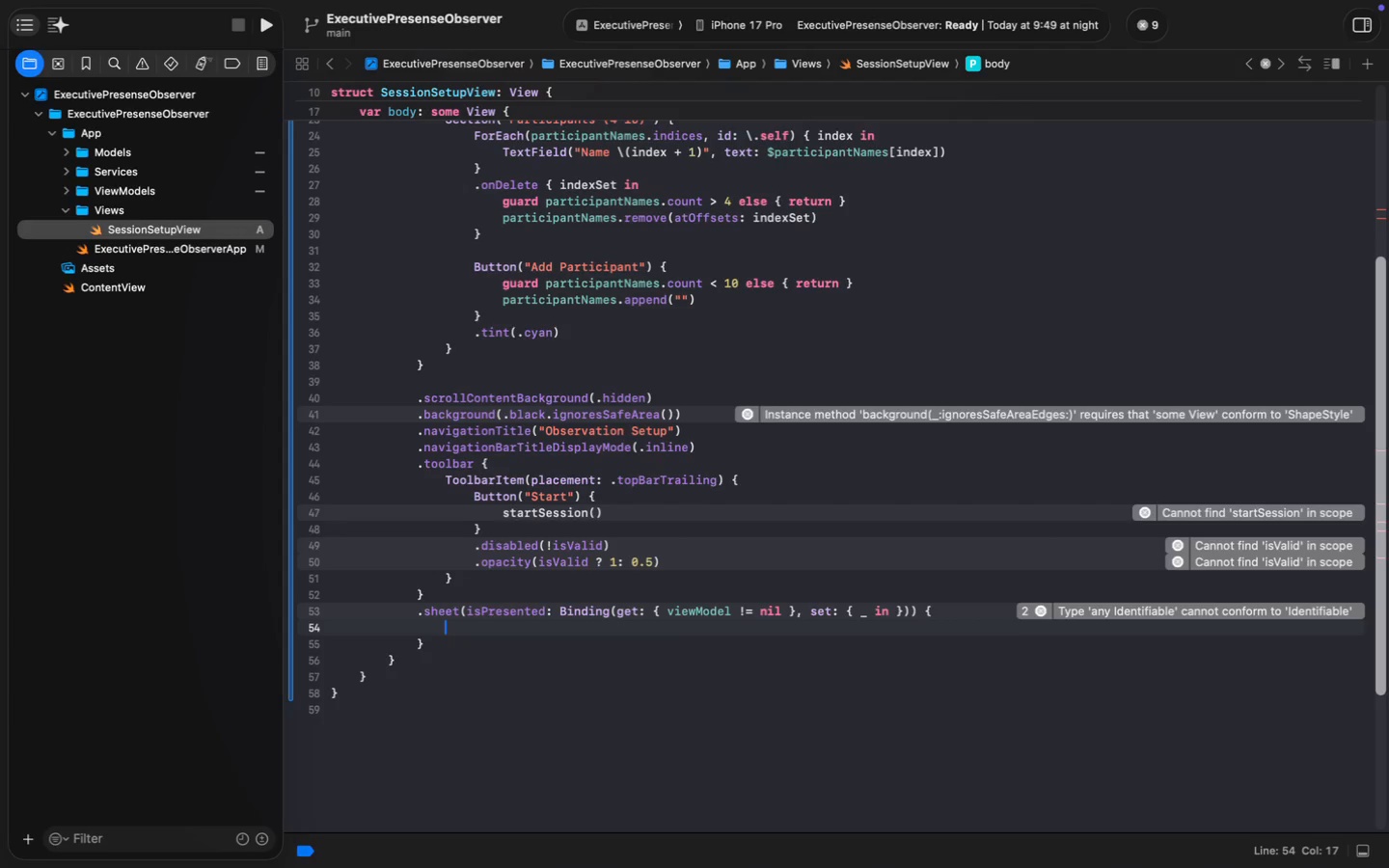 
type(if let vm = viewM)
 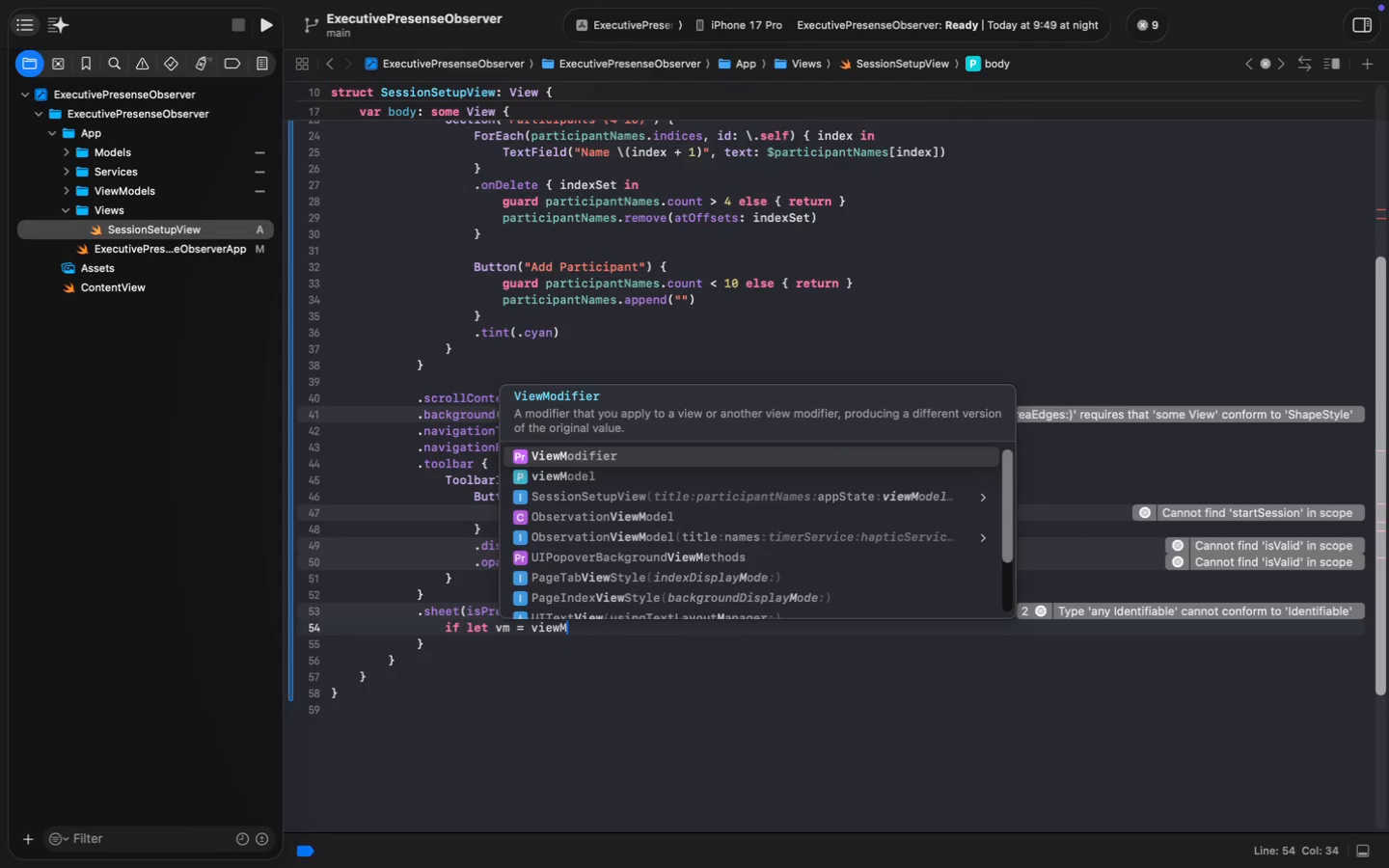 
key(ArrowDown)
 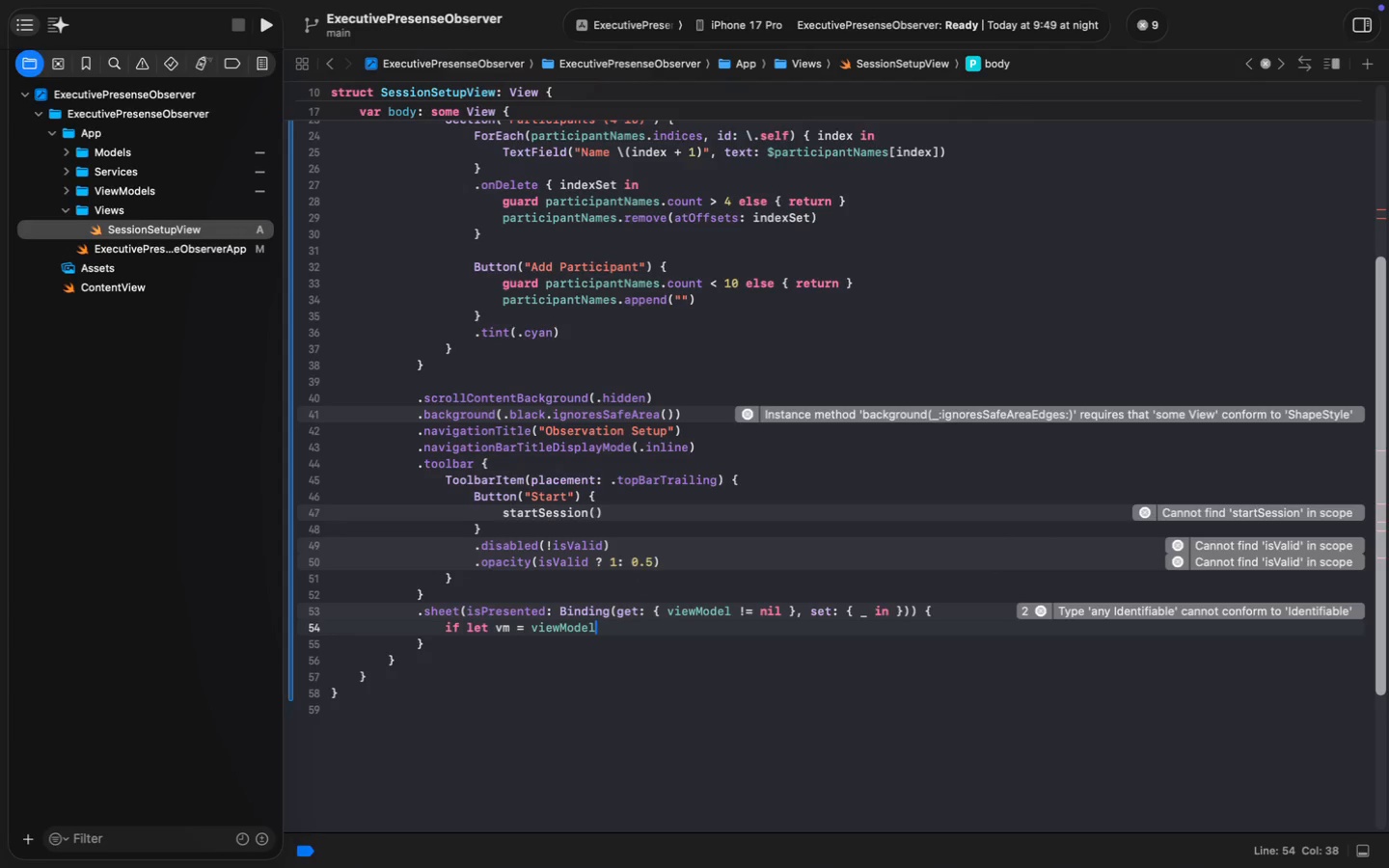 
key(Enter)
 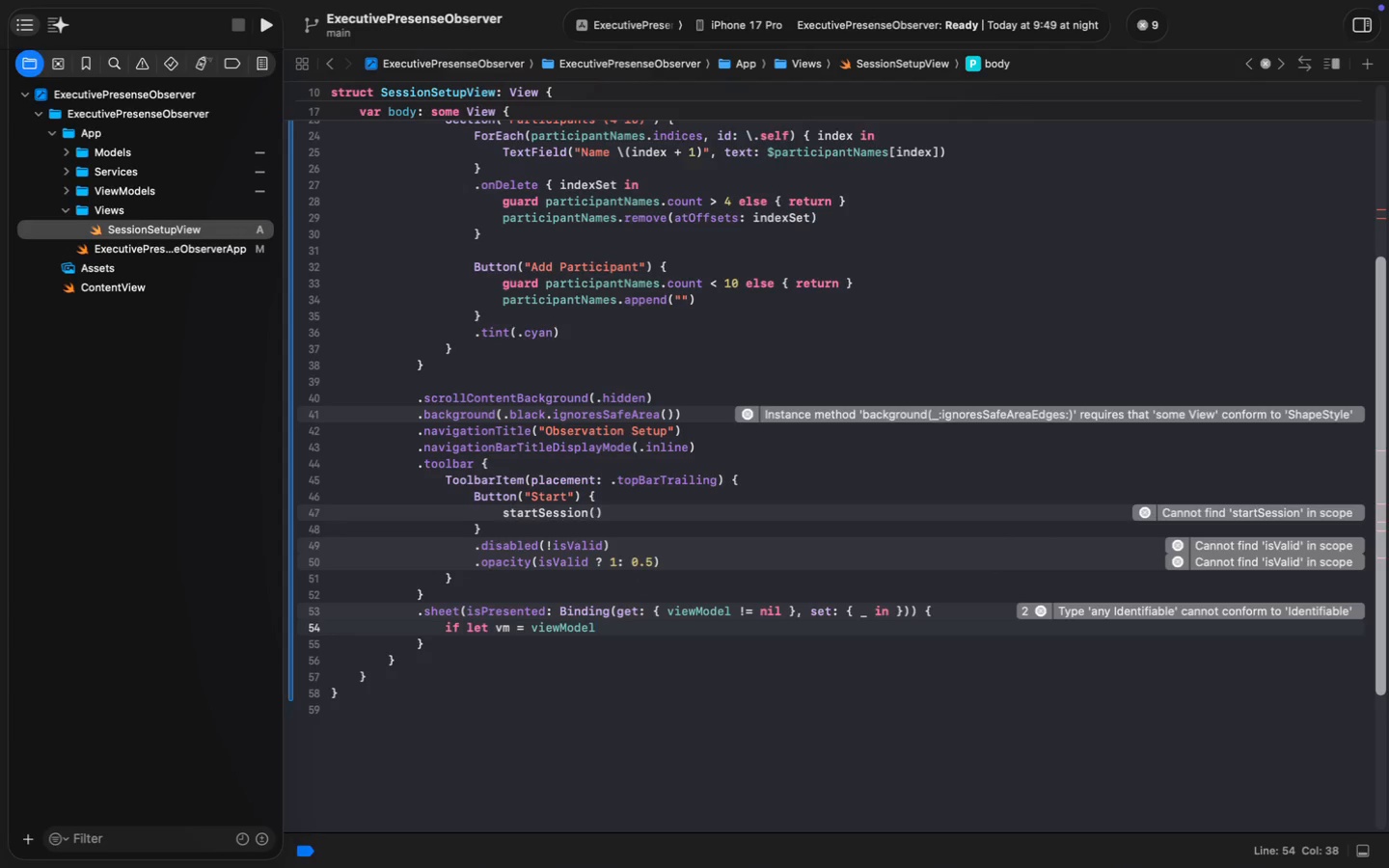 
key(Space)
 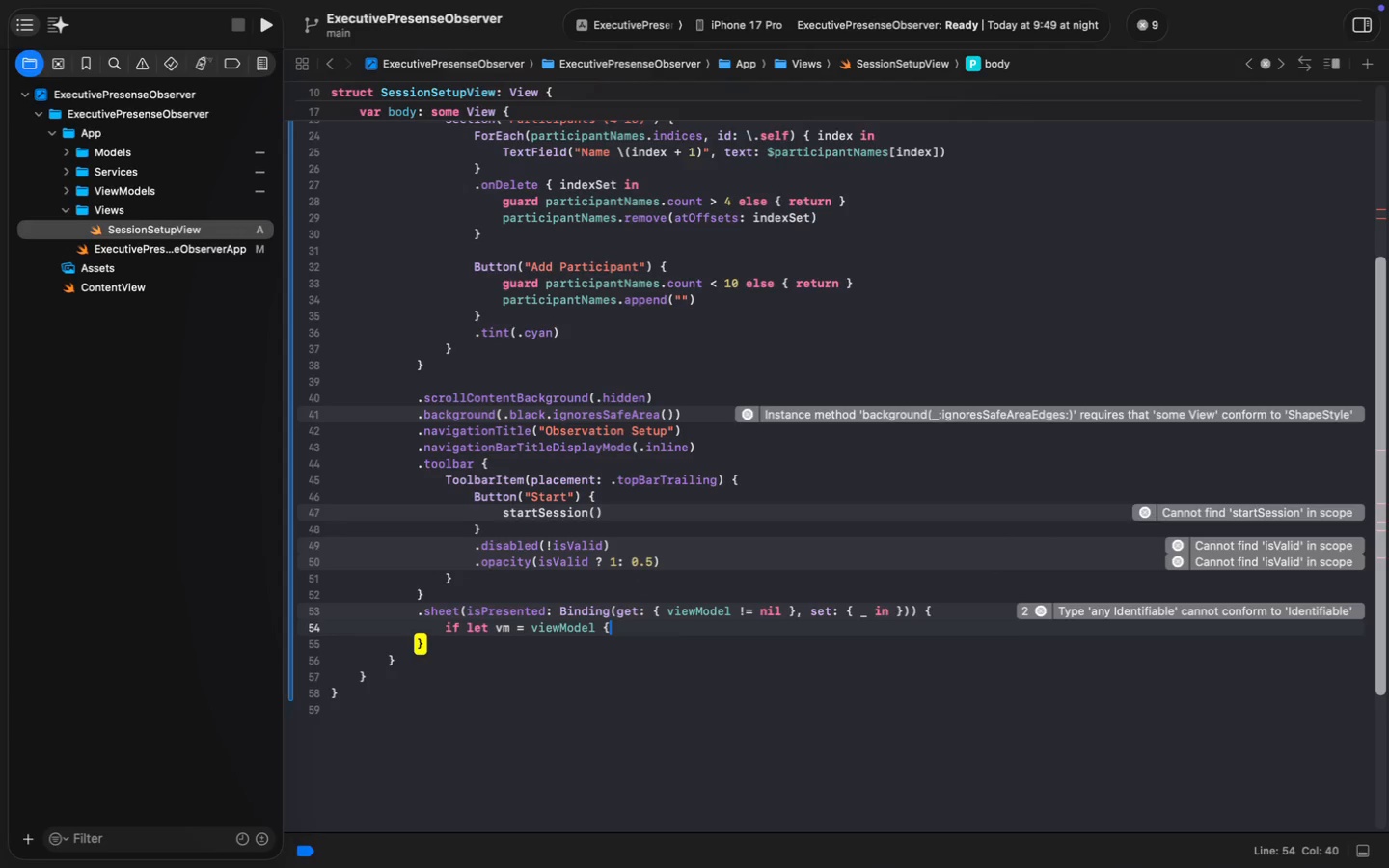 
key(Shift+ShiftLeft)
 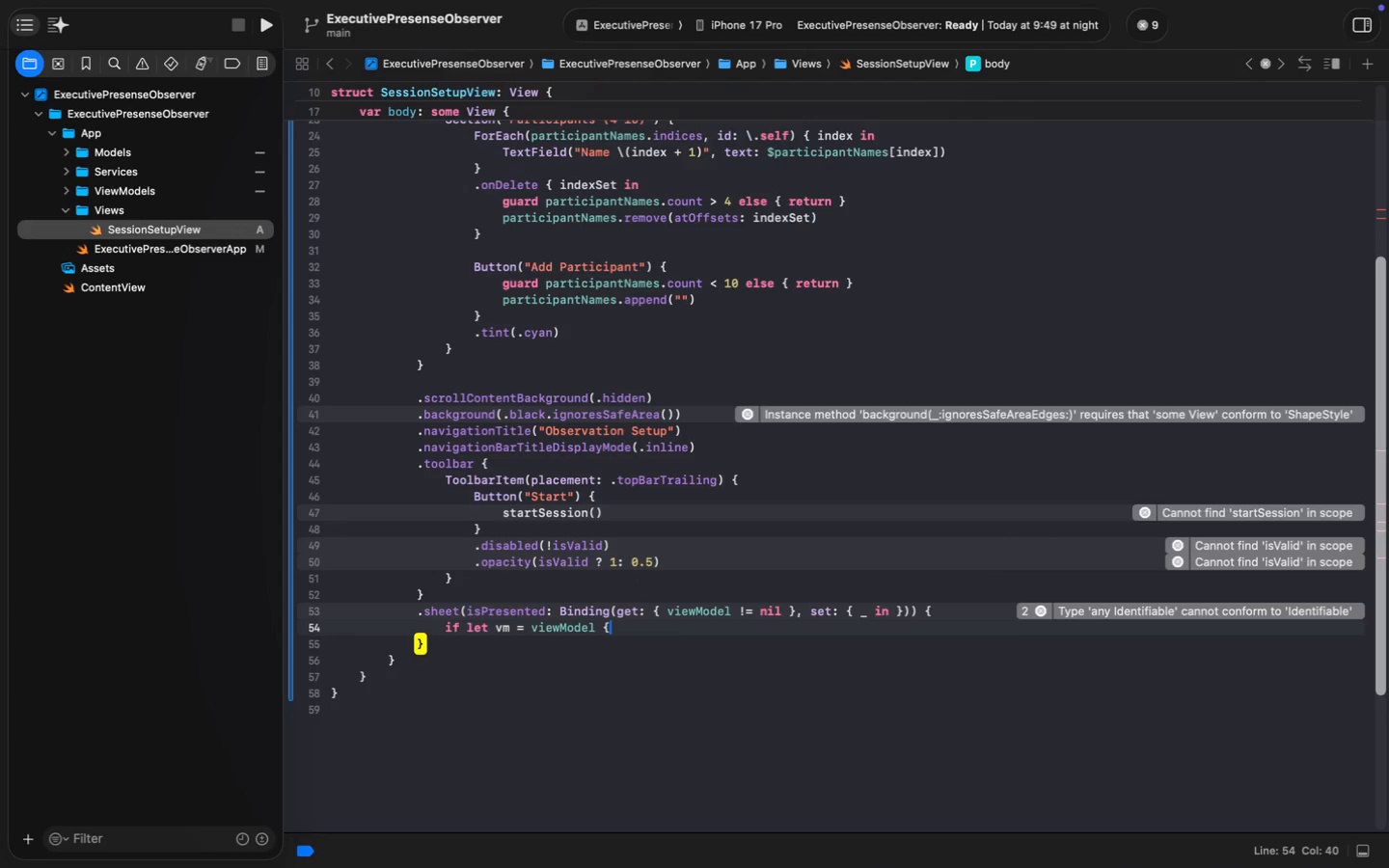 
key(Shift+BracketLeft)
 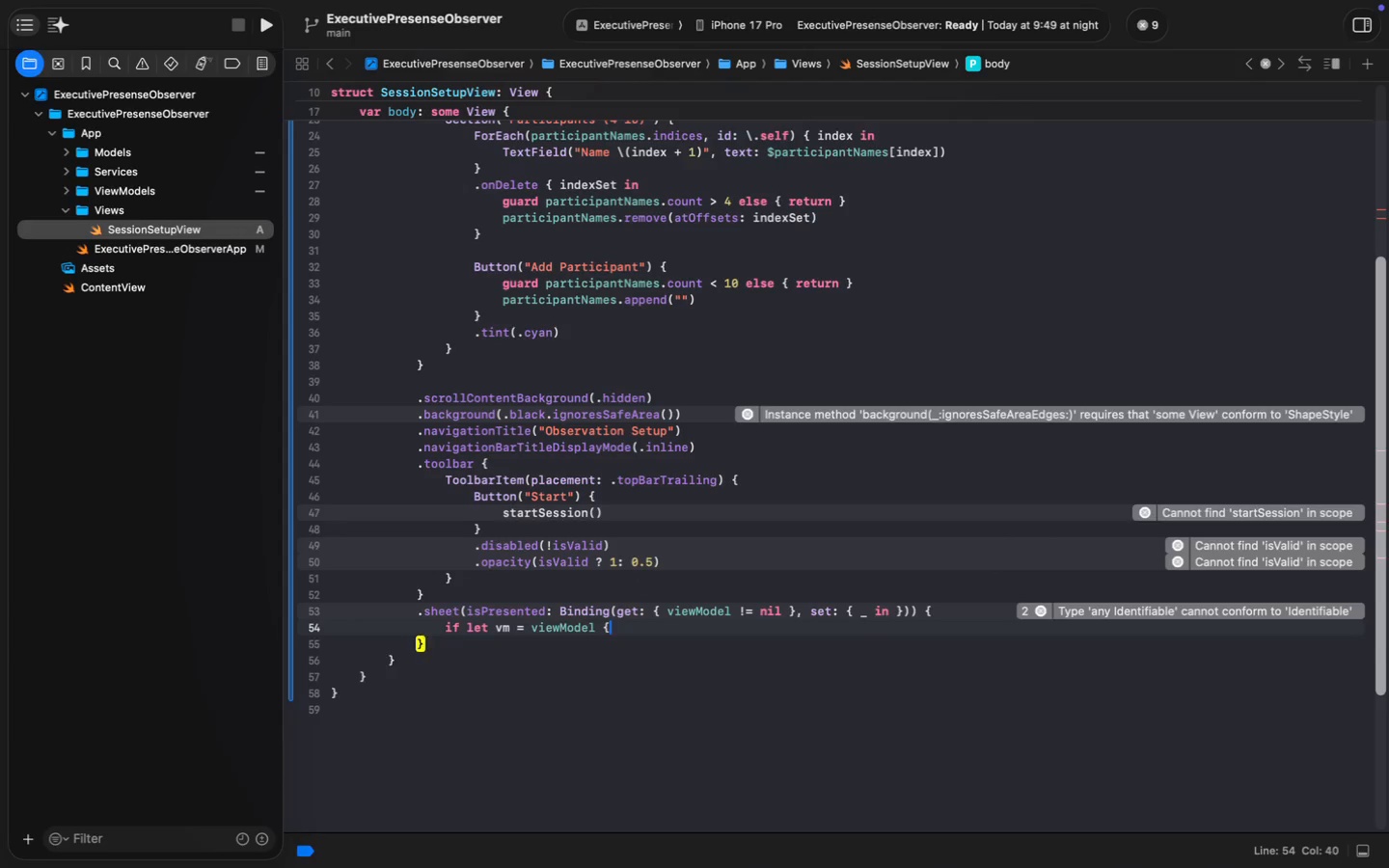 
key(Enter)
 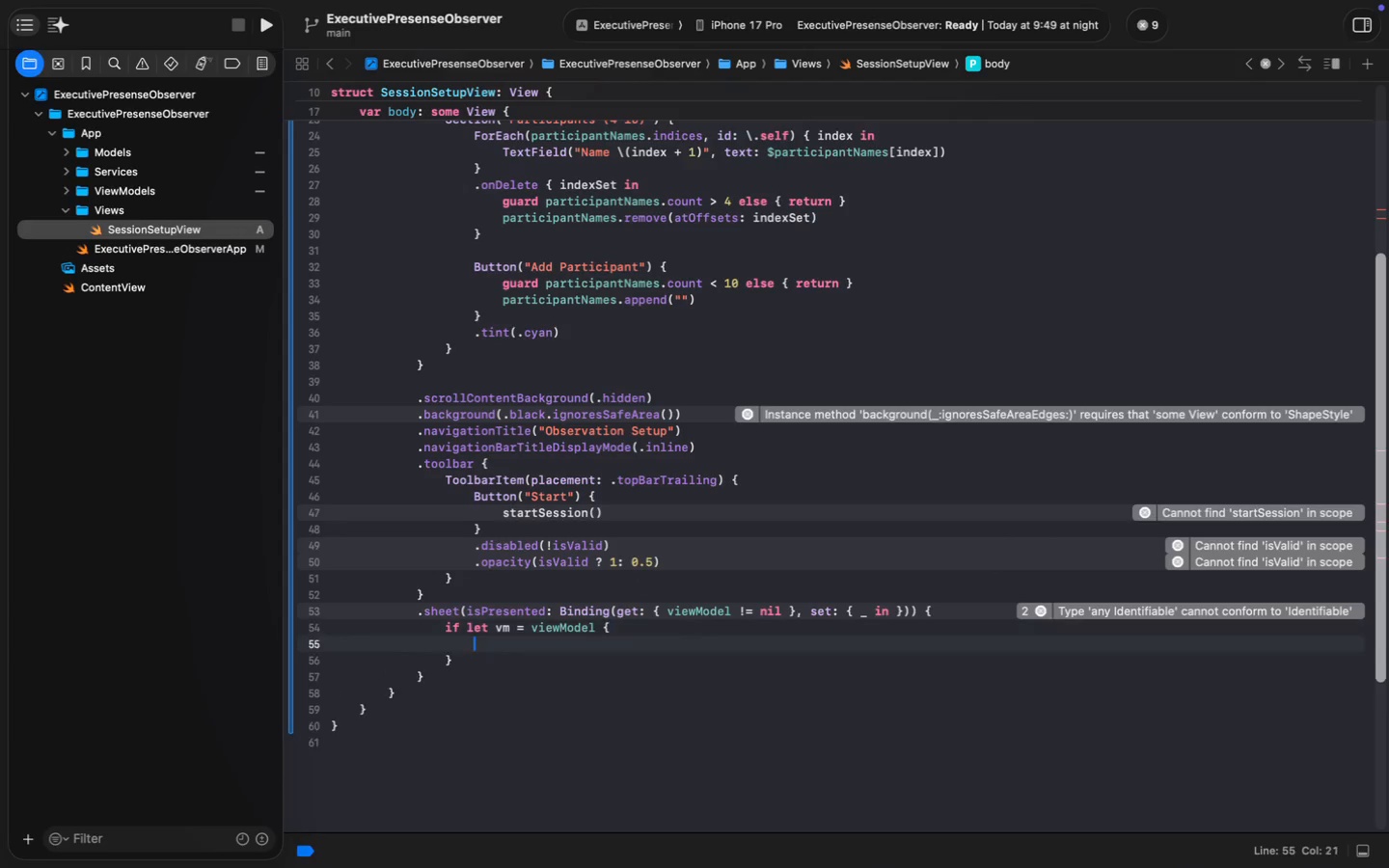 
type(NaviS)
 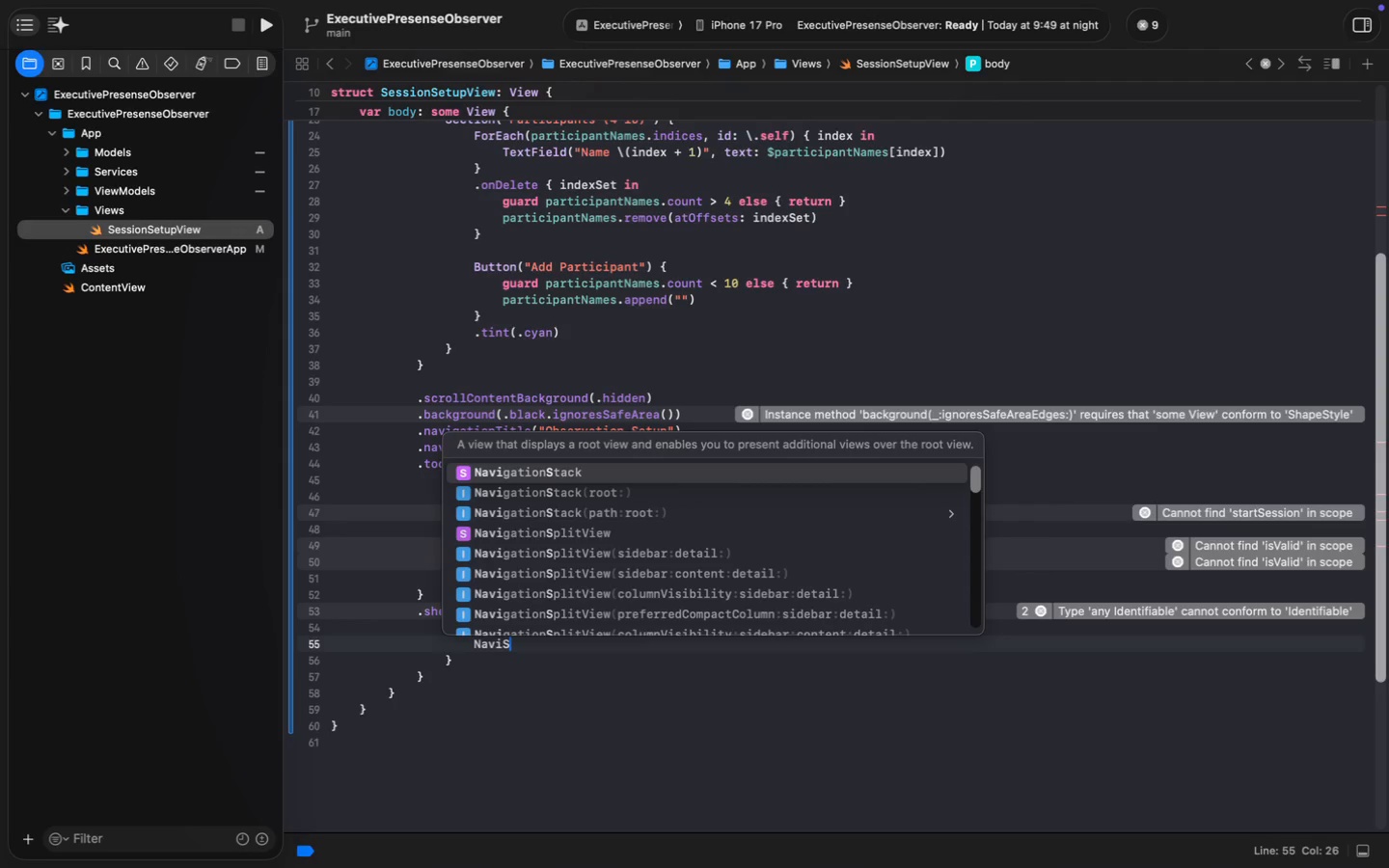 
key(Enter)
 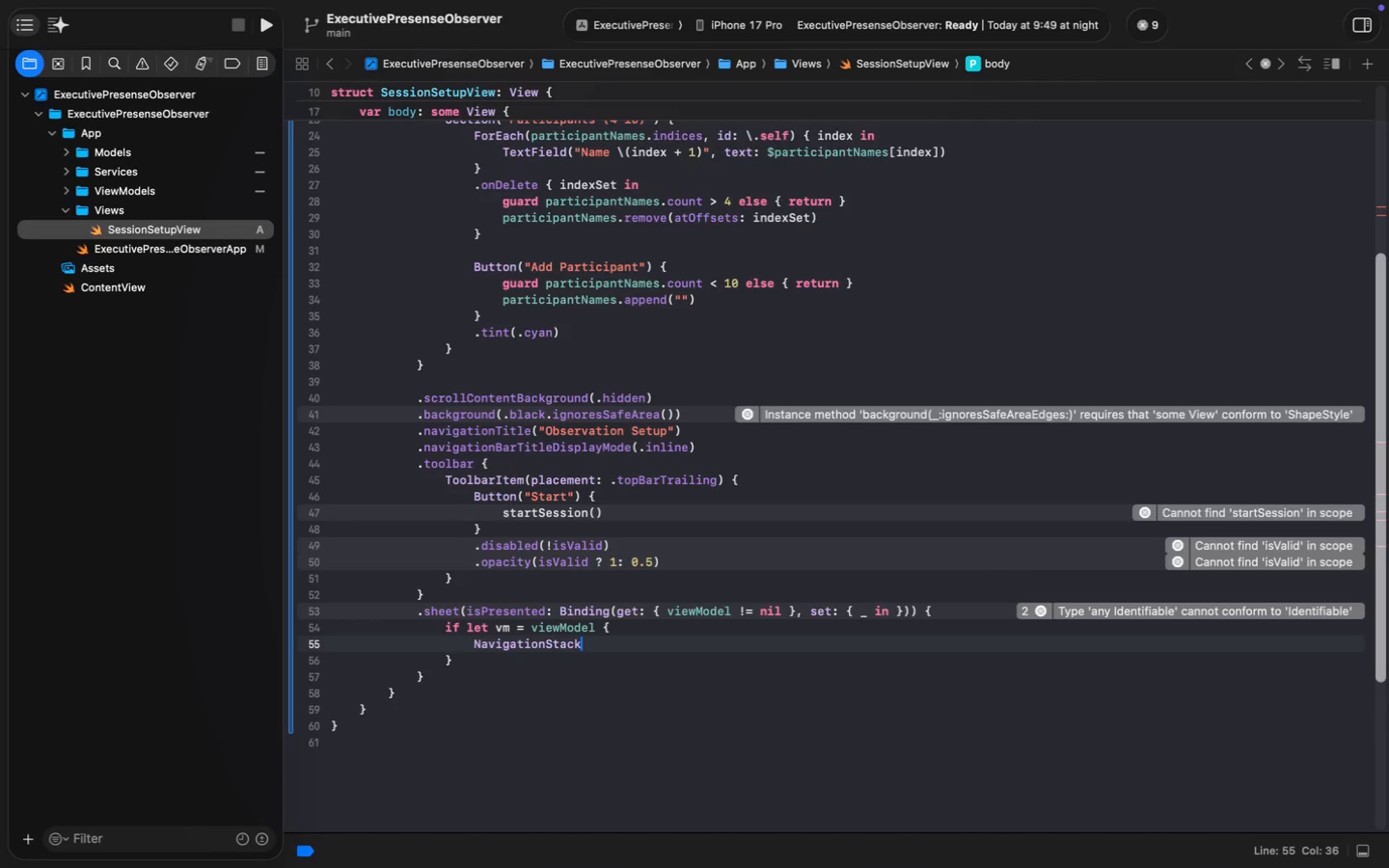 
key(Shift+9)
 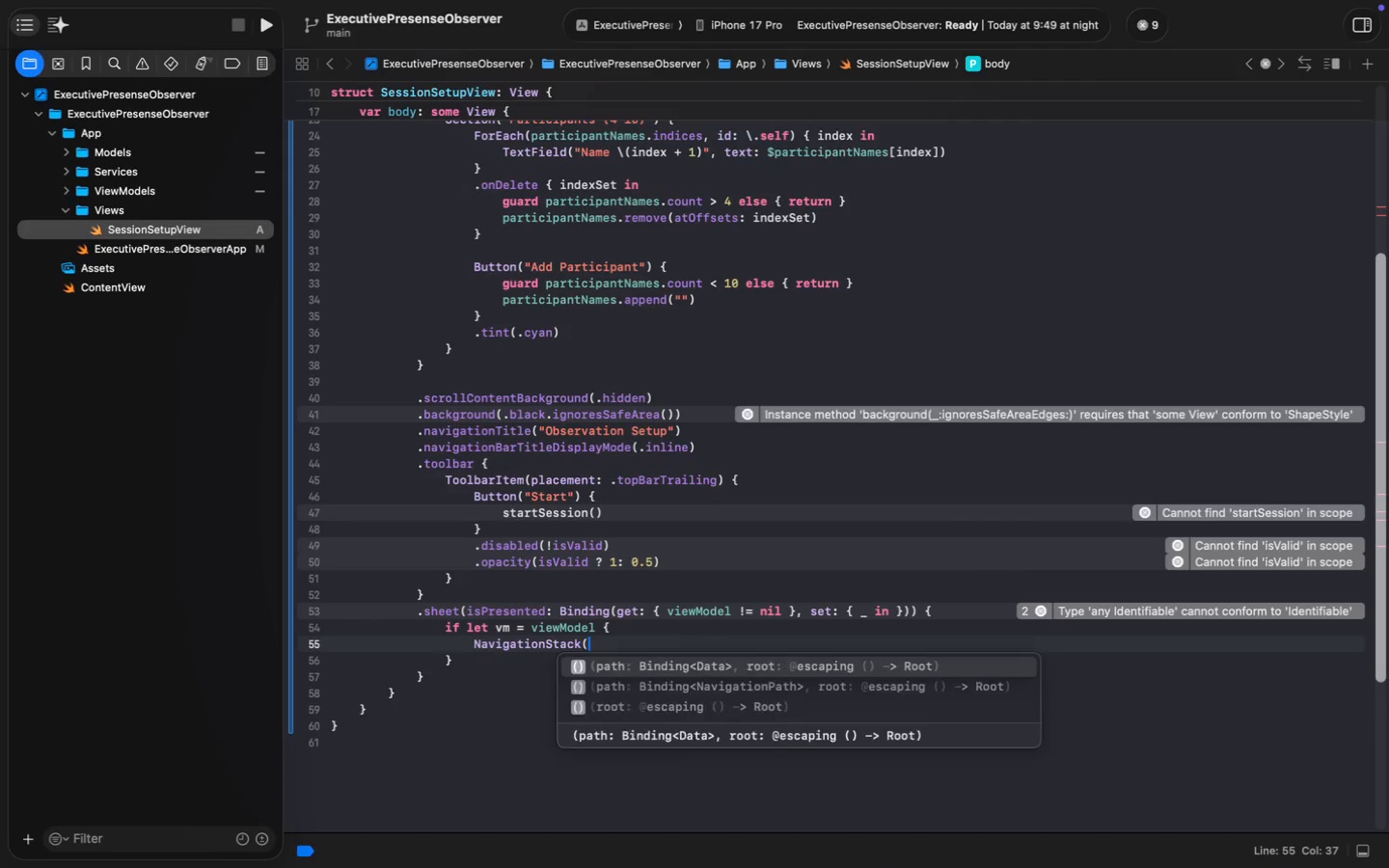 
key(Enter)
 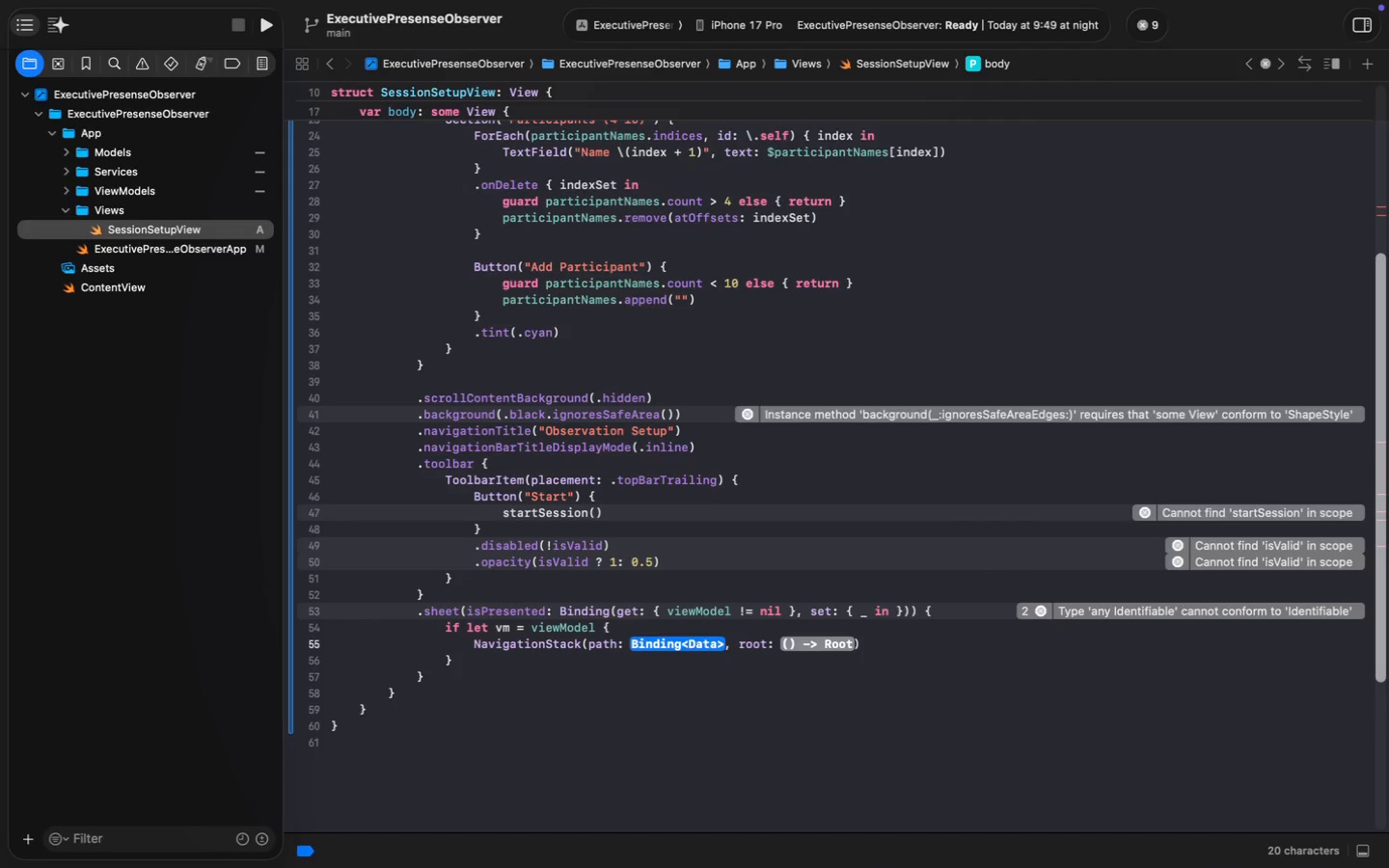 
key(Meta+Z)
 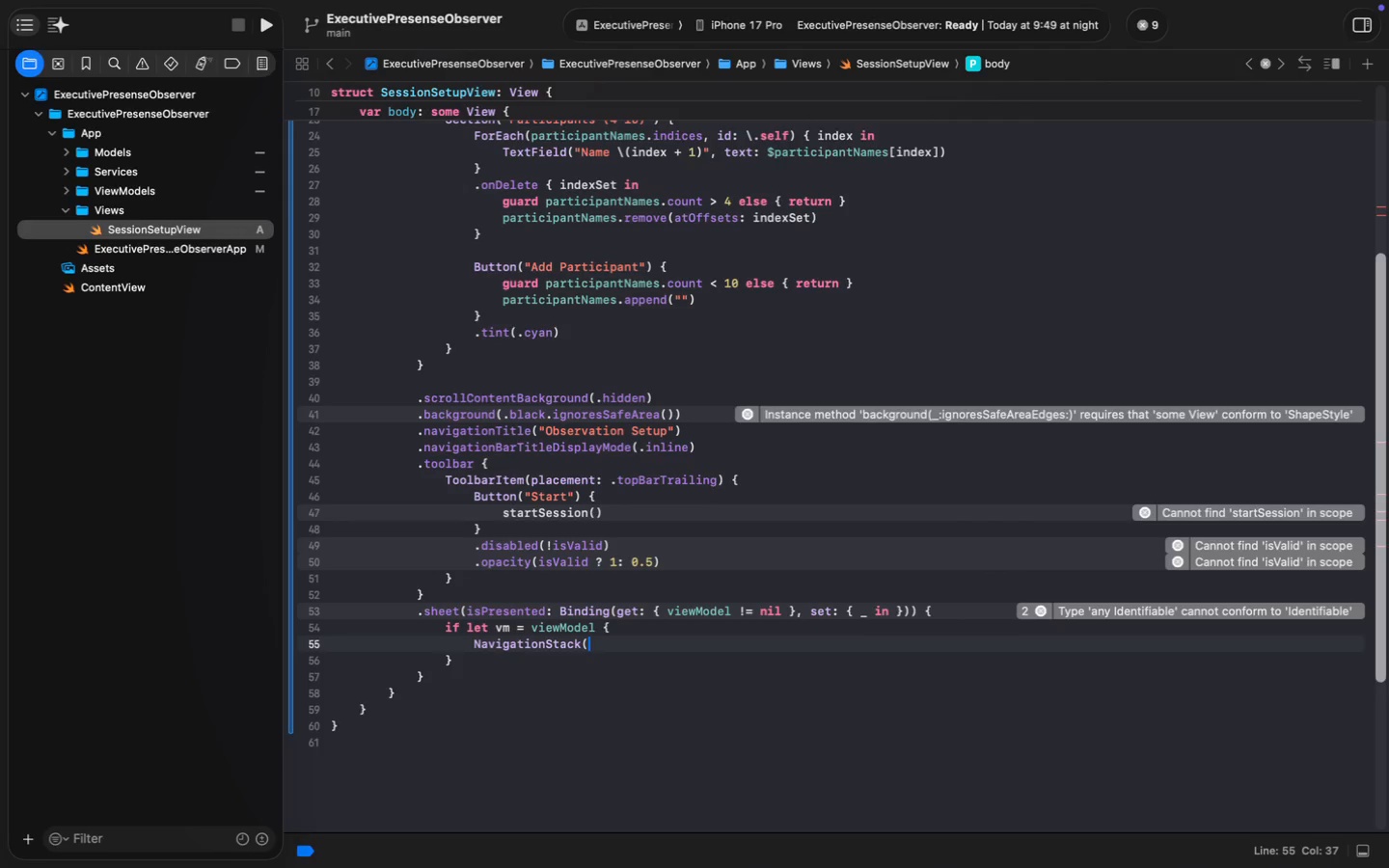 
key(Enter)
 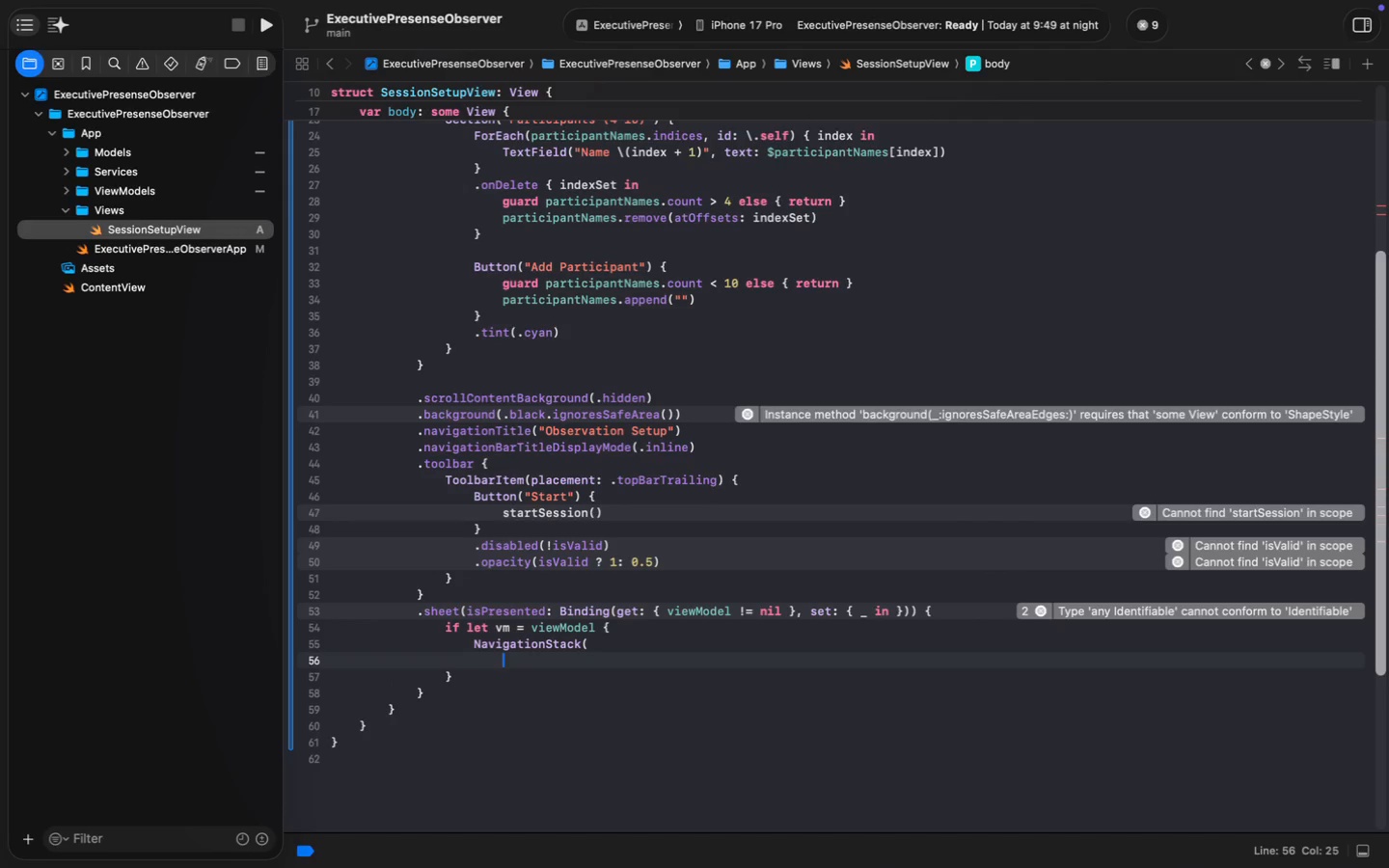 
key(Shift+ShiftLeft)
 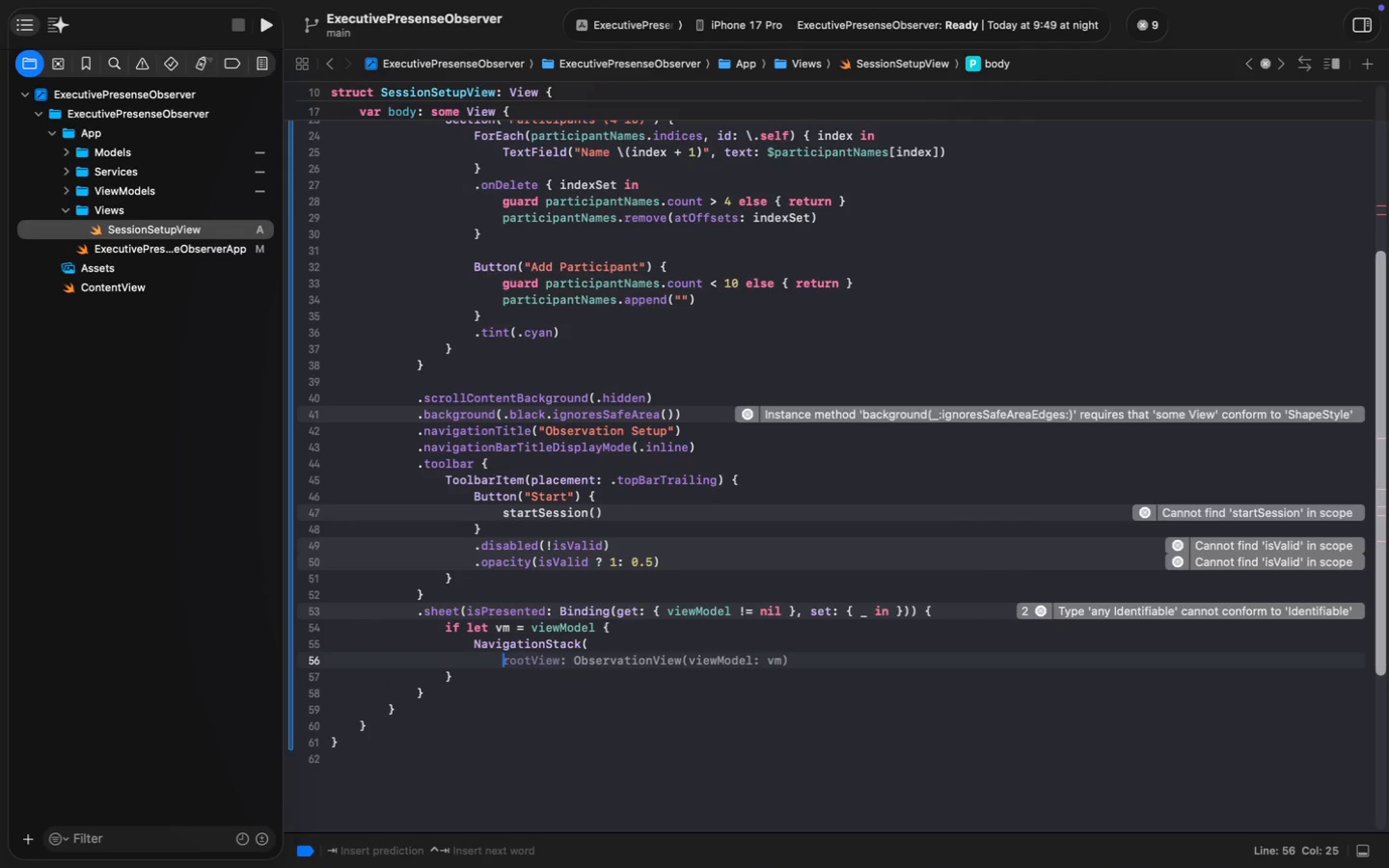 
key(Meta+Z)
 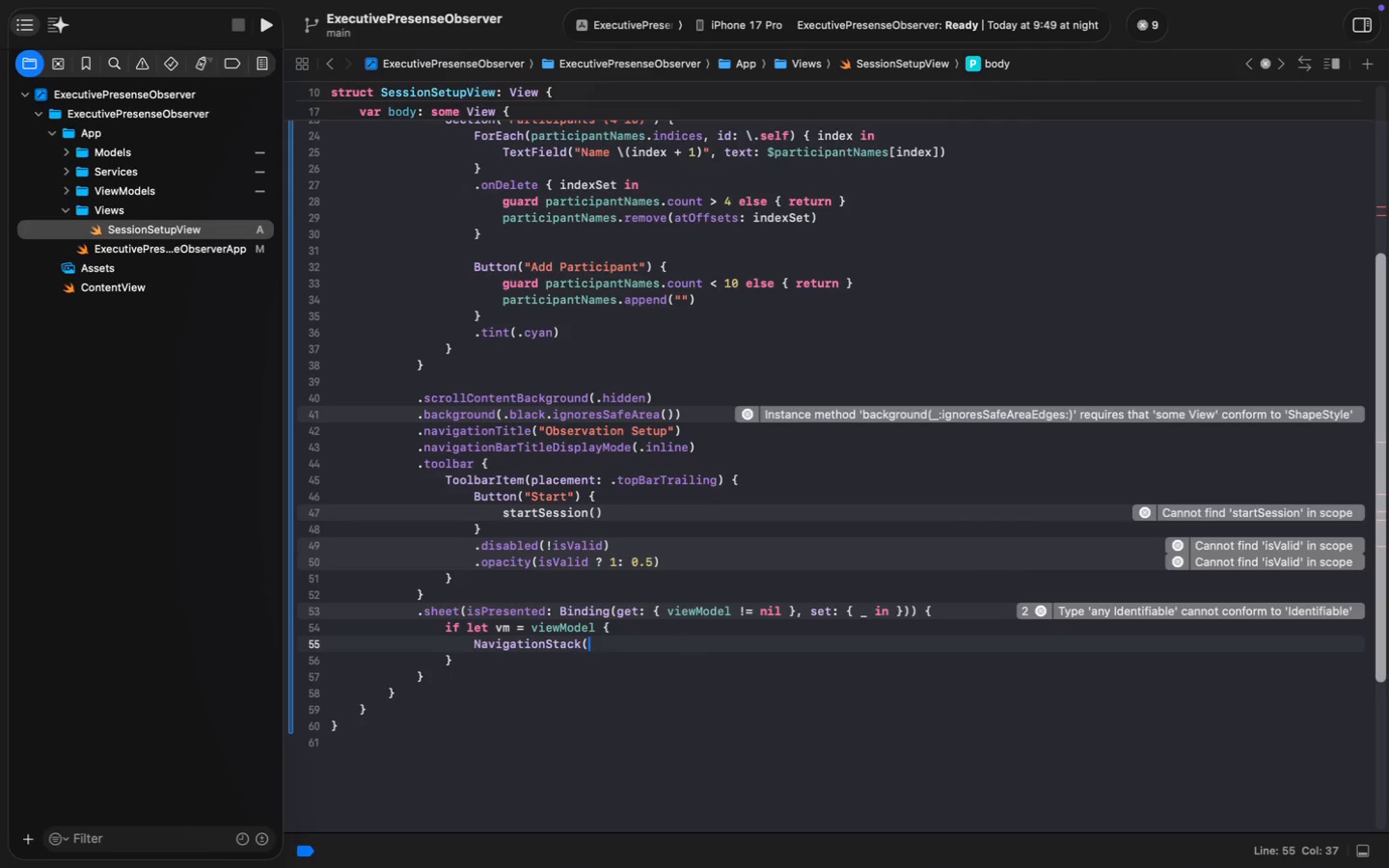 
key(Shift+0)
 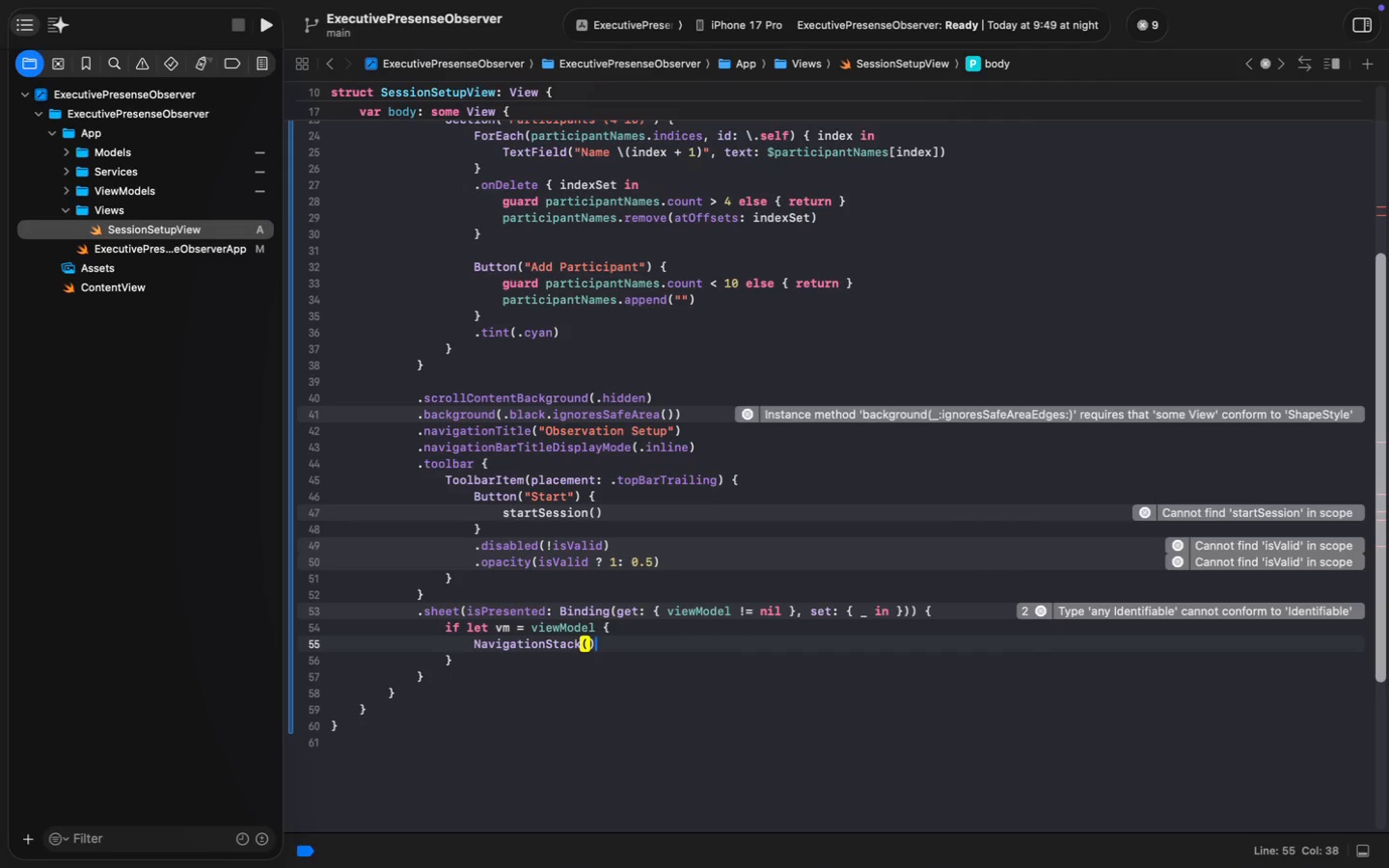 
key(ArrowLeft)
 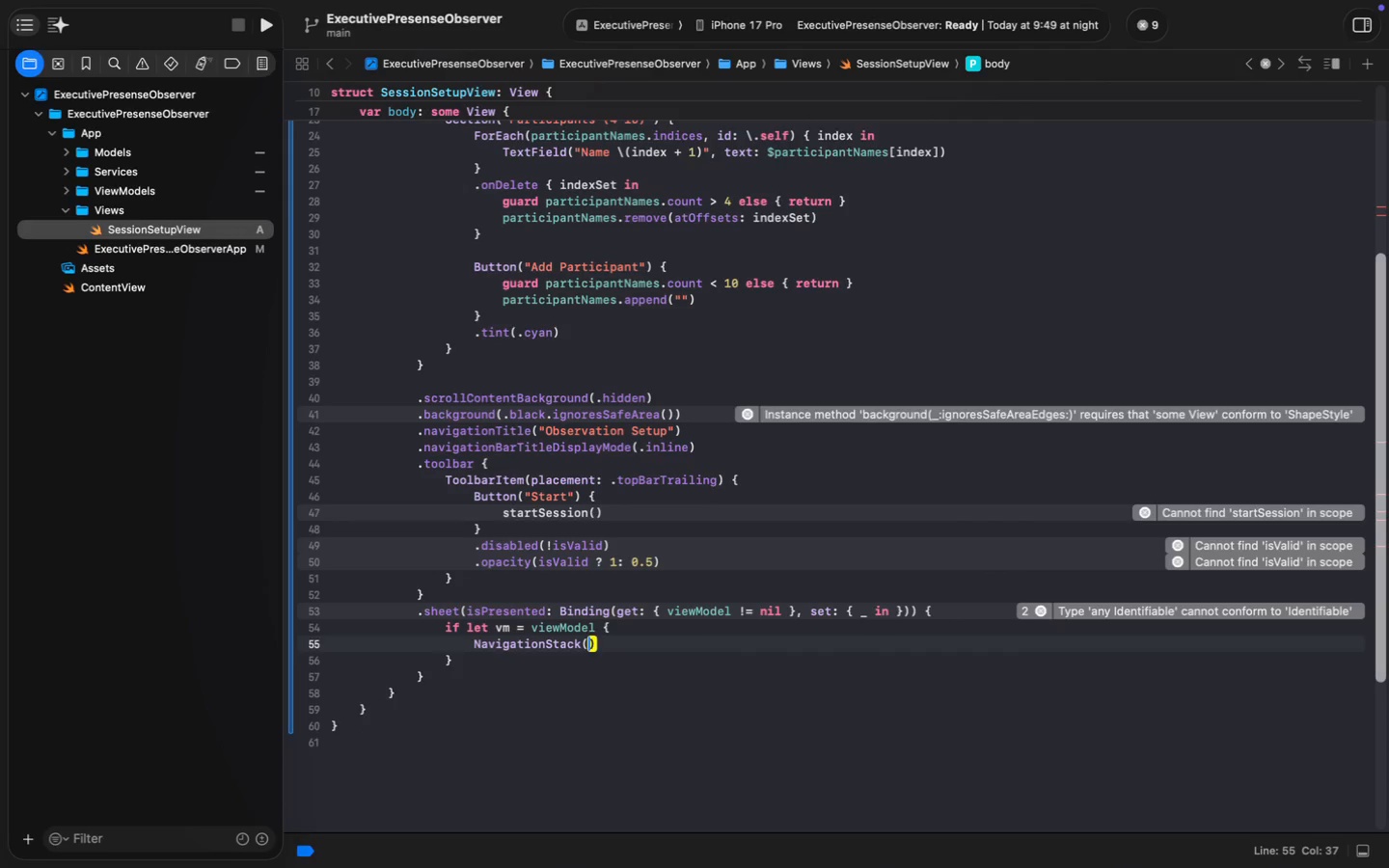 
key(Enter)
 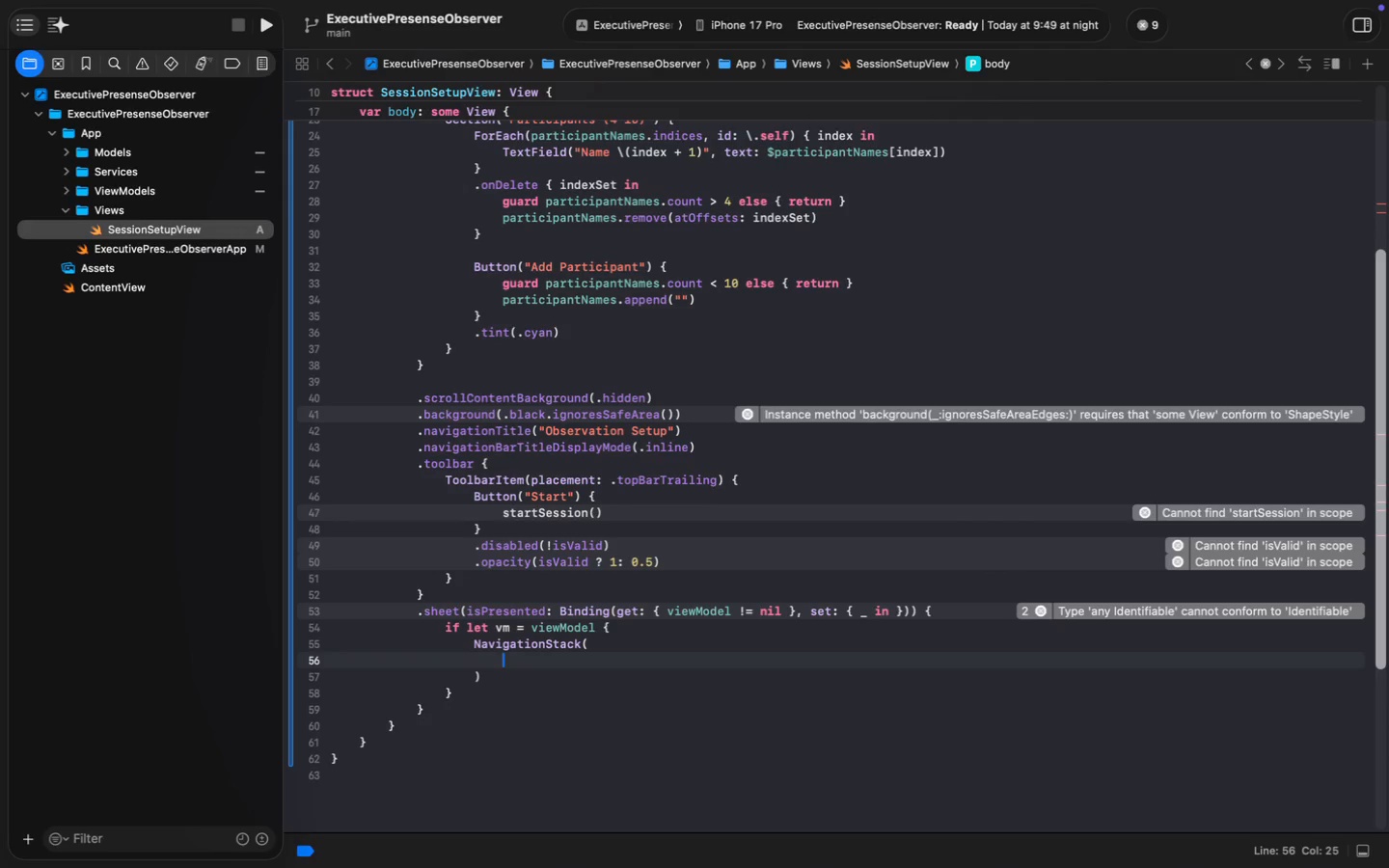 
type(ObservDa)
key(Backspace)
key(Backspace)
type(ation)
 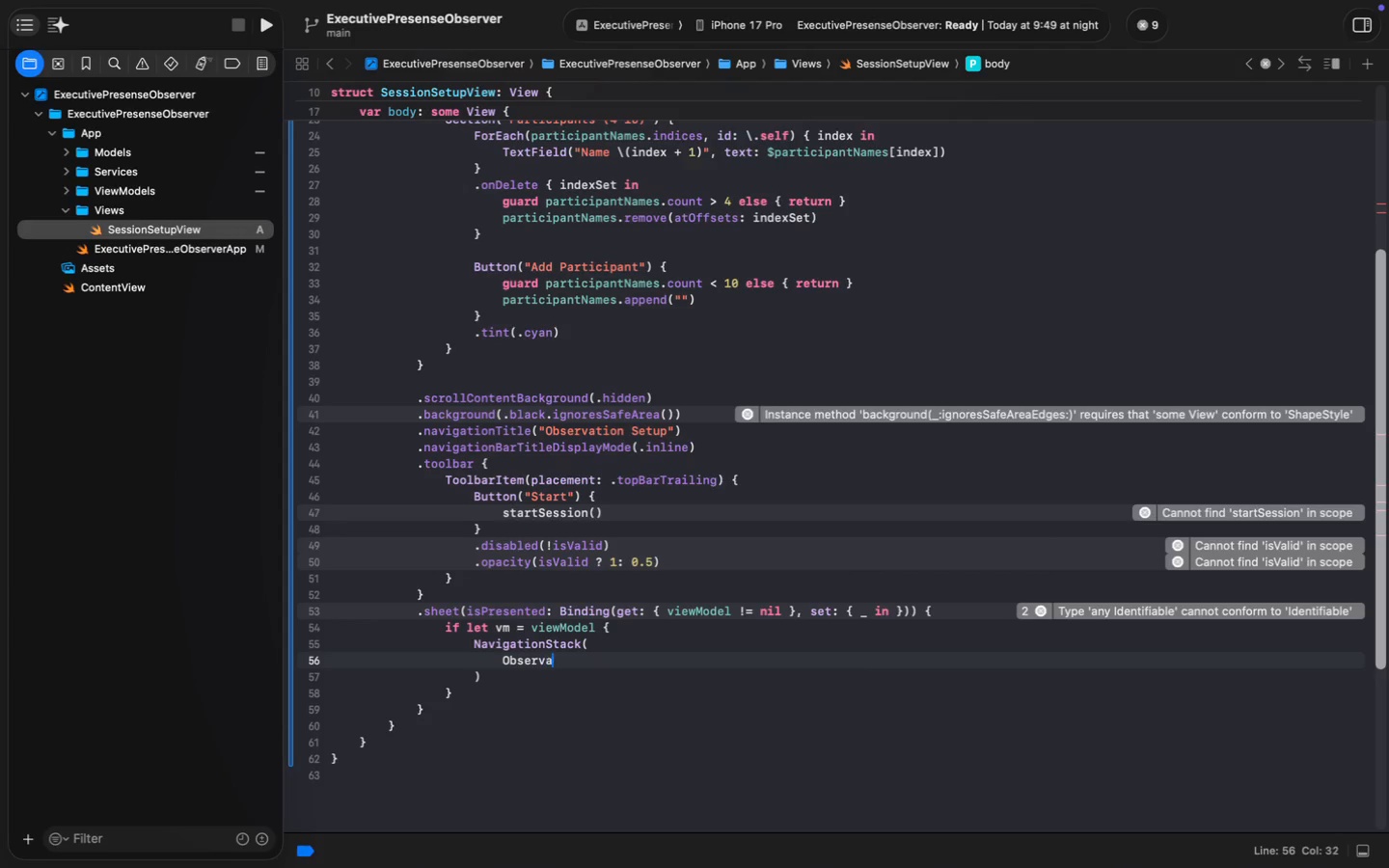 
wait(6.03)
 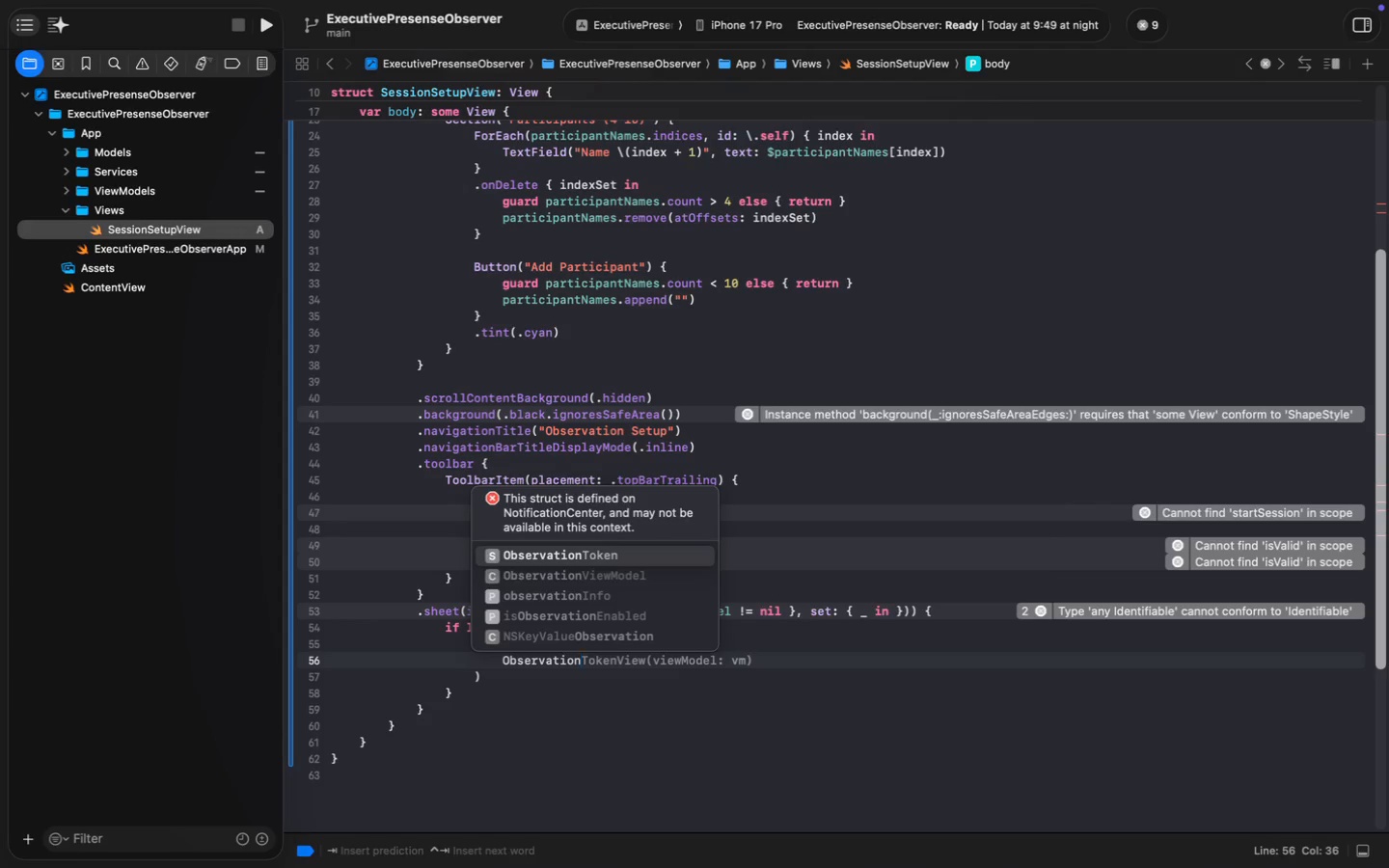 
key(Shift+D)
 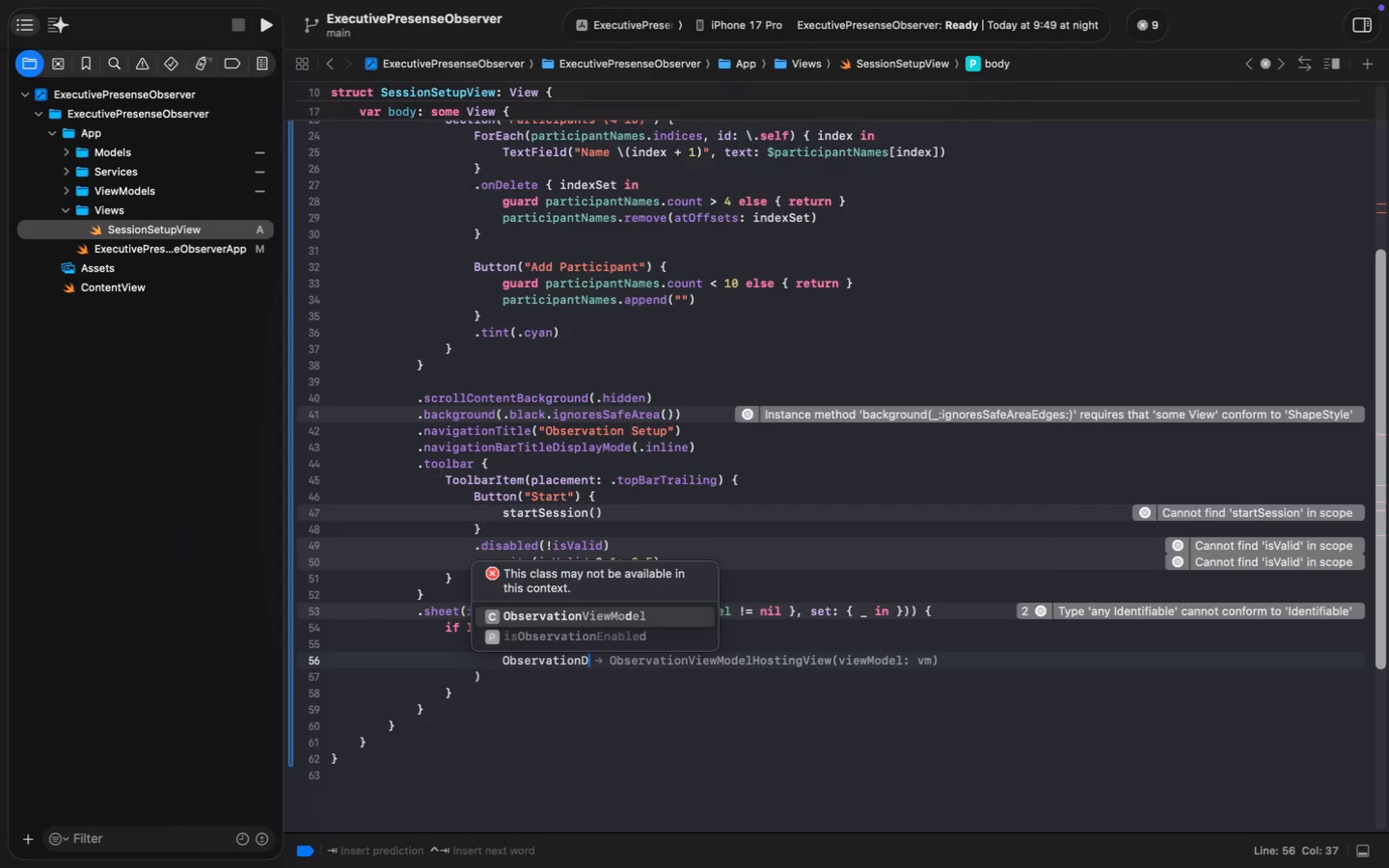 
type(ashboardView()
key(Tab)
 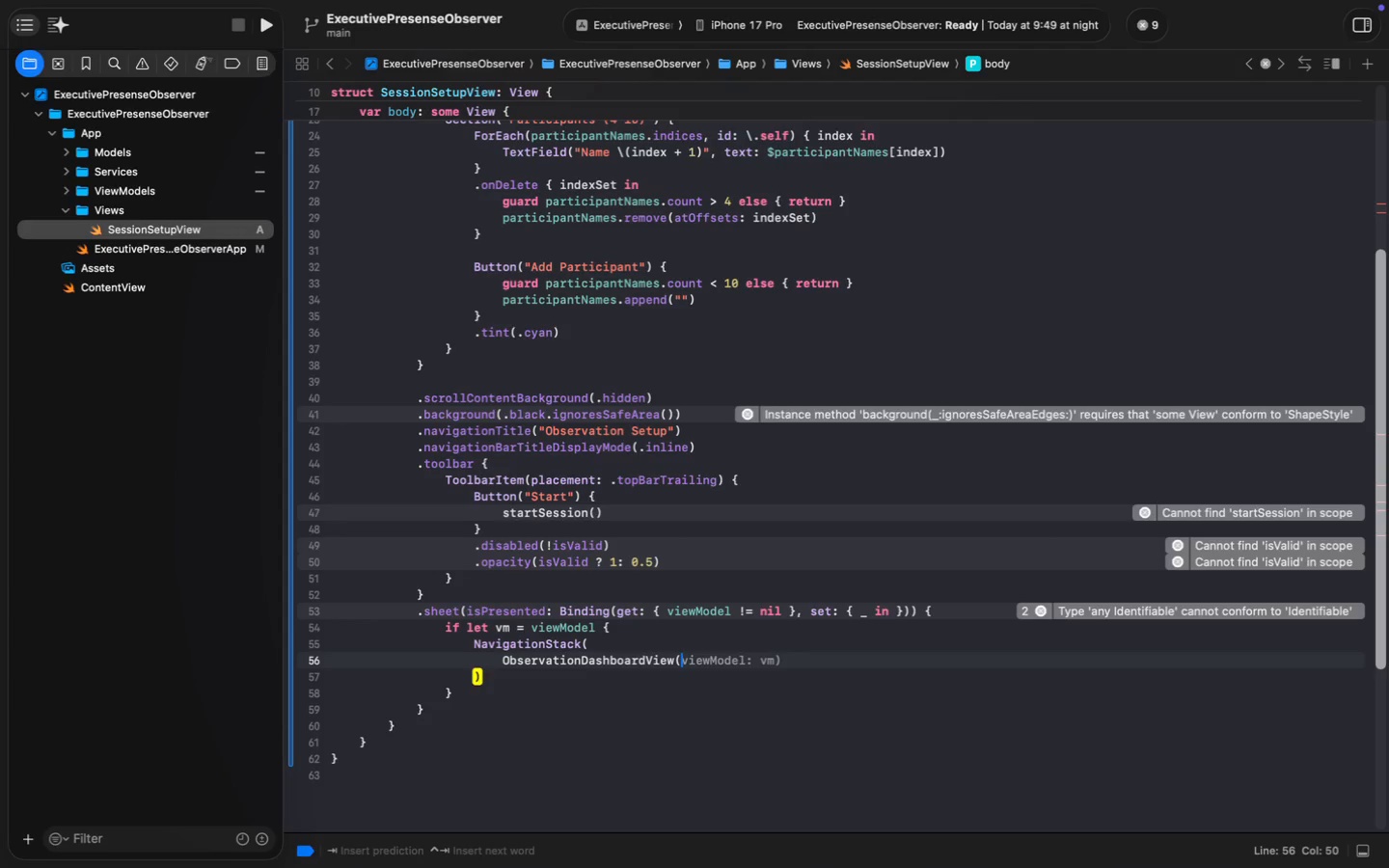 
key(ArrowDown)
 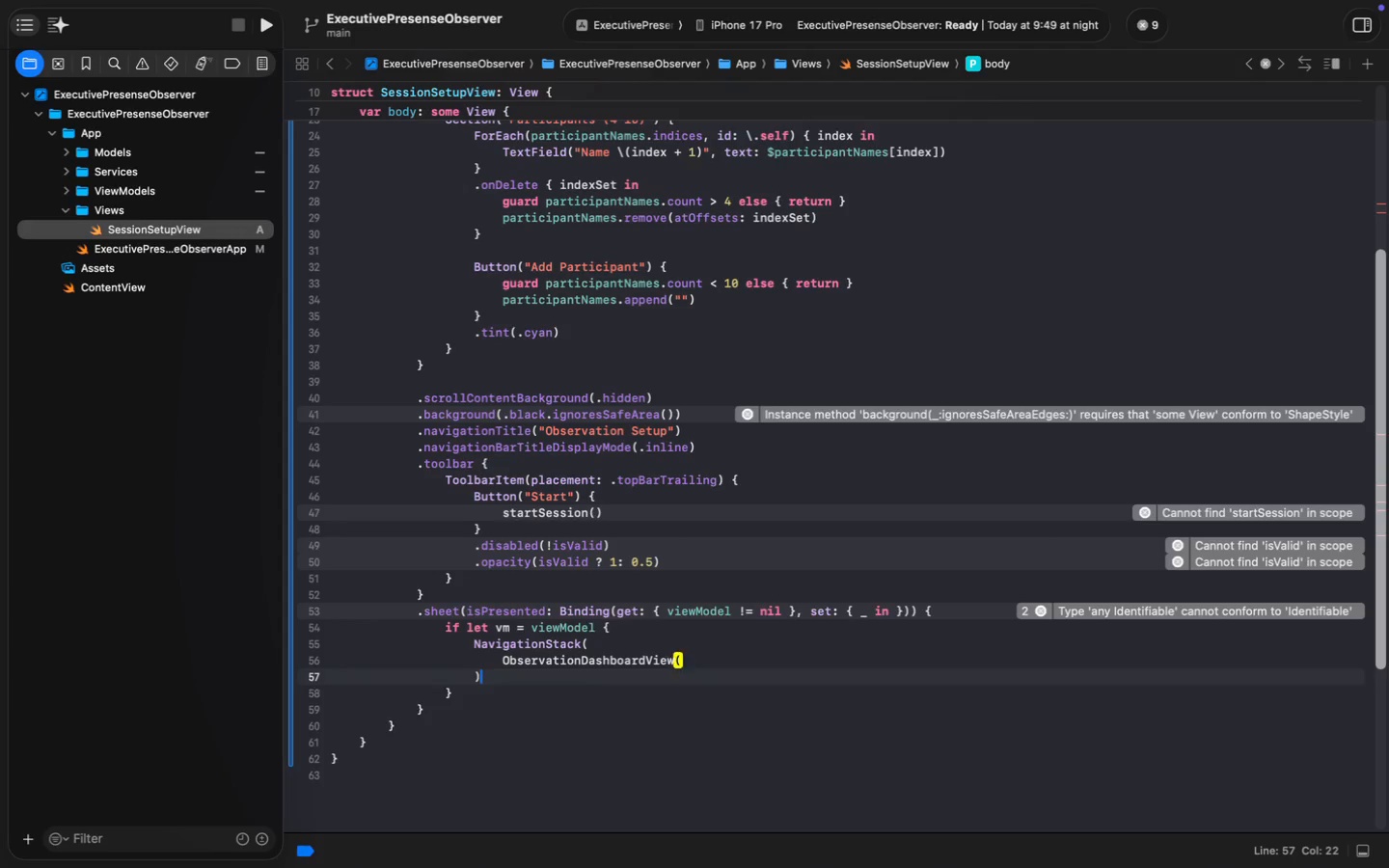 
key(ArrowDown)
 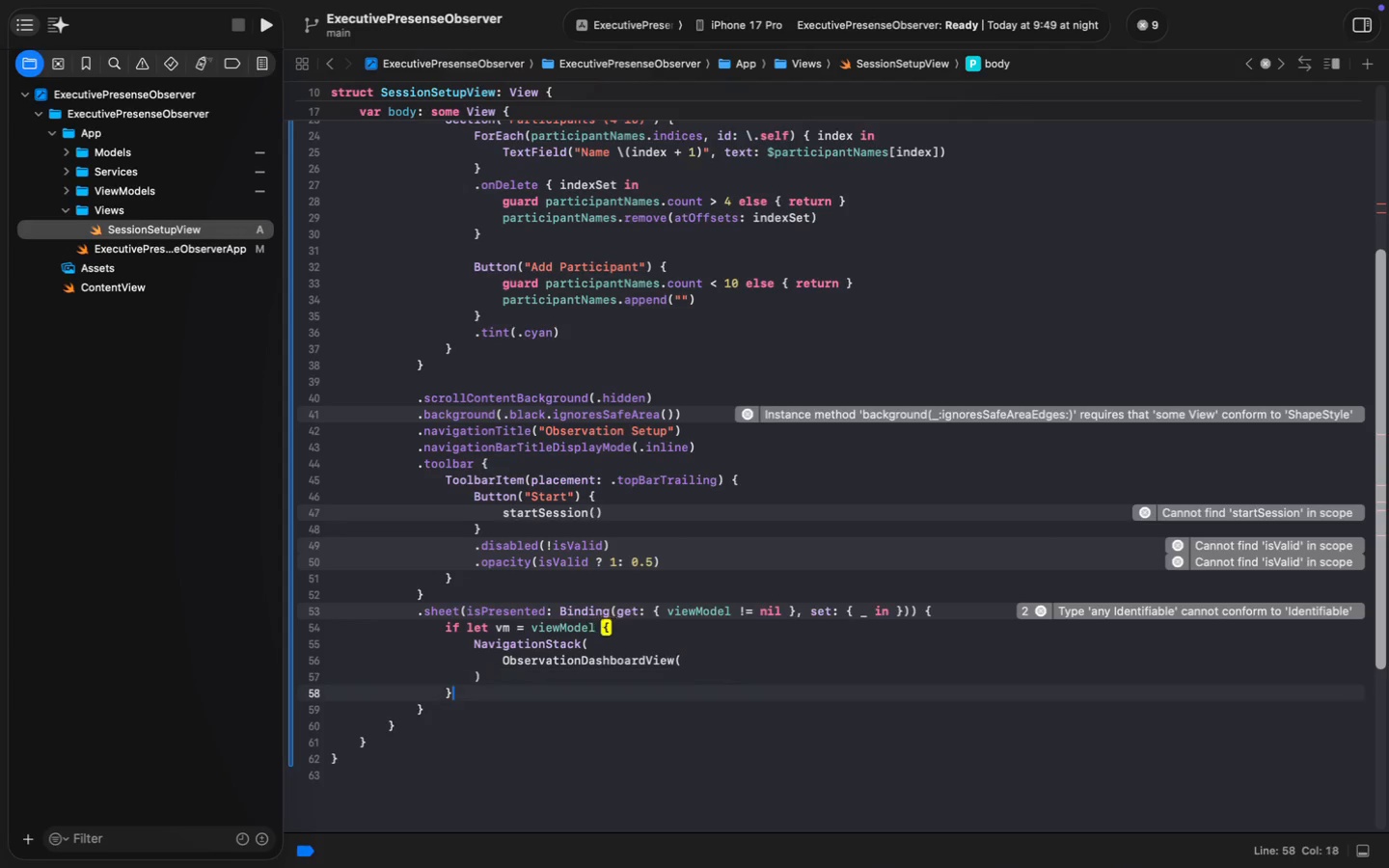 
key(ArrowDown)
 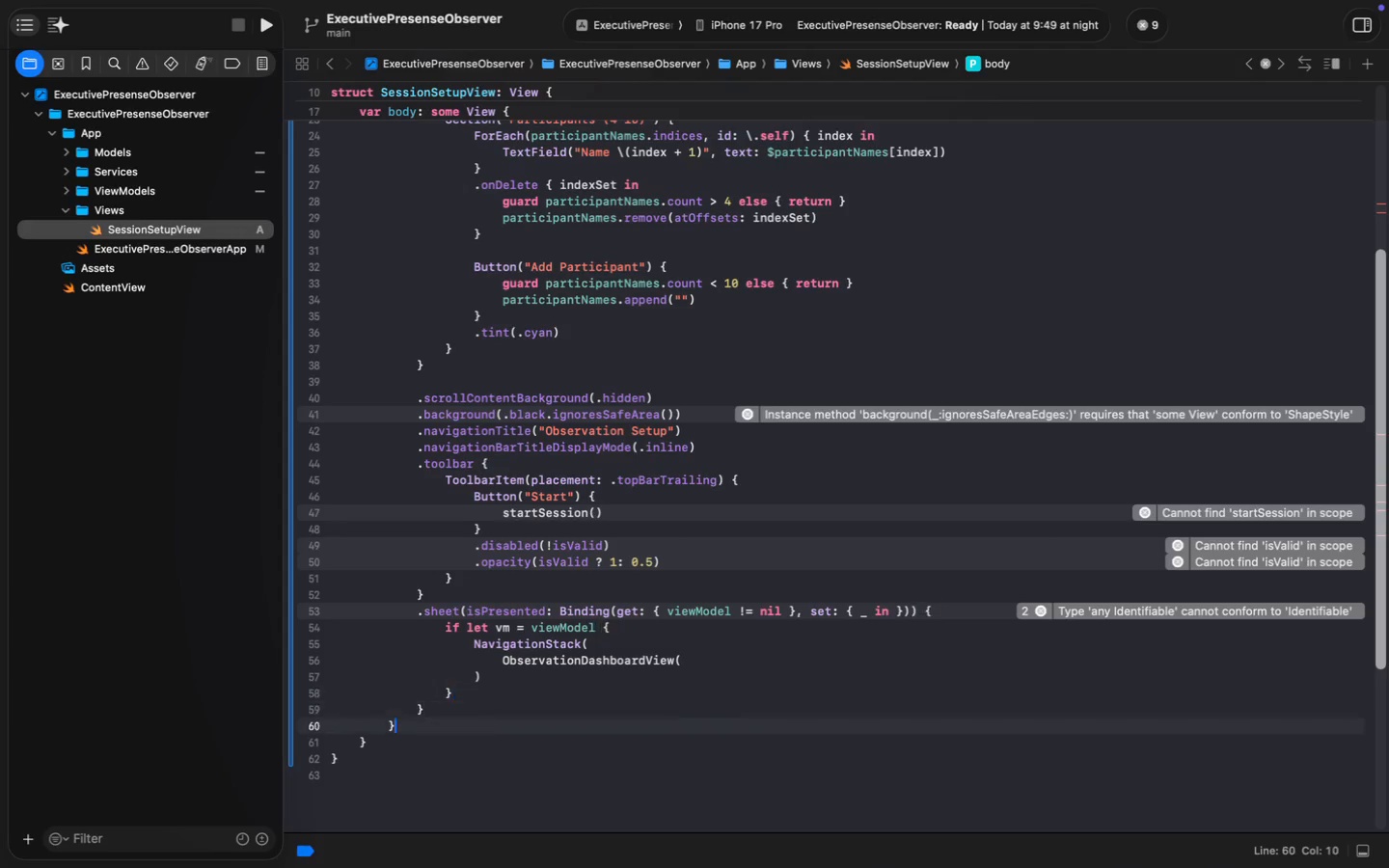 
key(ArrowDown)
 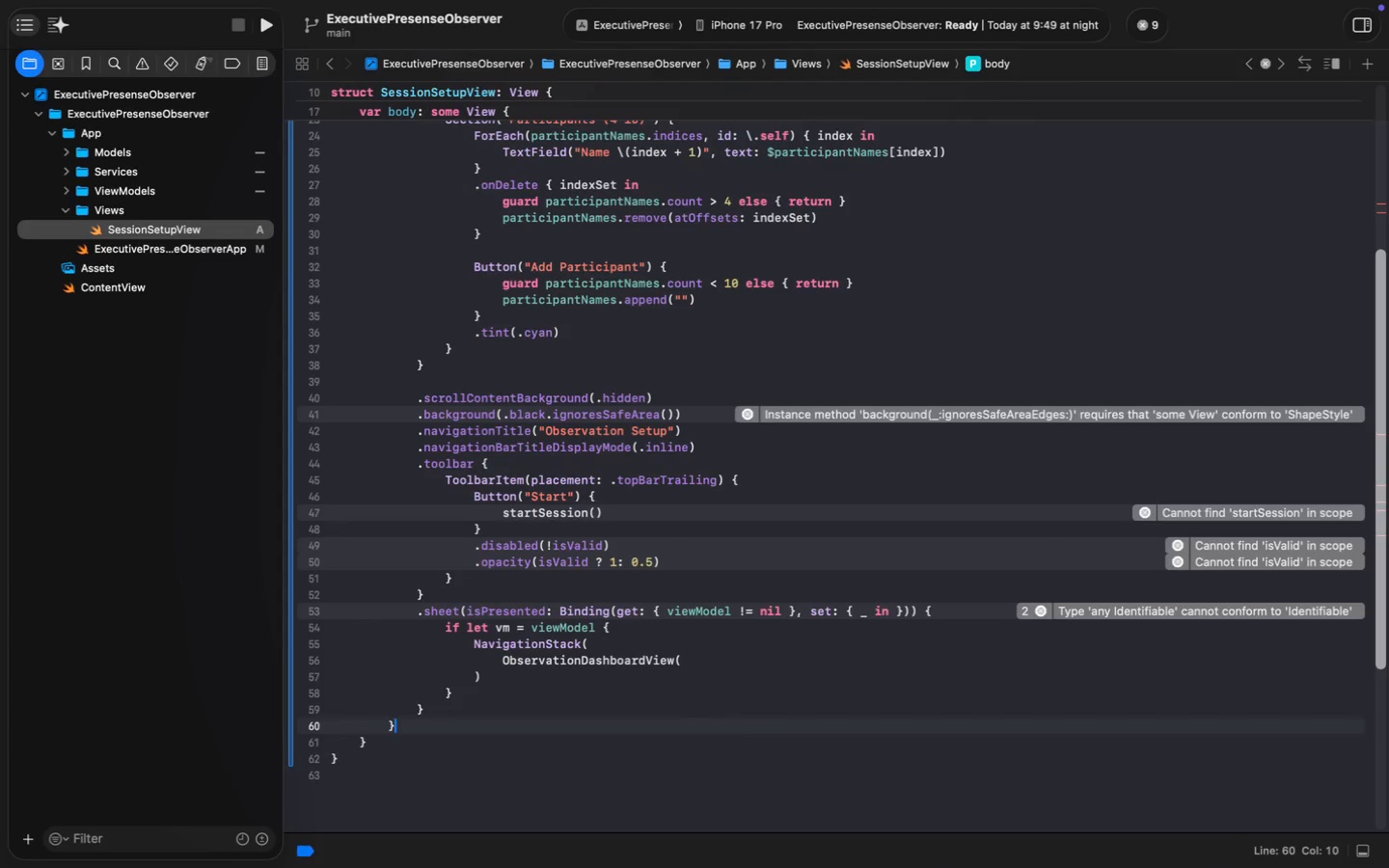 
key(ArrowDown)
 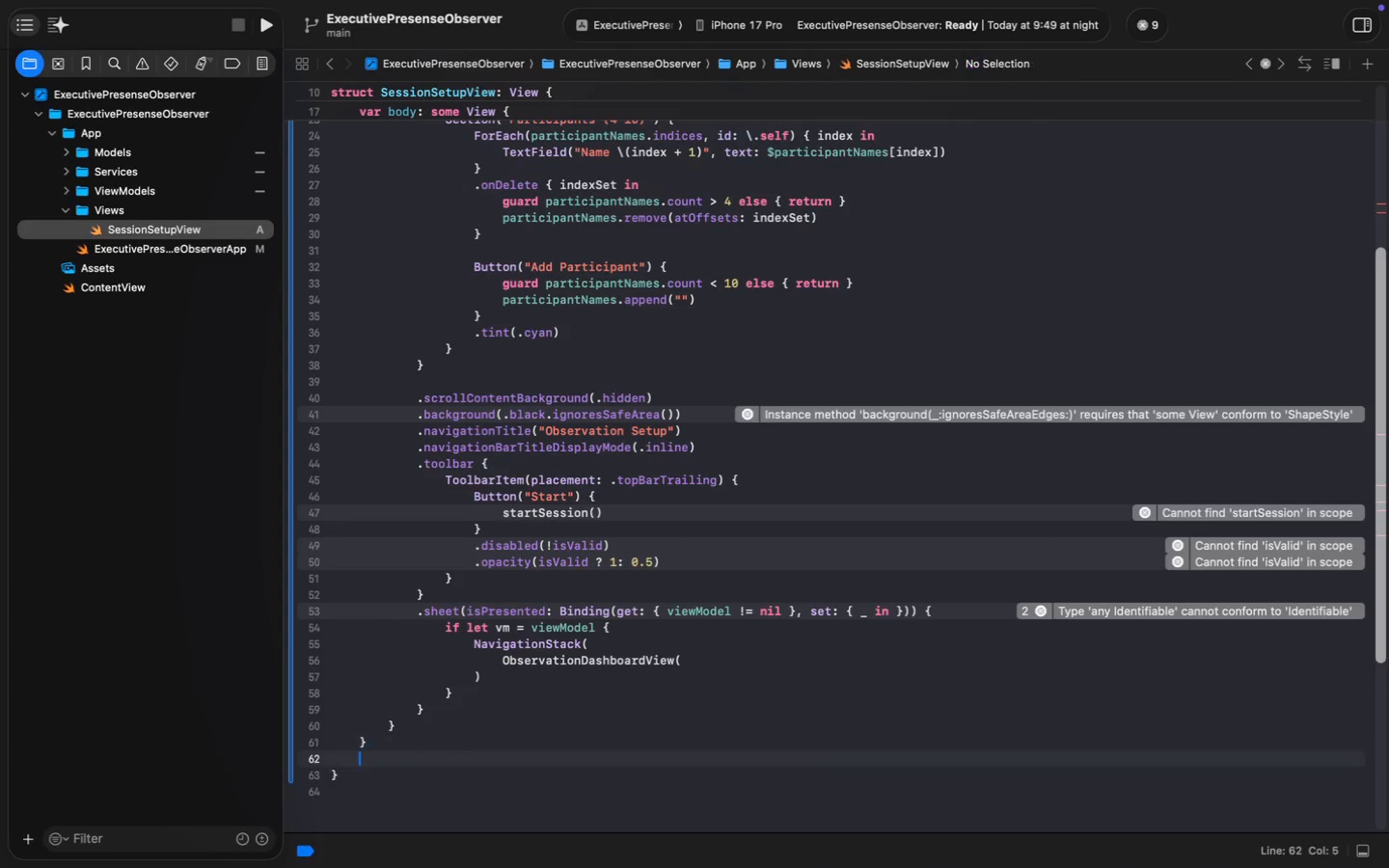 
key(Enter)
 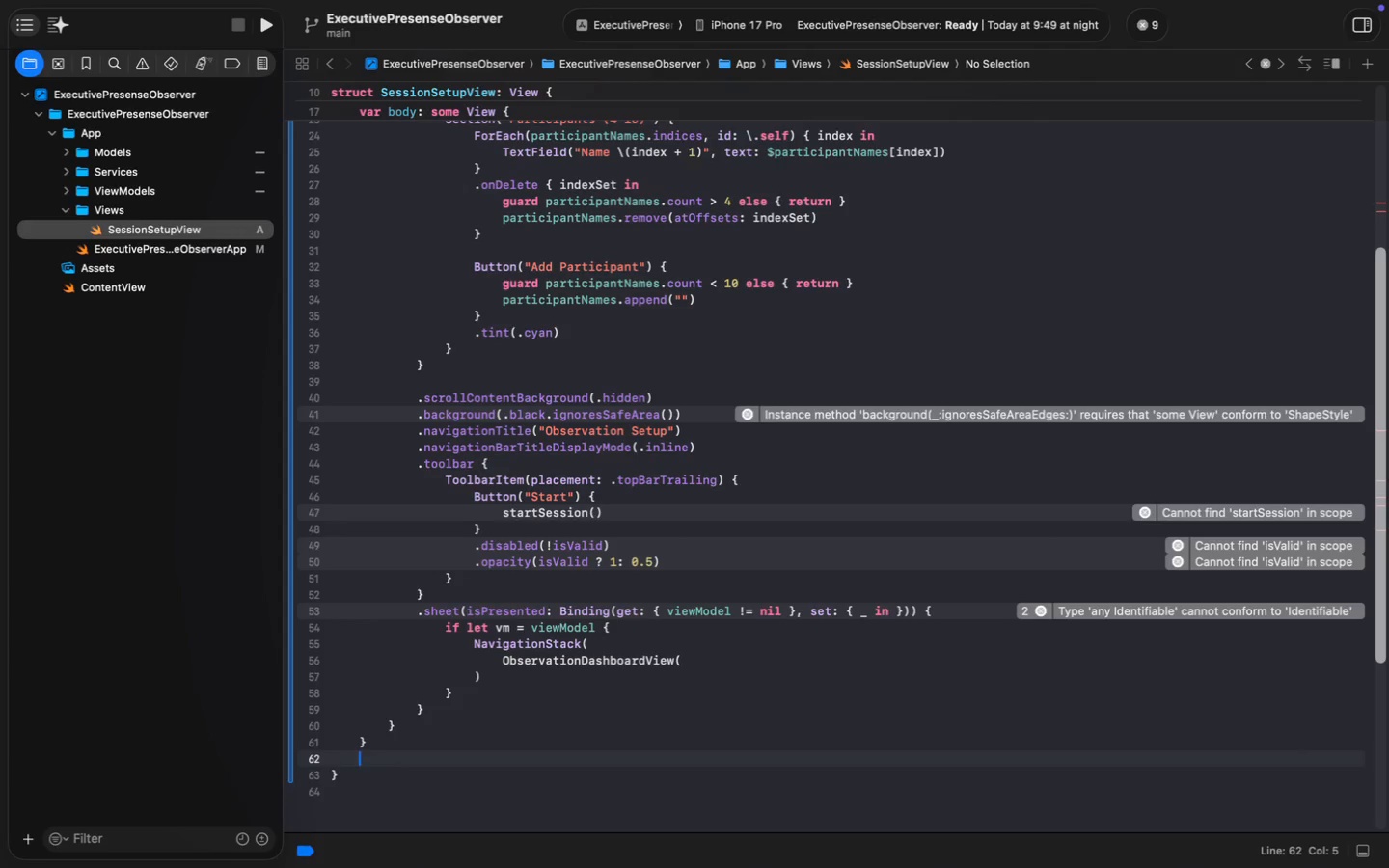 
key(Enter)
 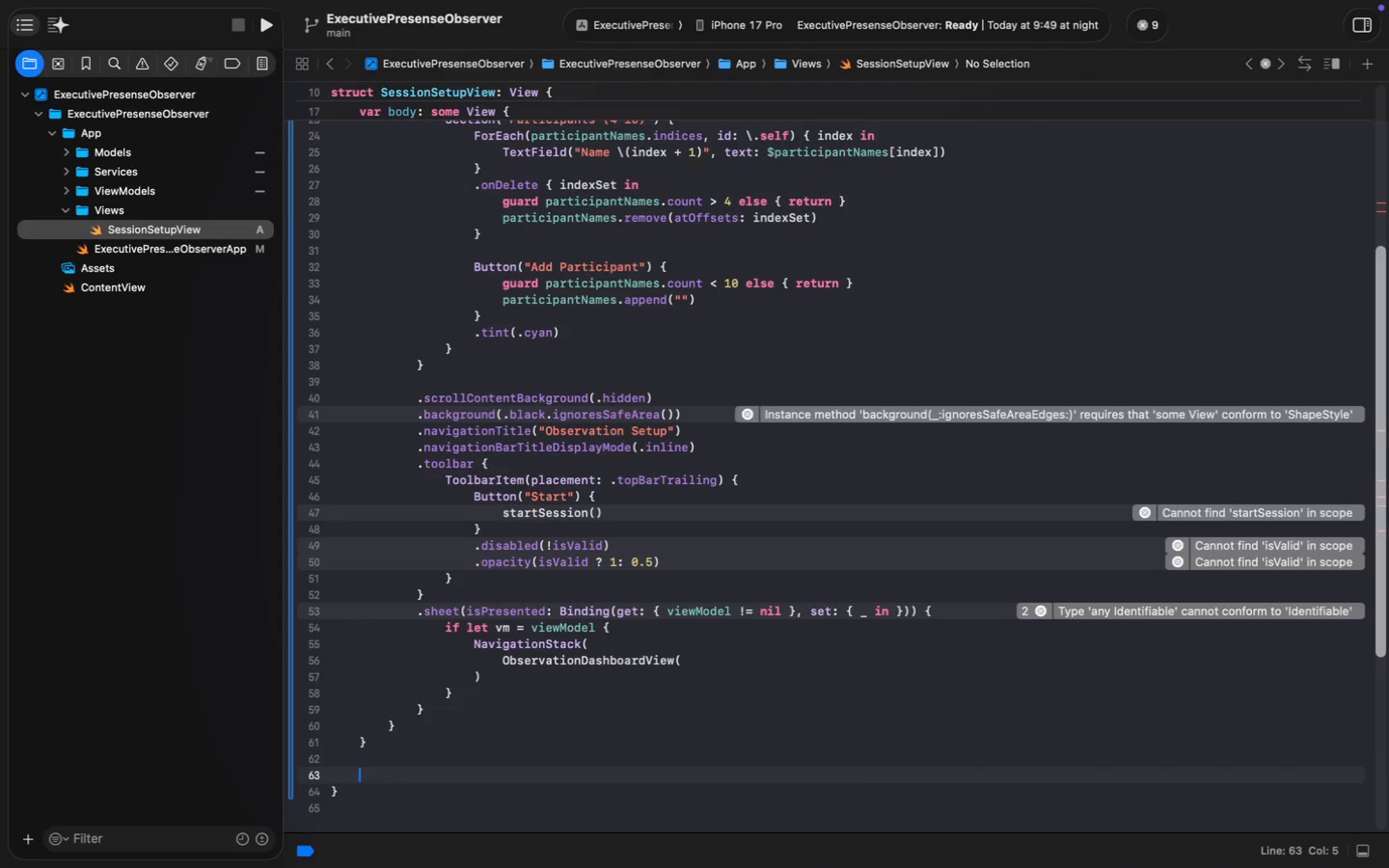 
type(private var isValid: Bool {)
 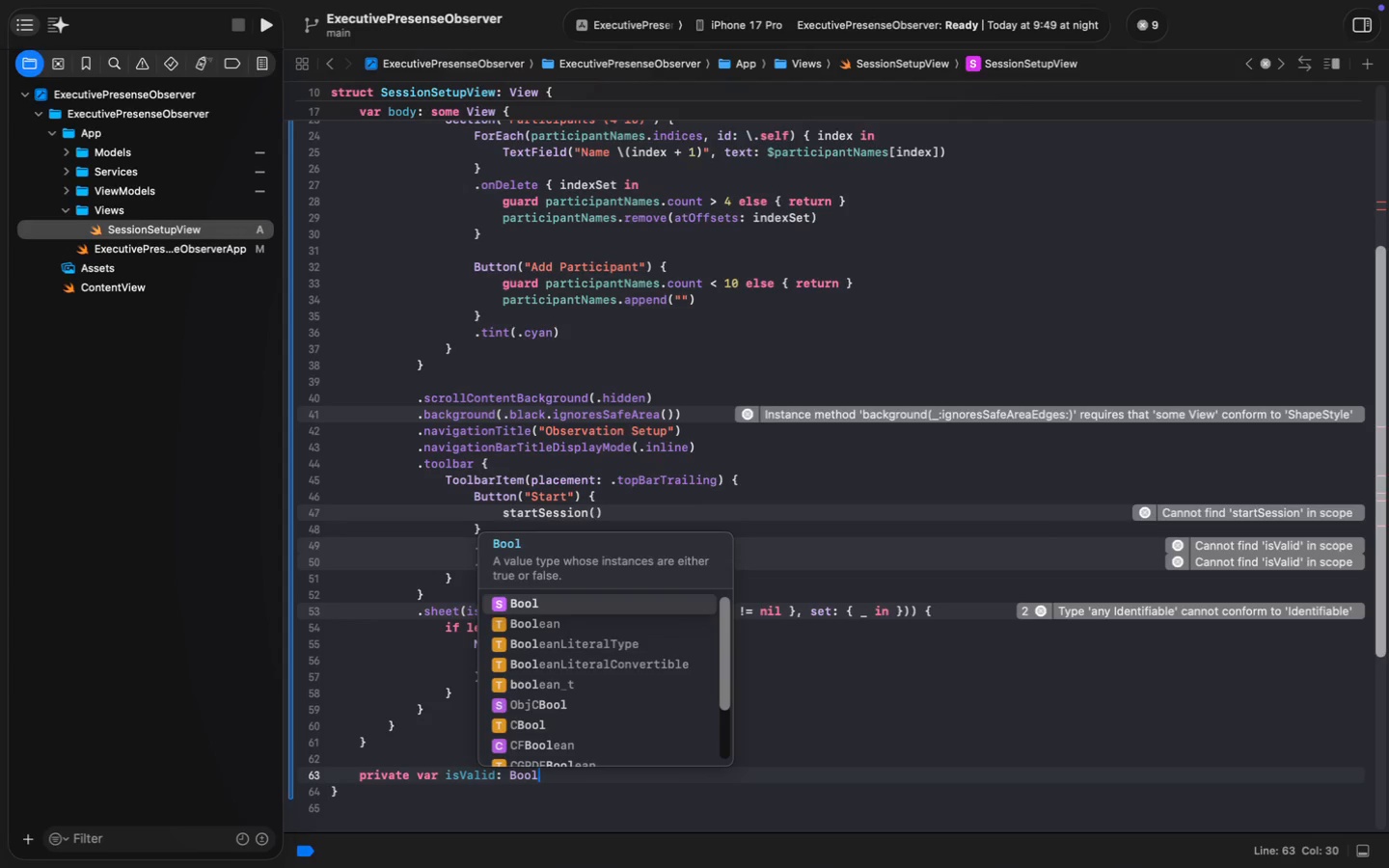 
 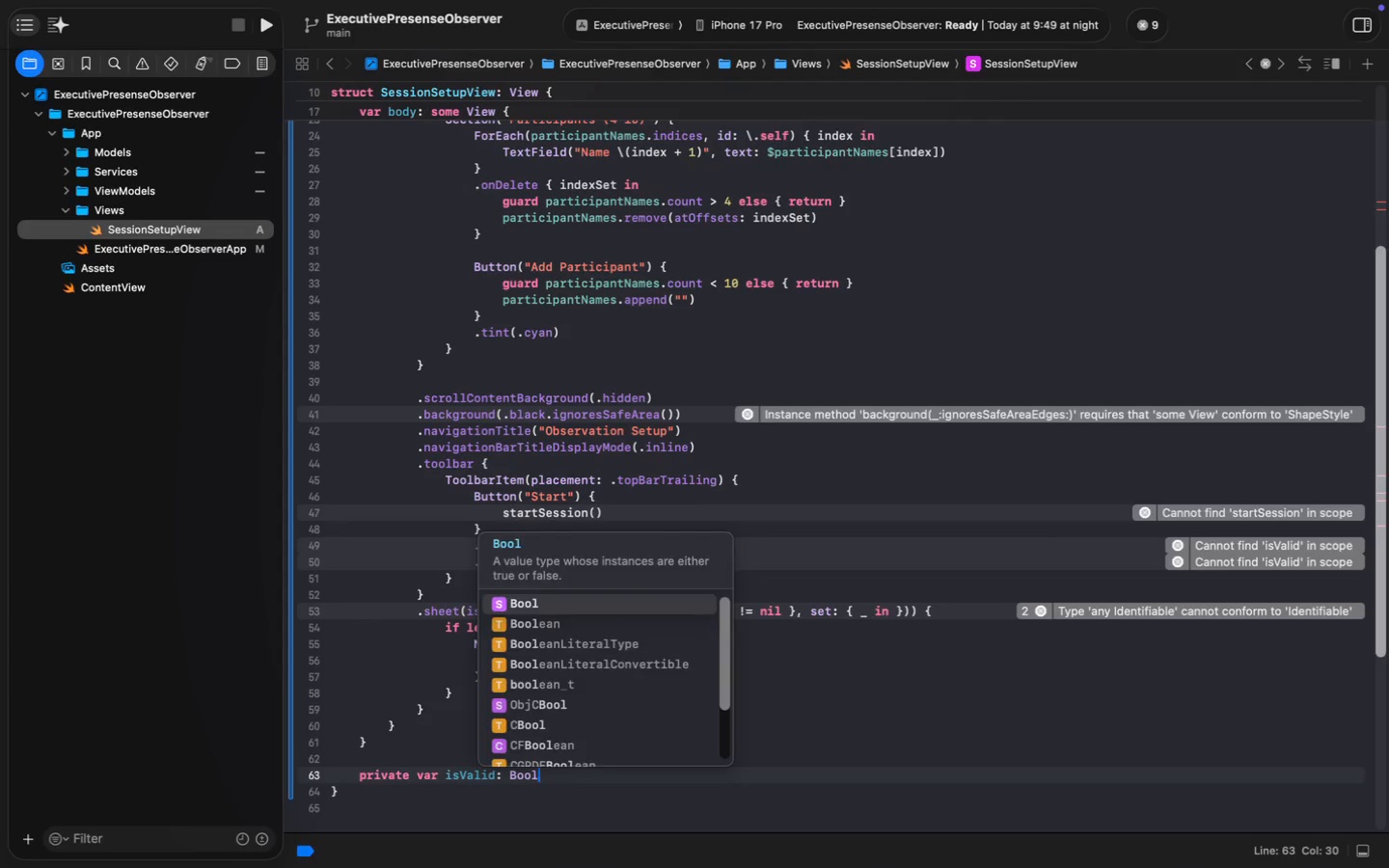 
key(Enter)
 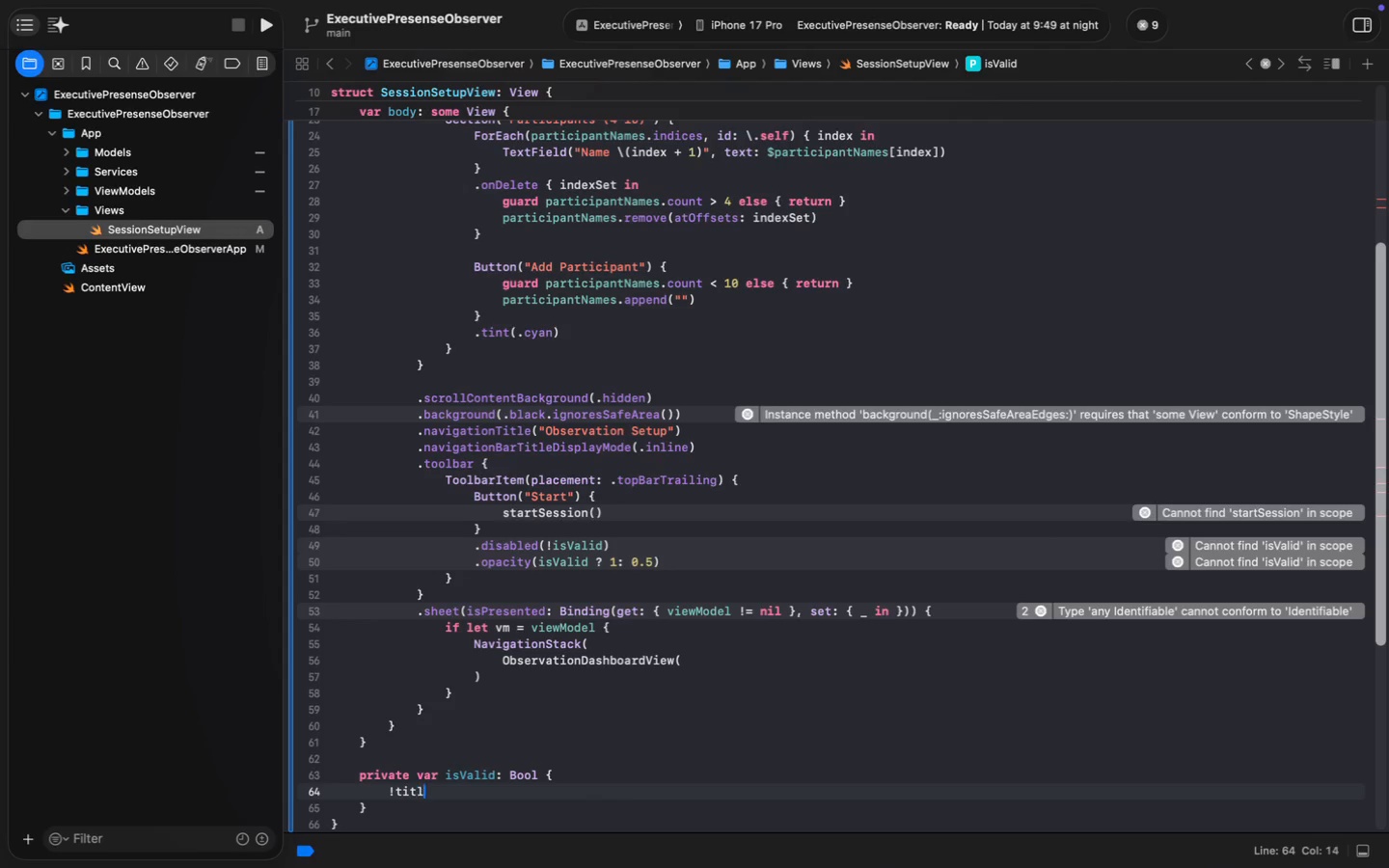 
type(!title.isEmpty &&)
 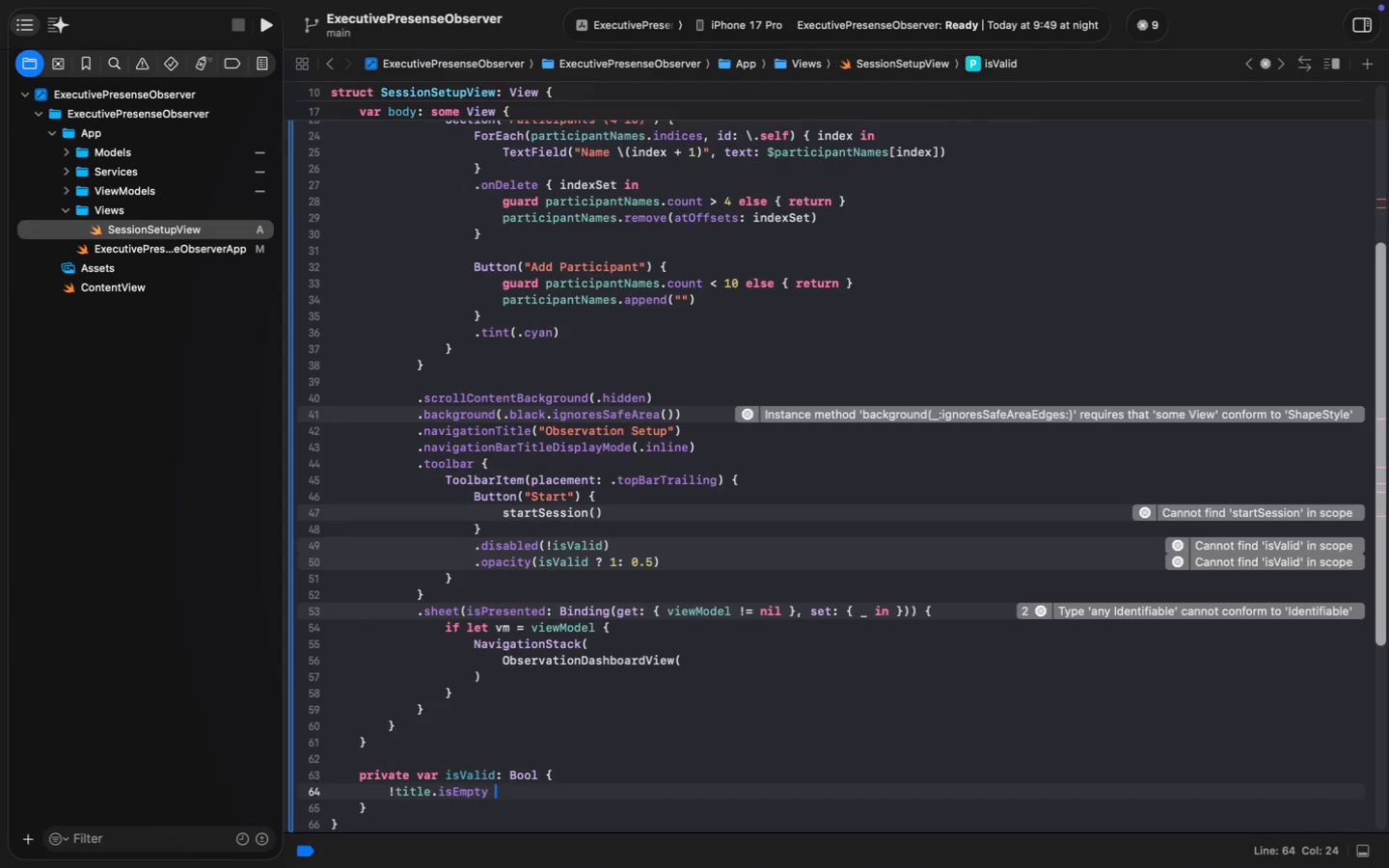 
key(Enter)
 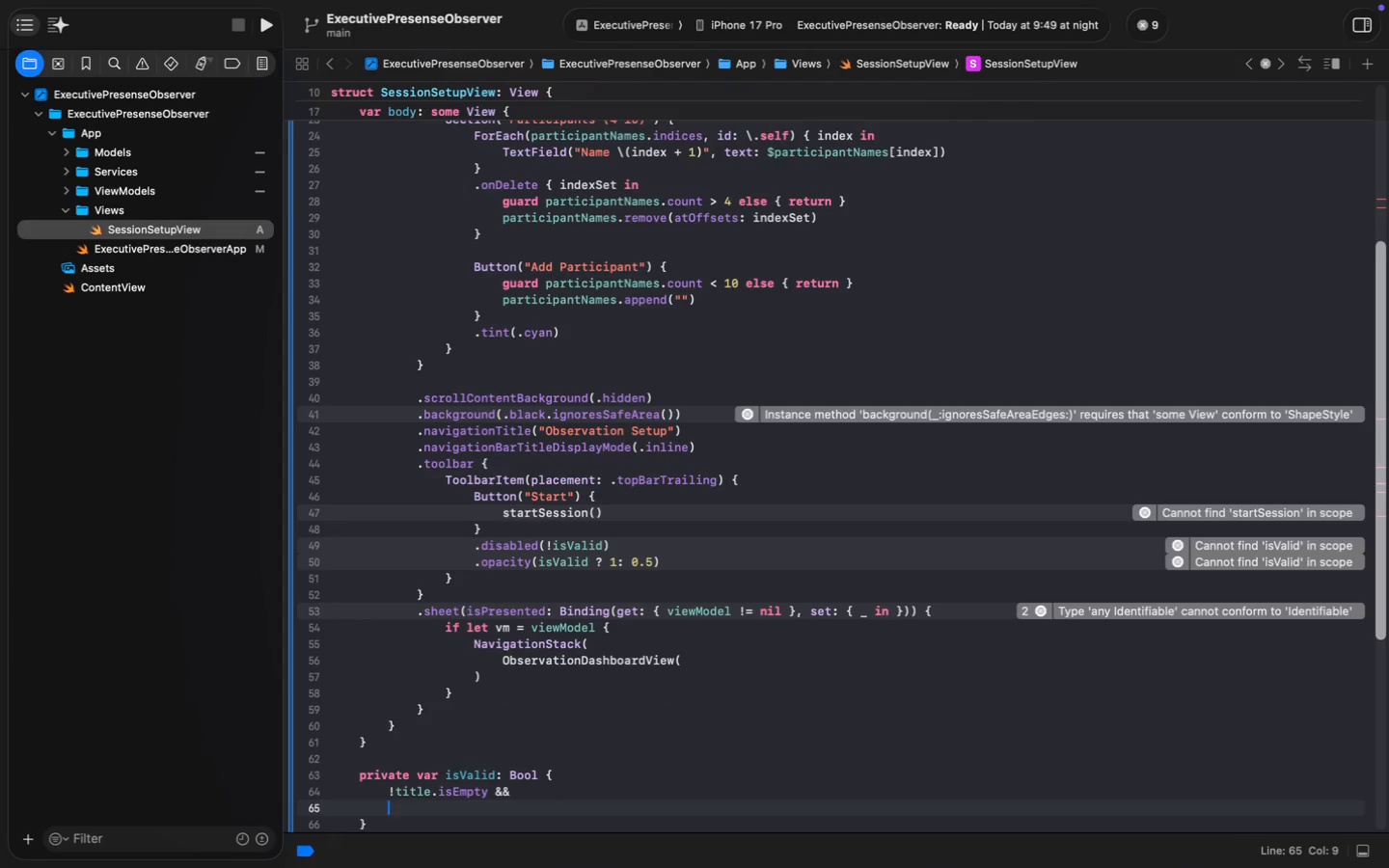 
type(participan)
 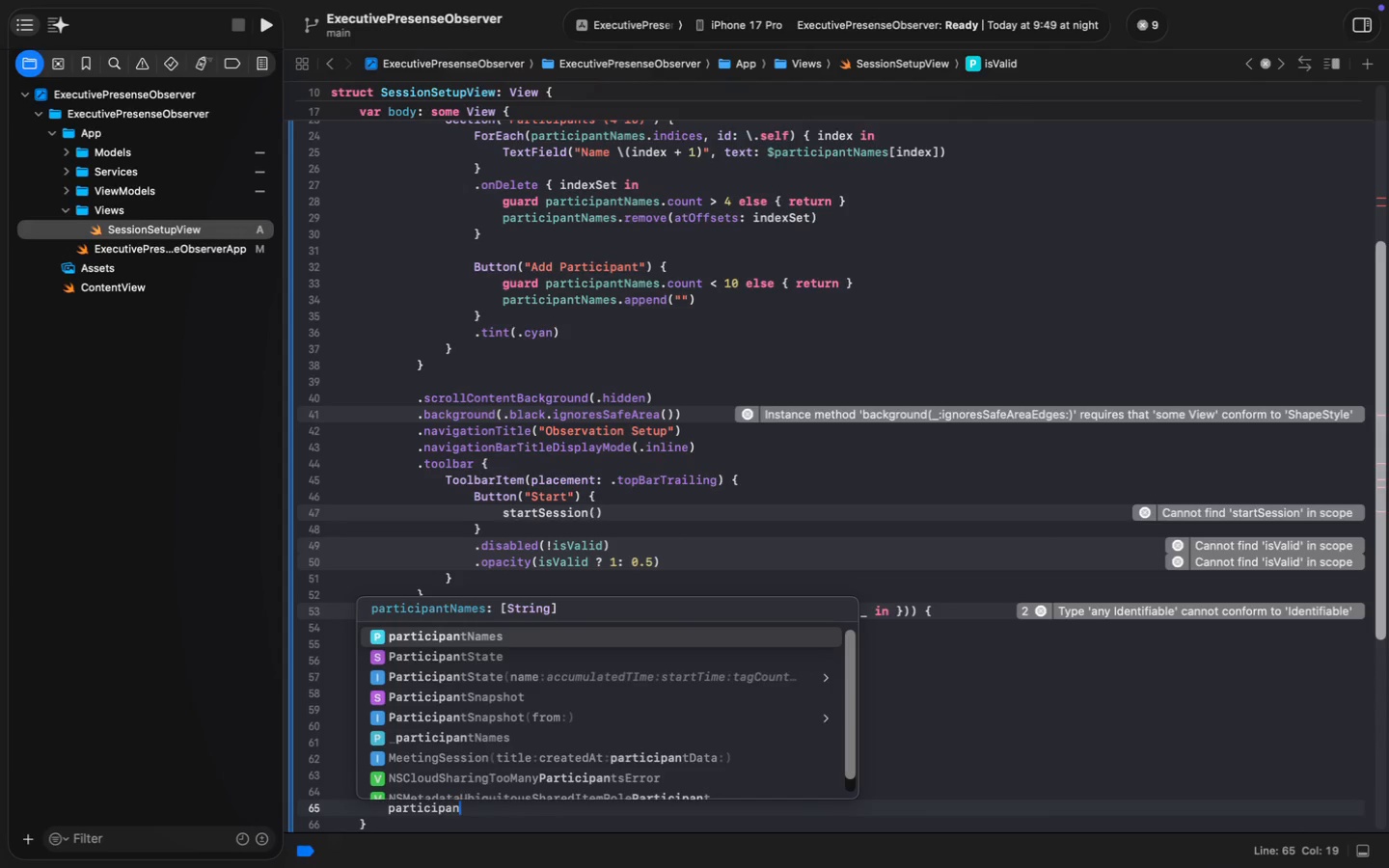 
key(Enter)
 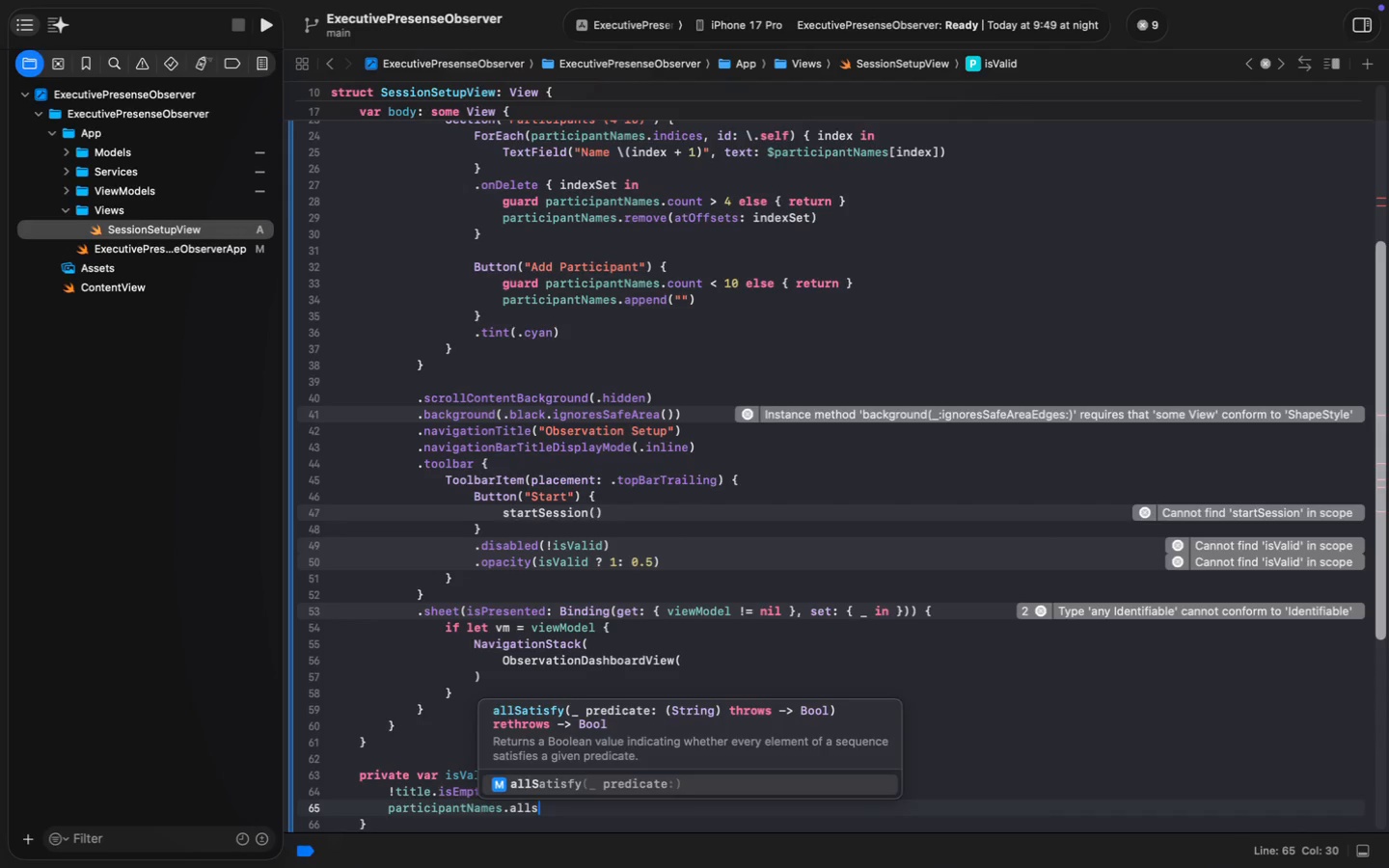 
type(.alls)
 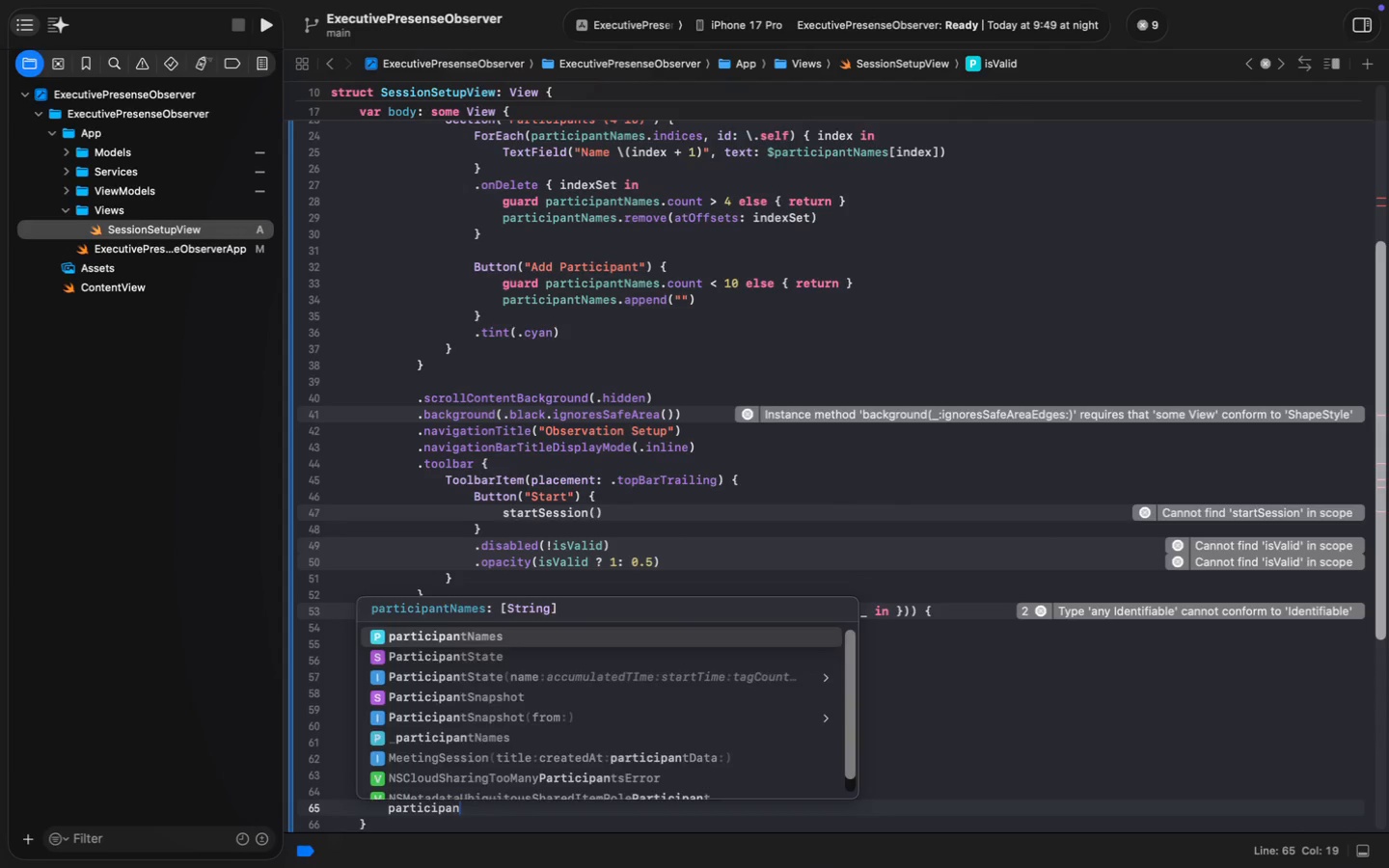 
key(Enter)
 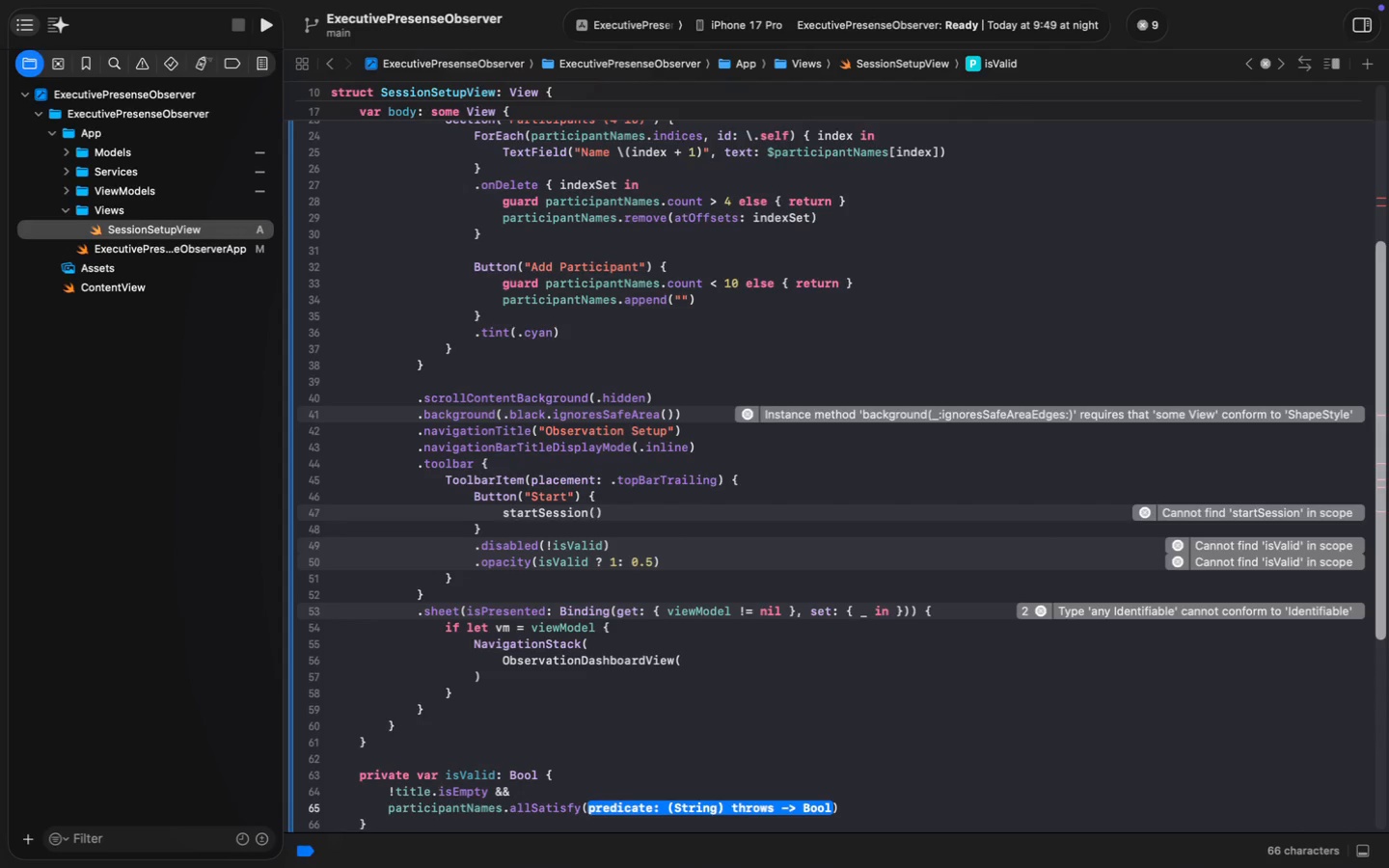 
hold_key(key=ShiftLeft, duration=1.19)
 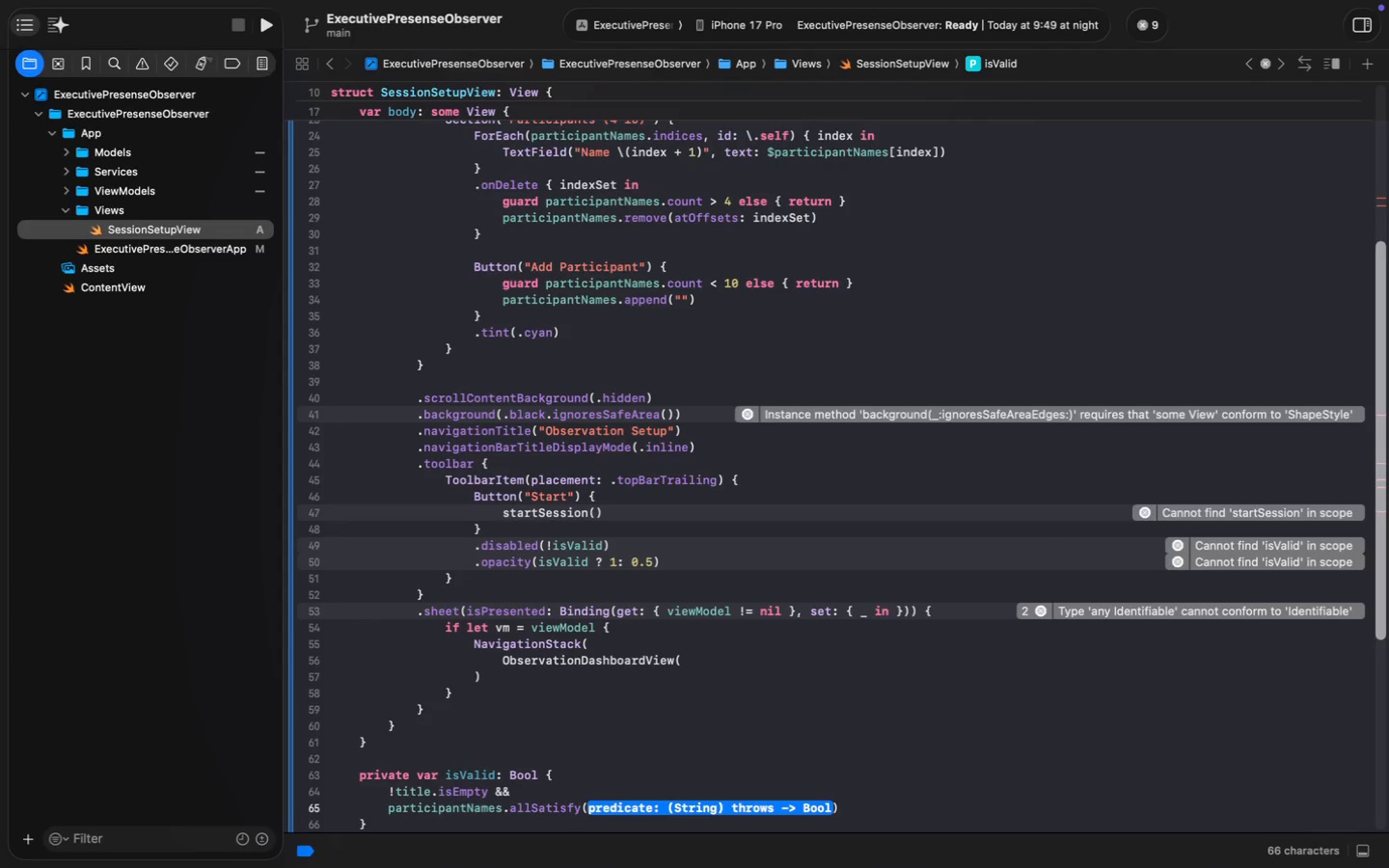 
hold_key(key=CommandLeft, duration=3.79)
 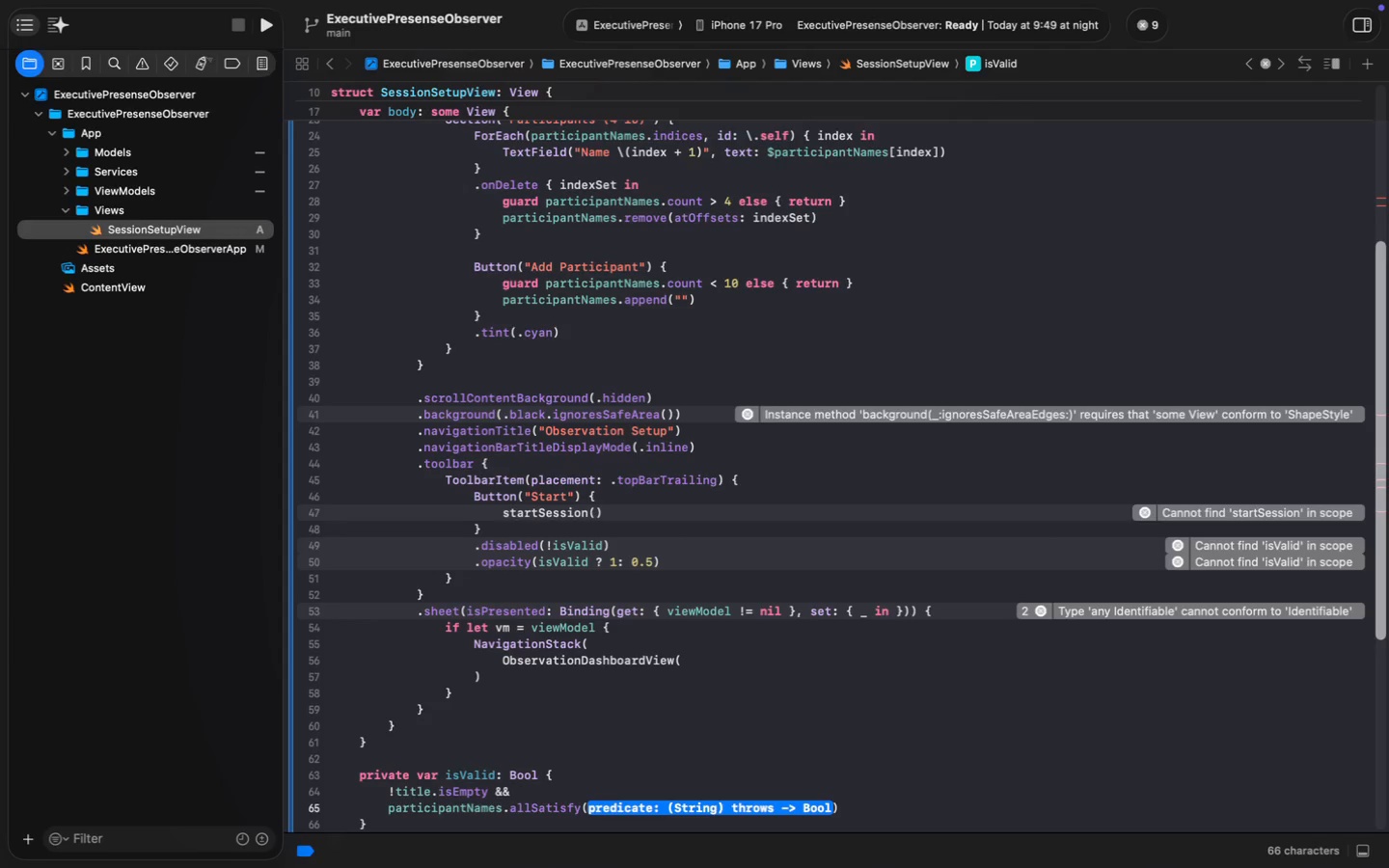 
key(Backspace)
 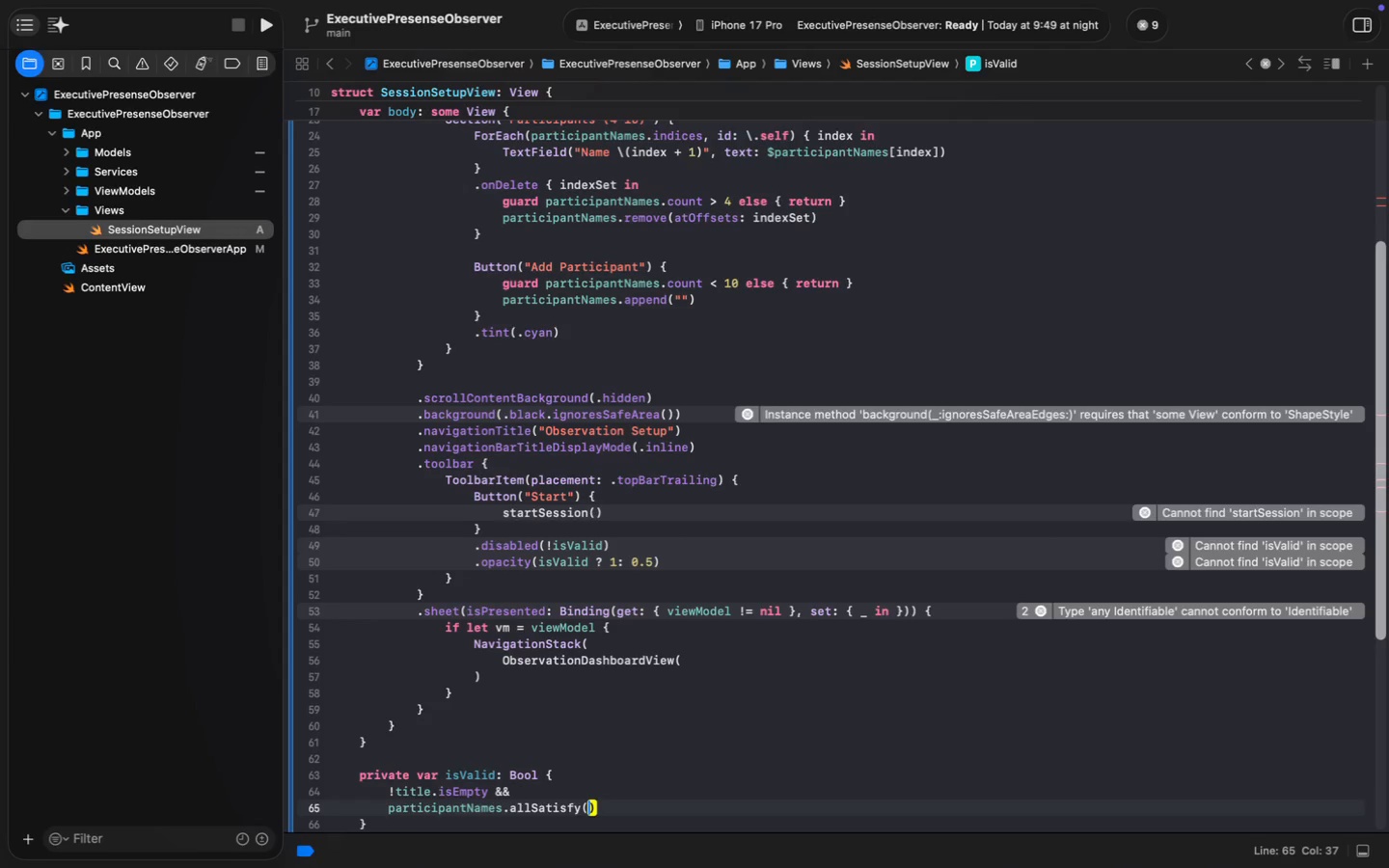 
key(Backspace)
 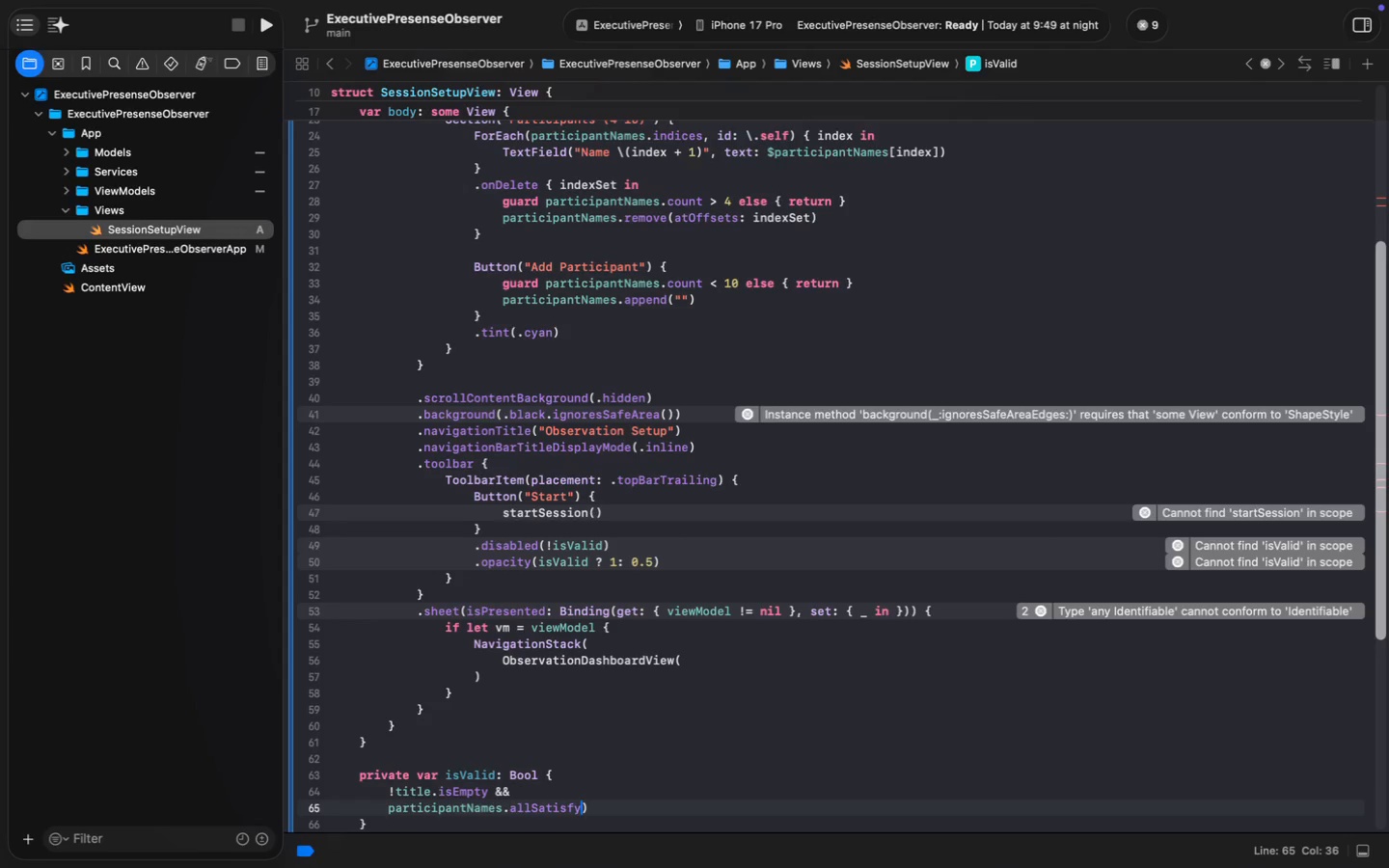 
key(ArrowRight)
 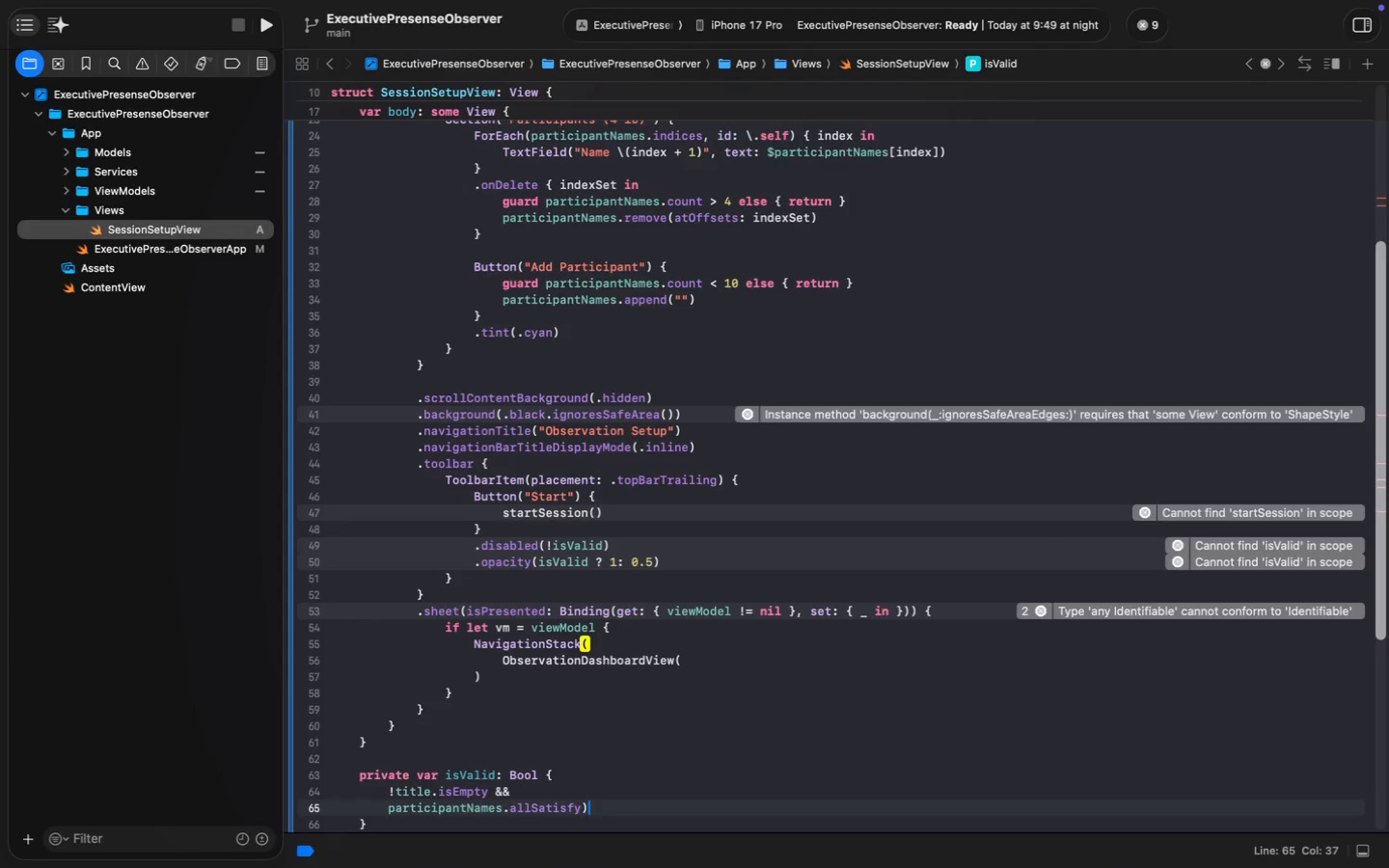 
key(Backspace)
 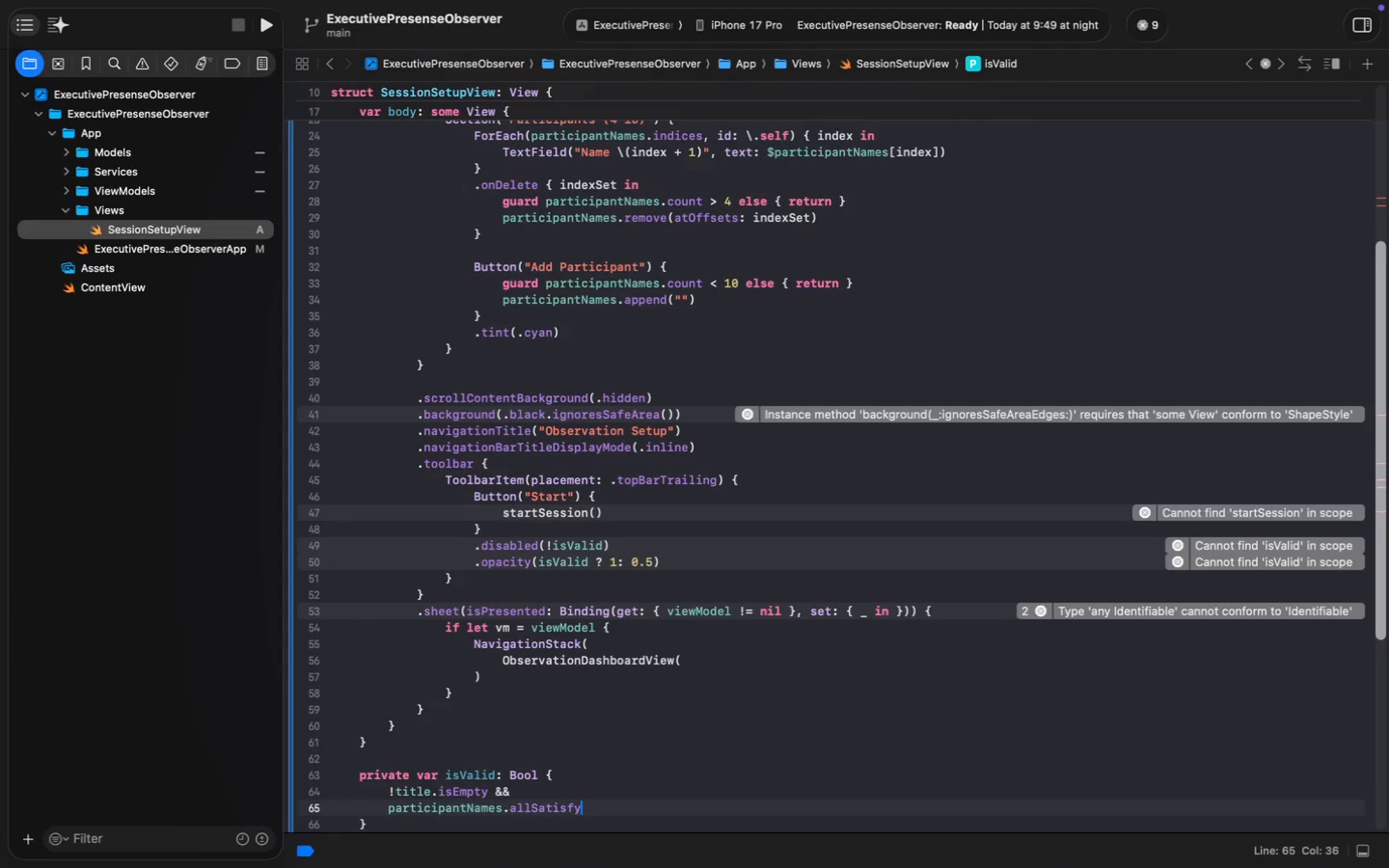 
key(Space)
 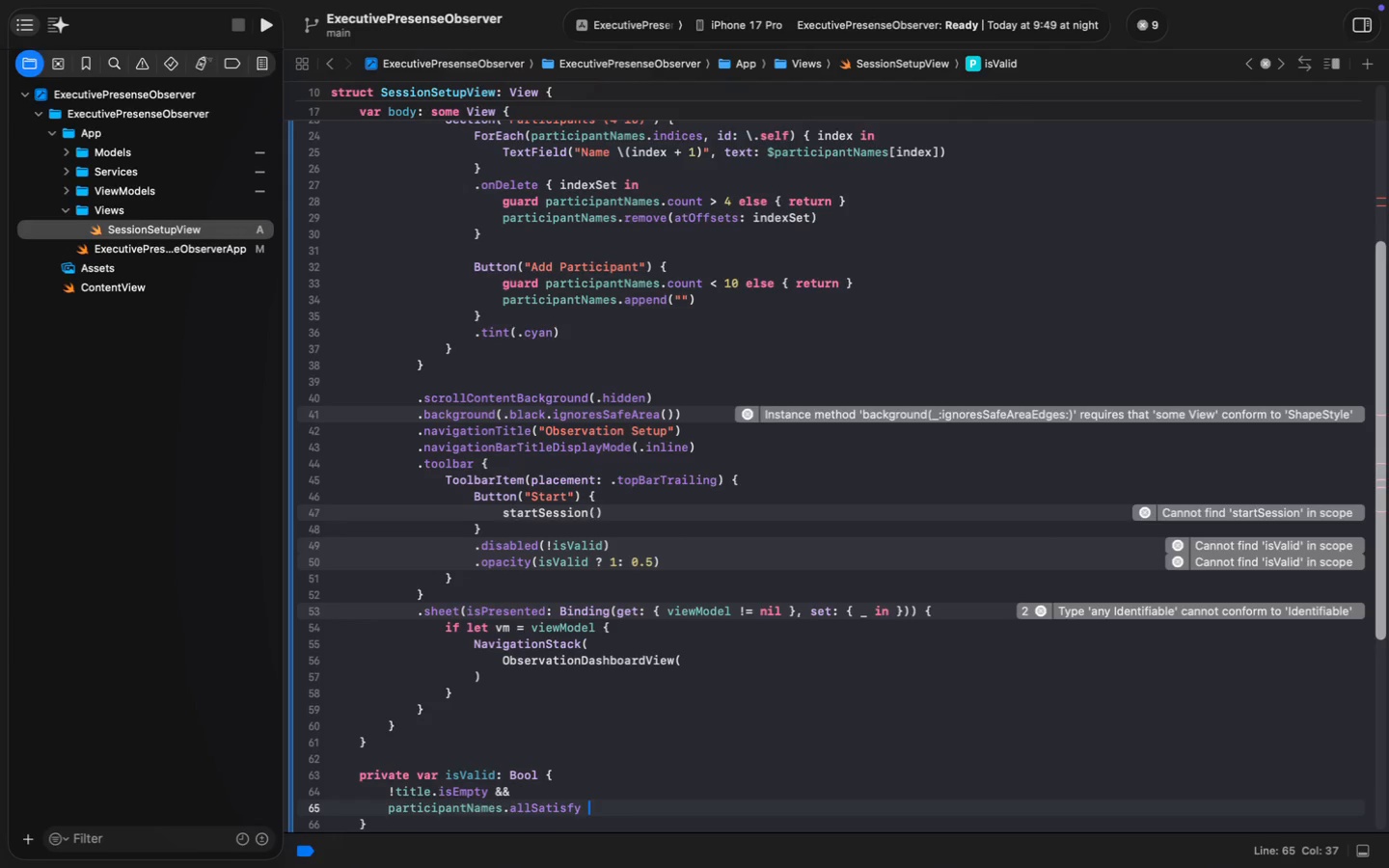 
key(Shift+ShiftLeft)
 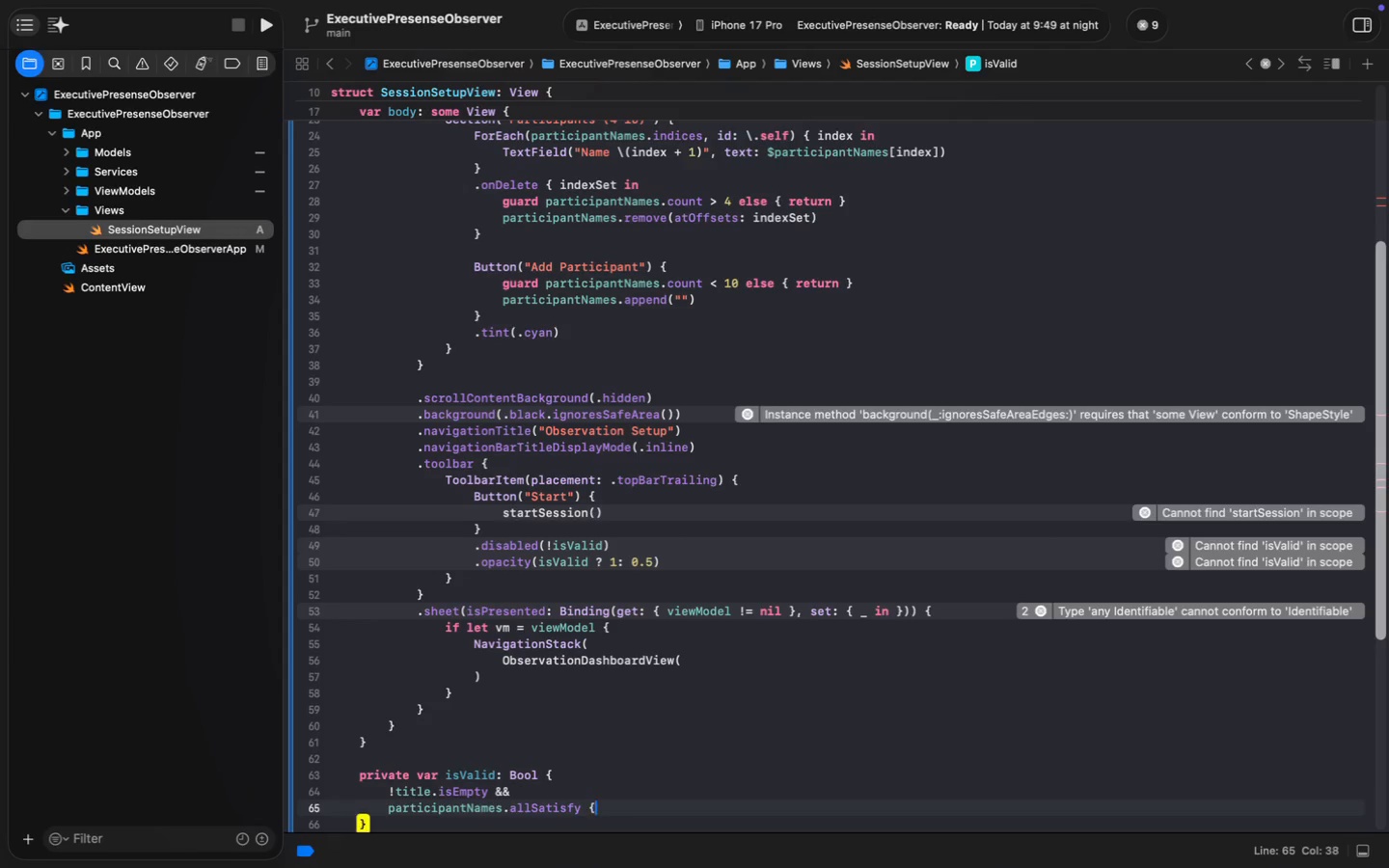 
key(Shift+BracketLeft)
 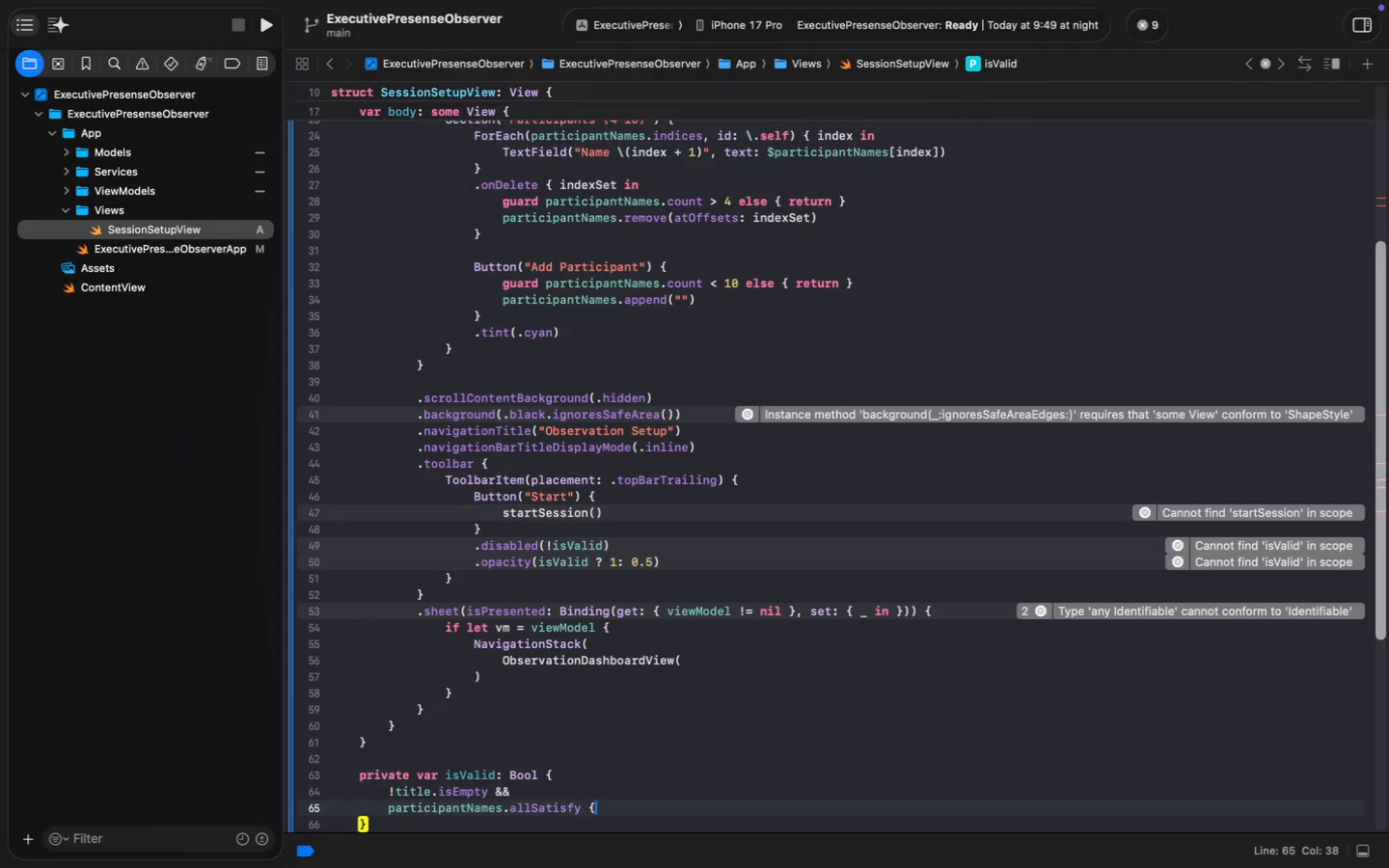 
key(Space)
 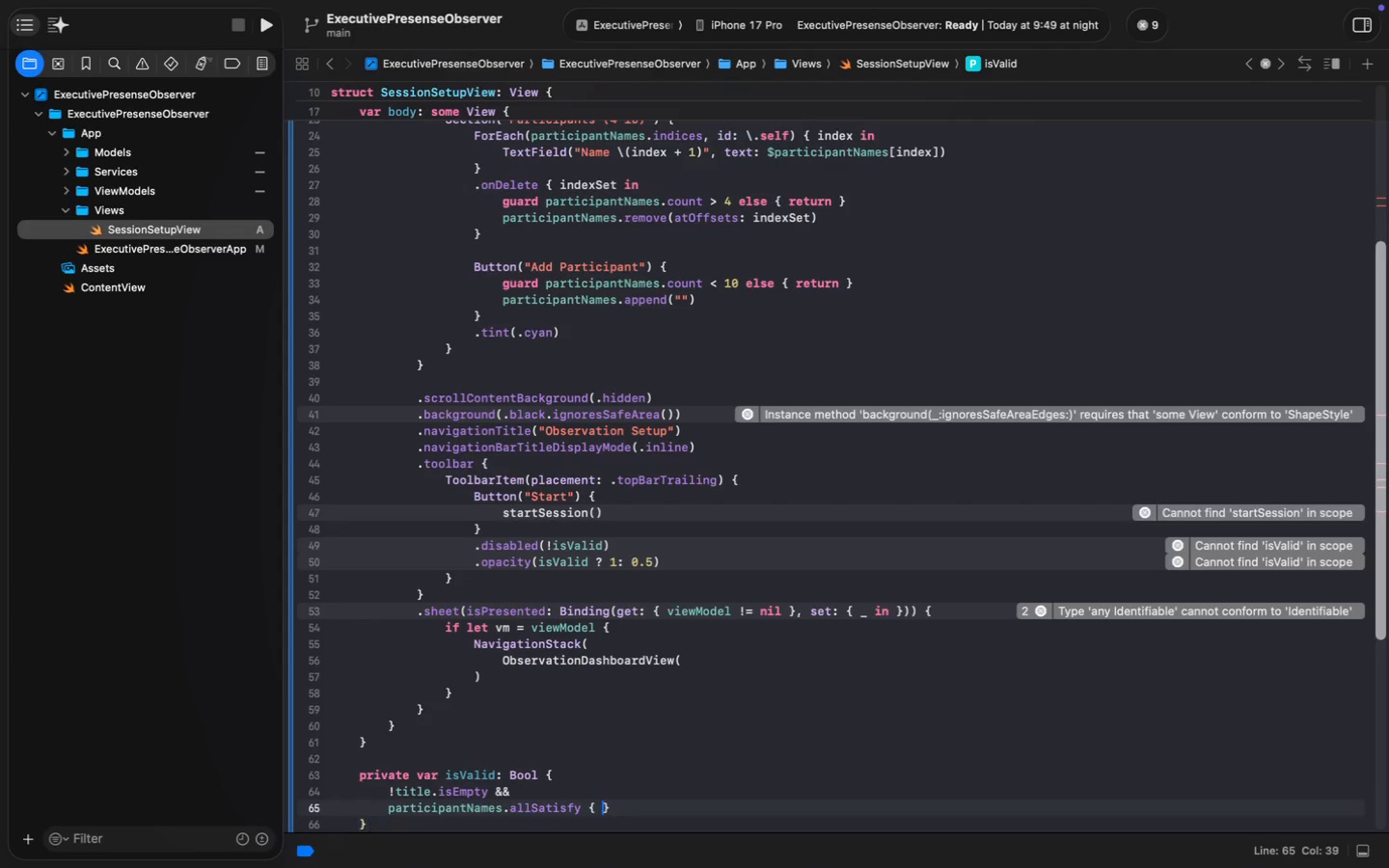 
key(ArrowLeft)
 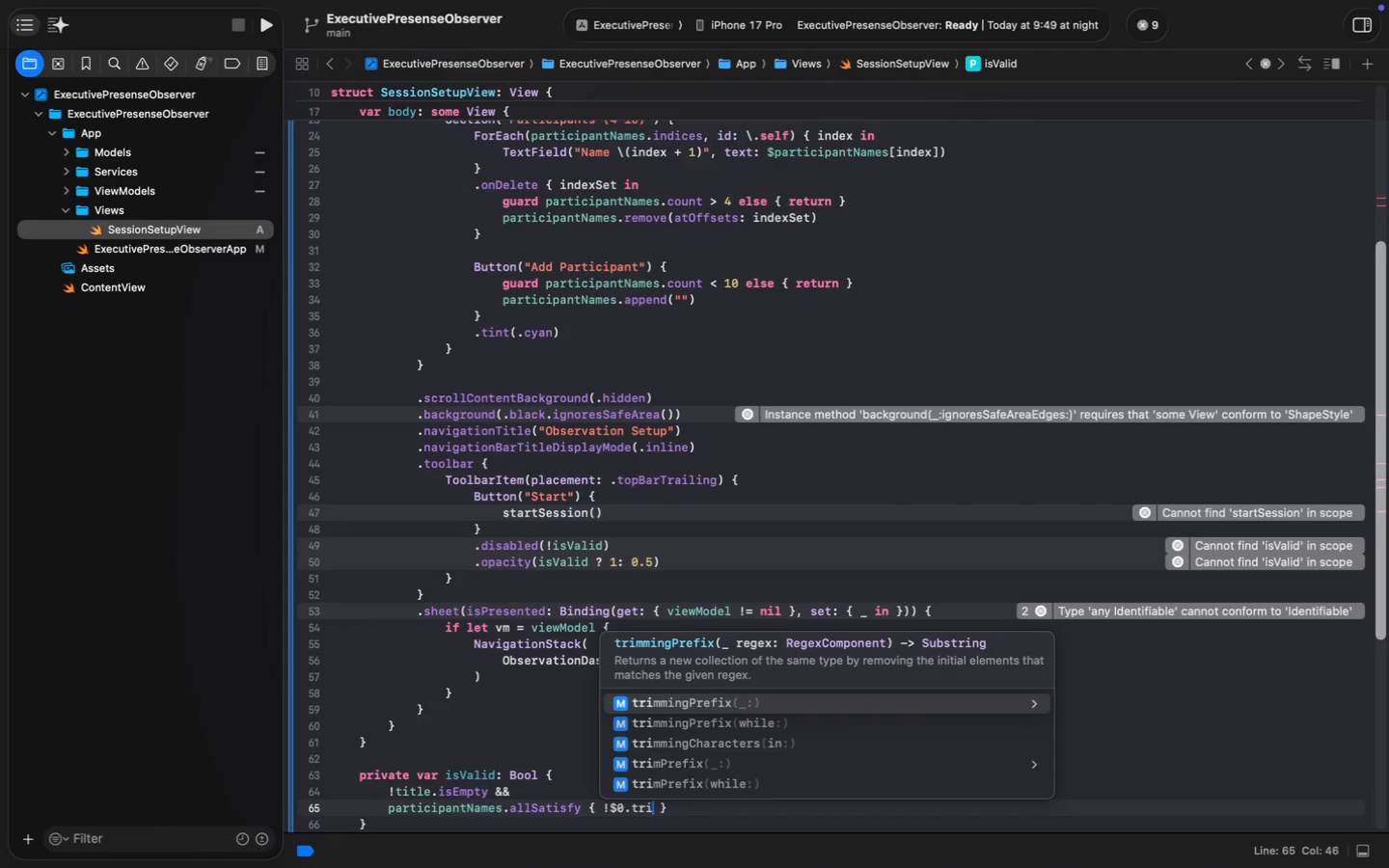 
type( !$0.tric)
 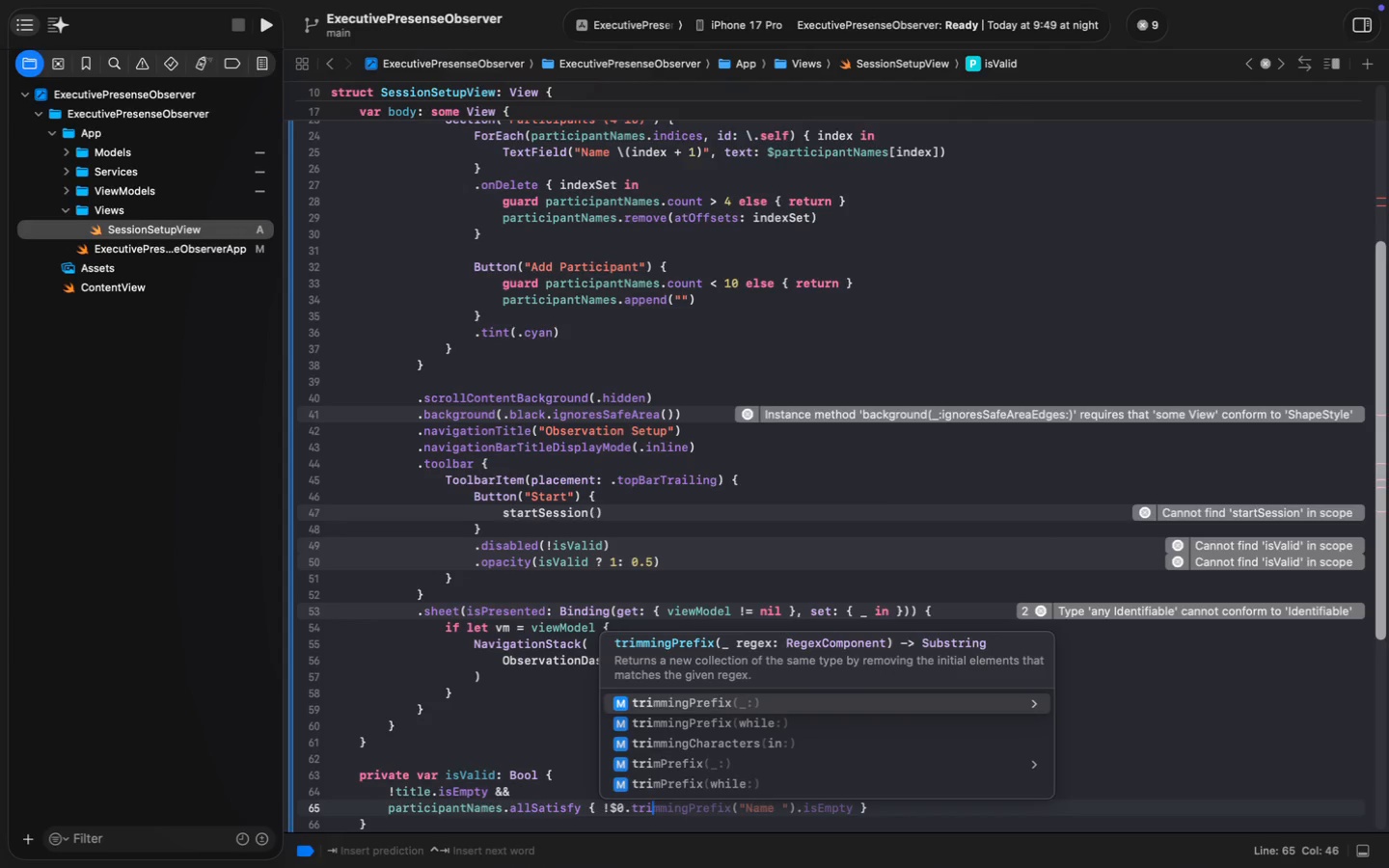 
key(Enter)
 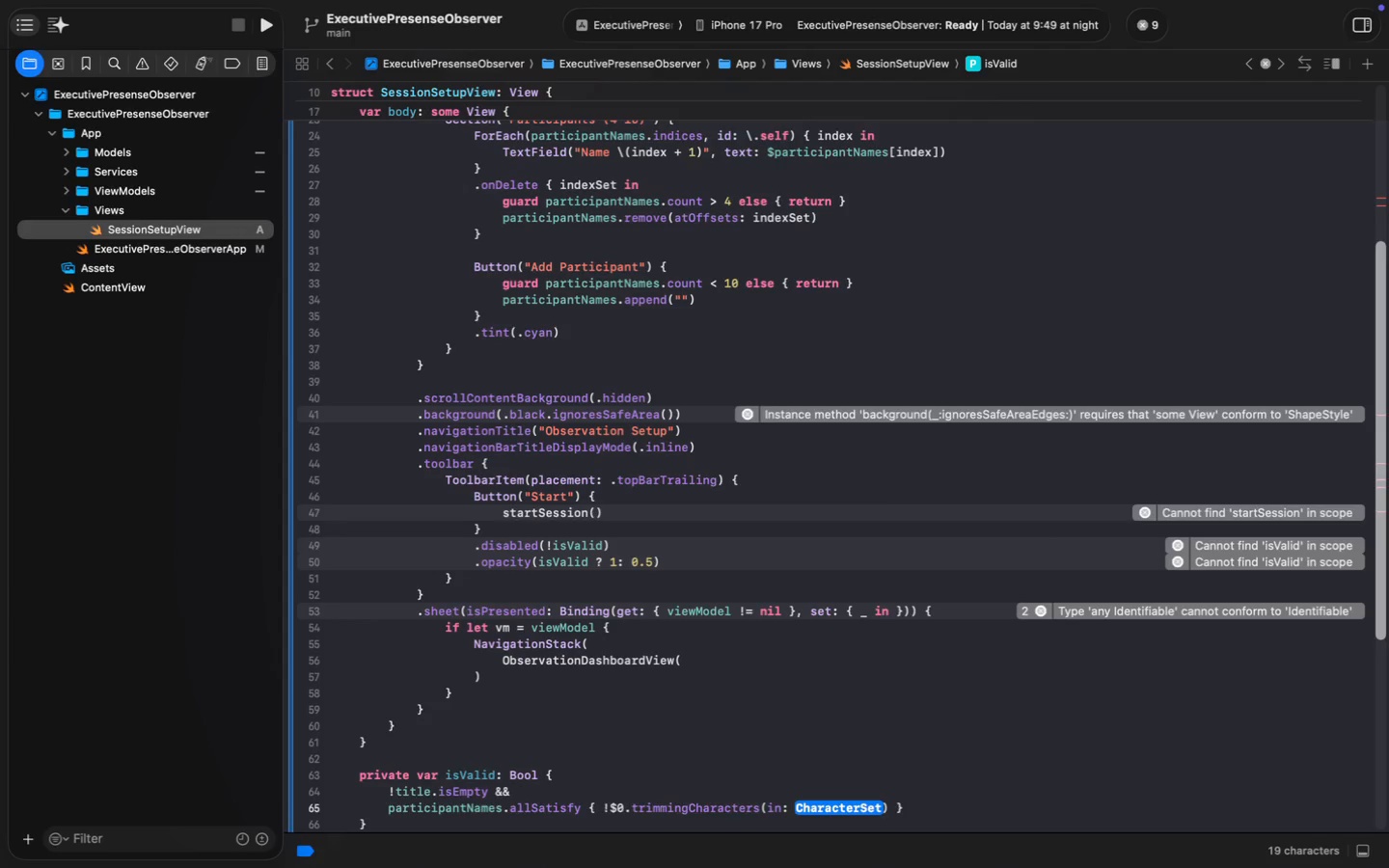 
type(.wh)
 